 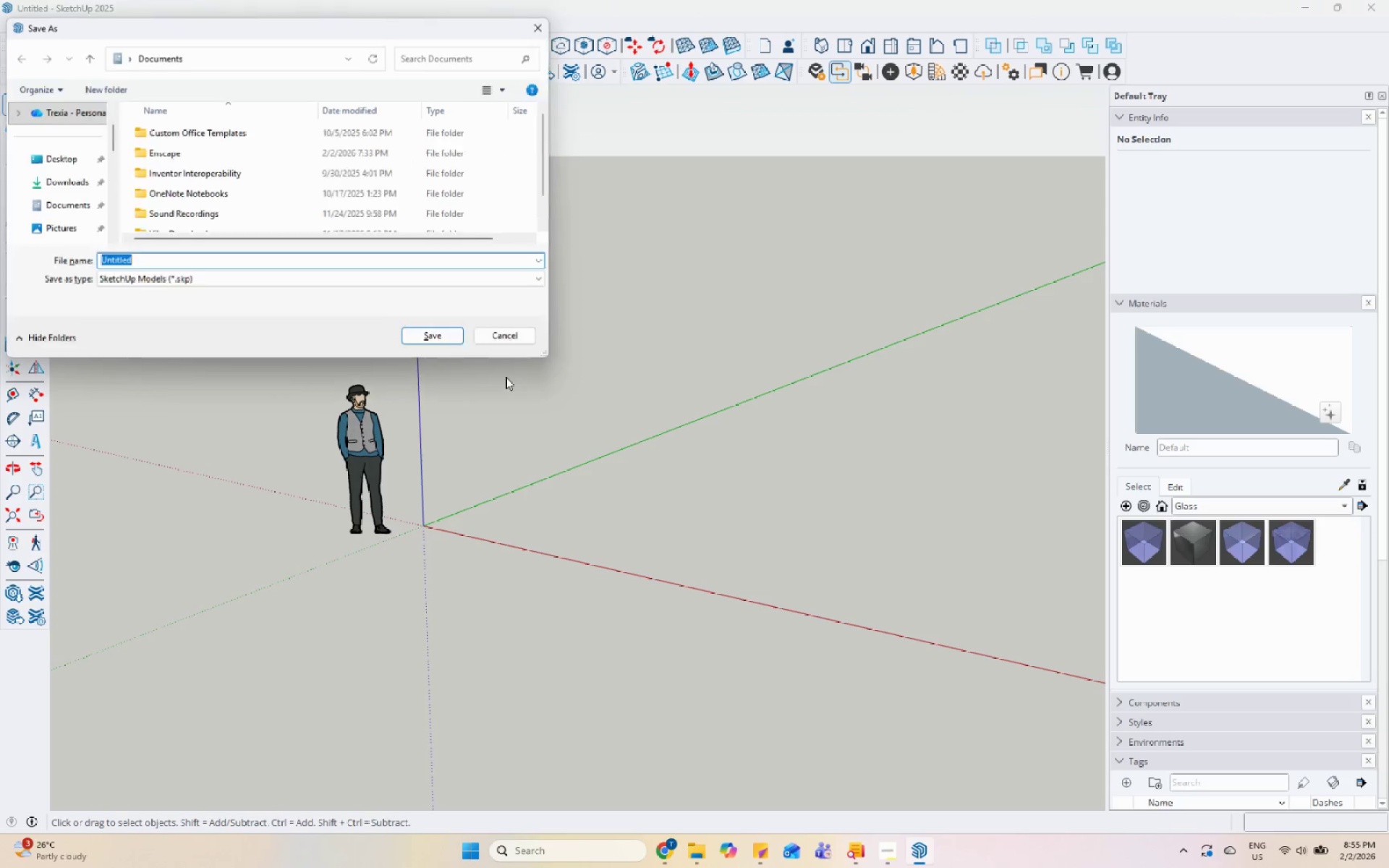 
scroll: coordinate [54, 180], scroll_direction: down, amount: 8.0
 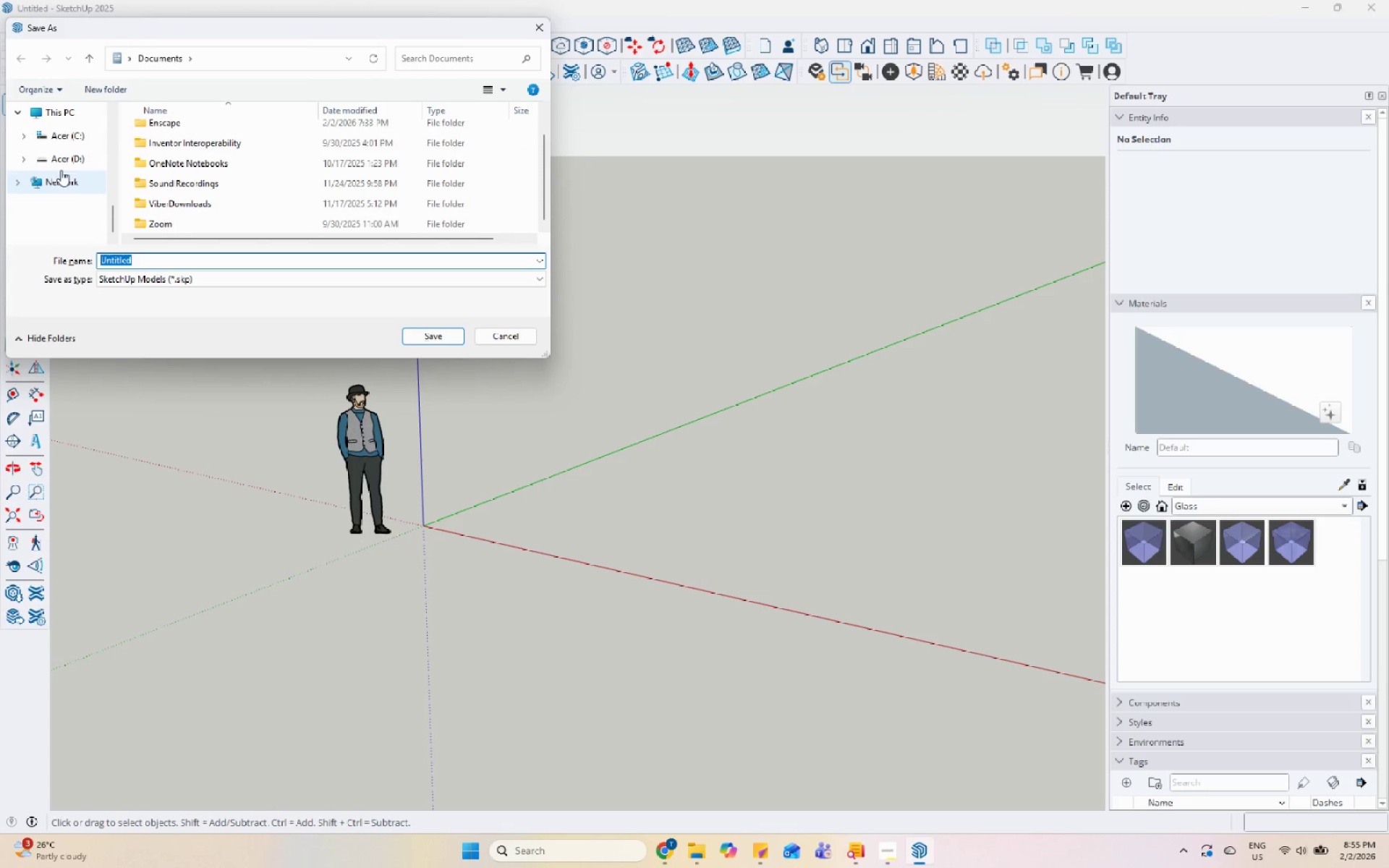 
left_click([67, 156])
 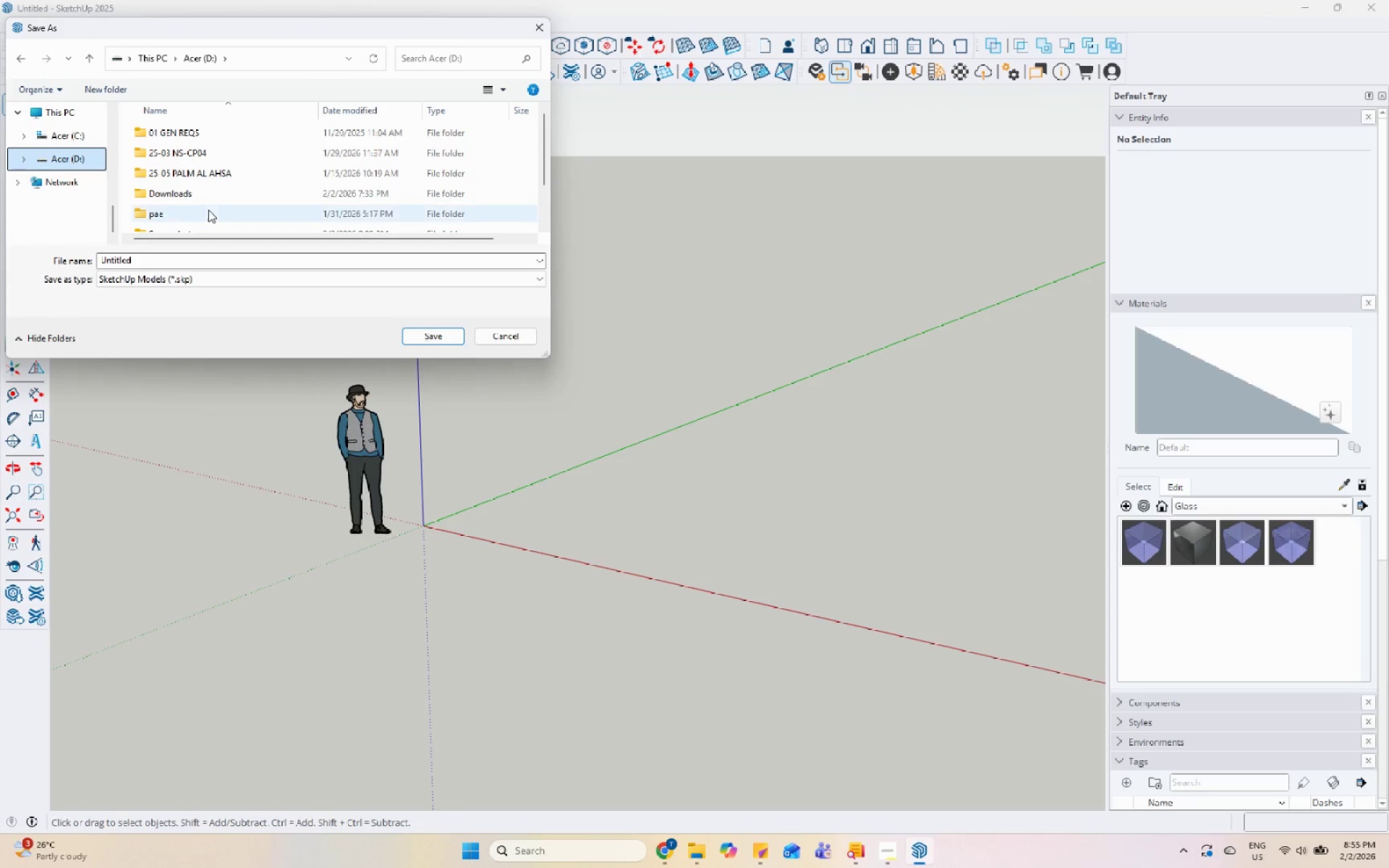 
double_click([208, 213])
 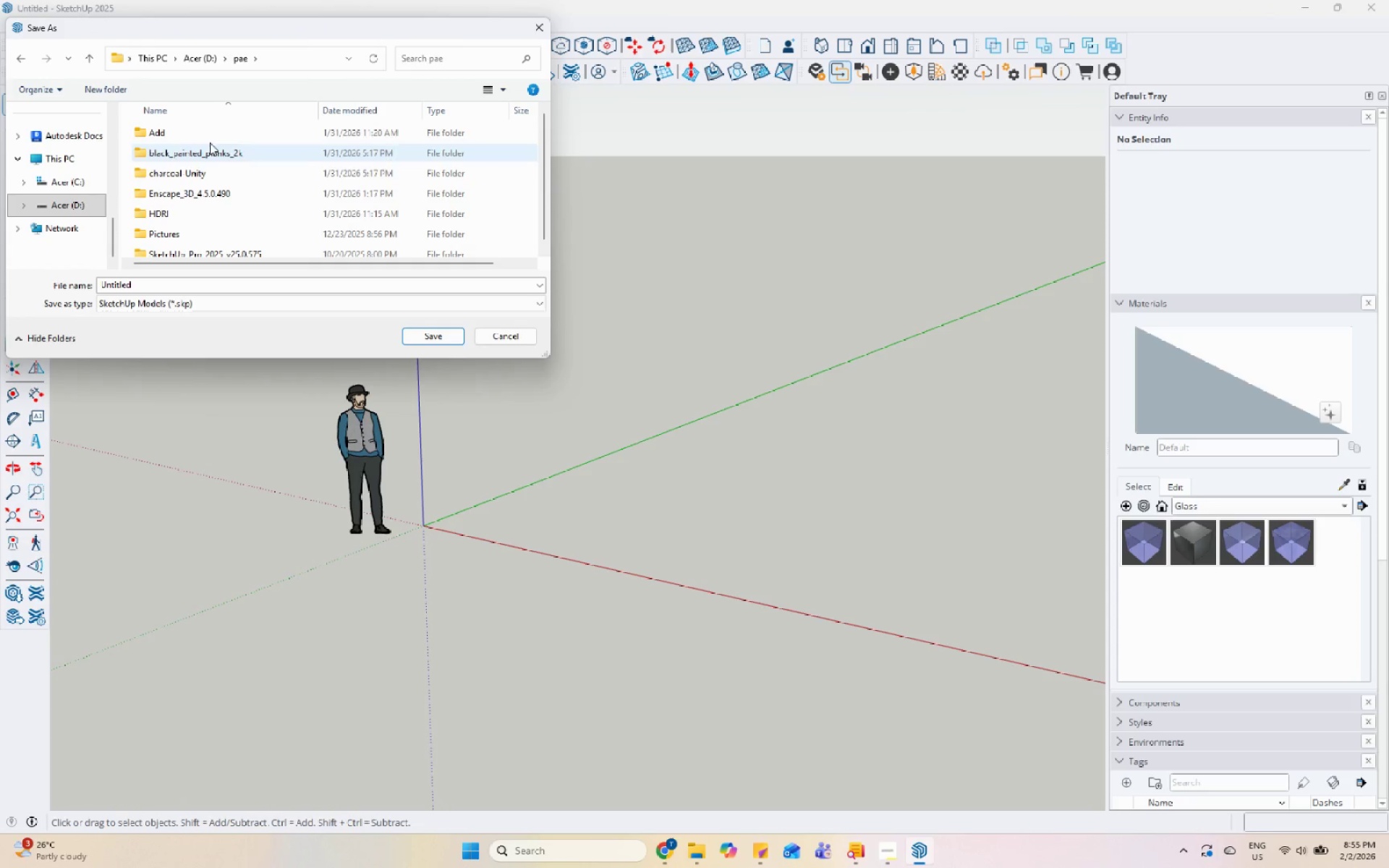 
double_click([211, 135])
 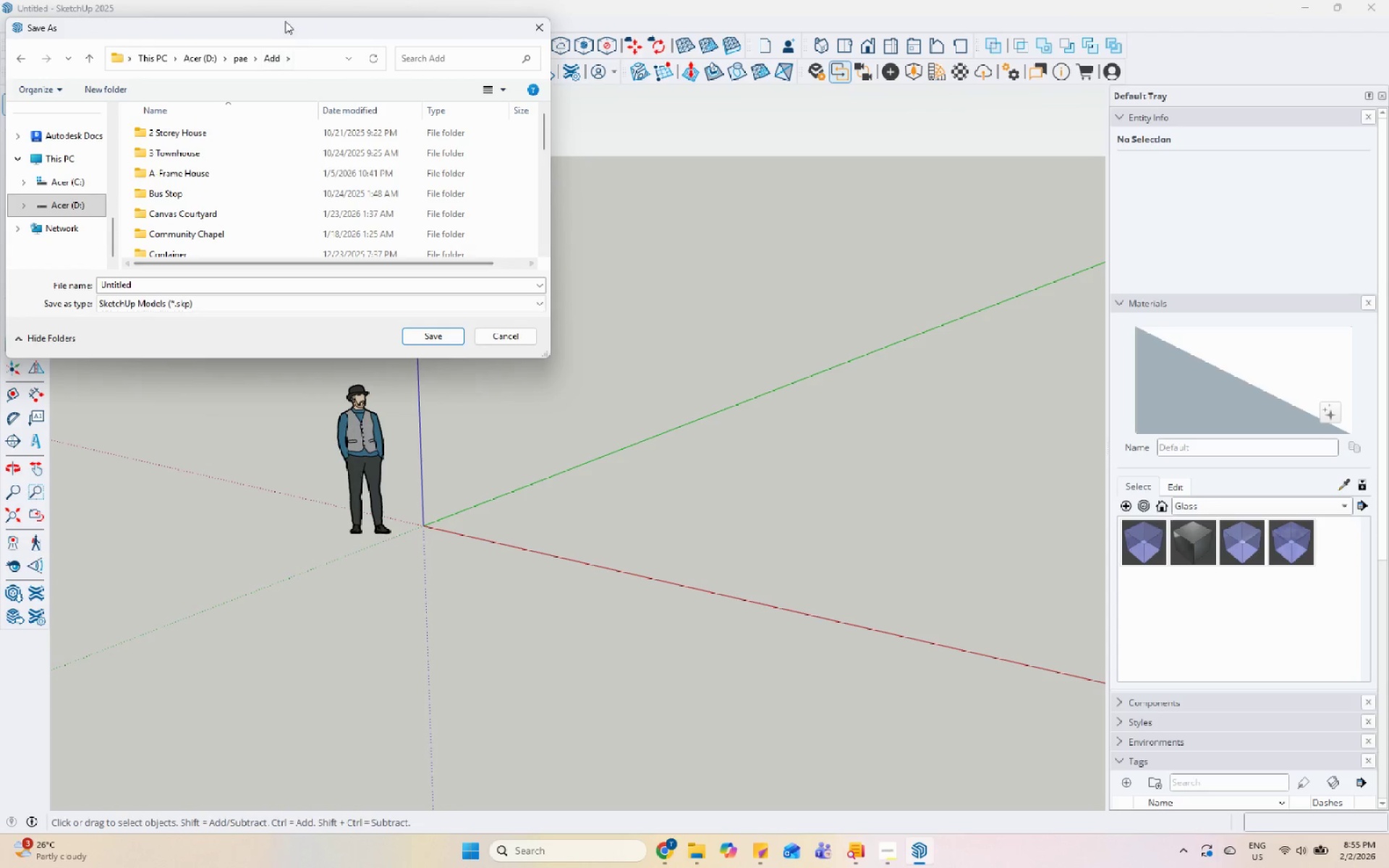 
left_click_drag(start_coordinate=[286, 30], to_coordinate=[608, 206])
 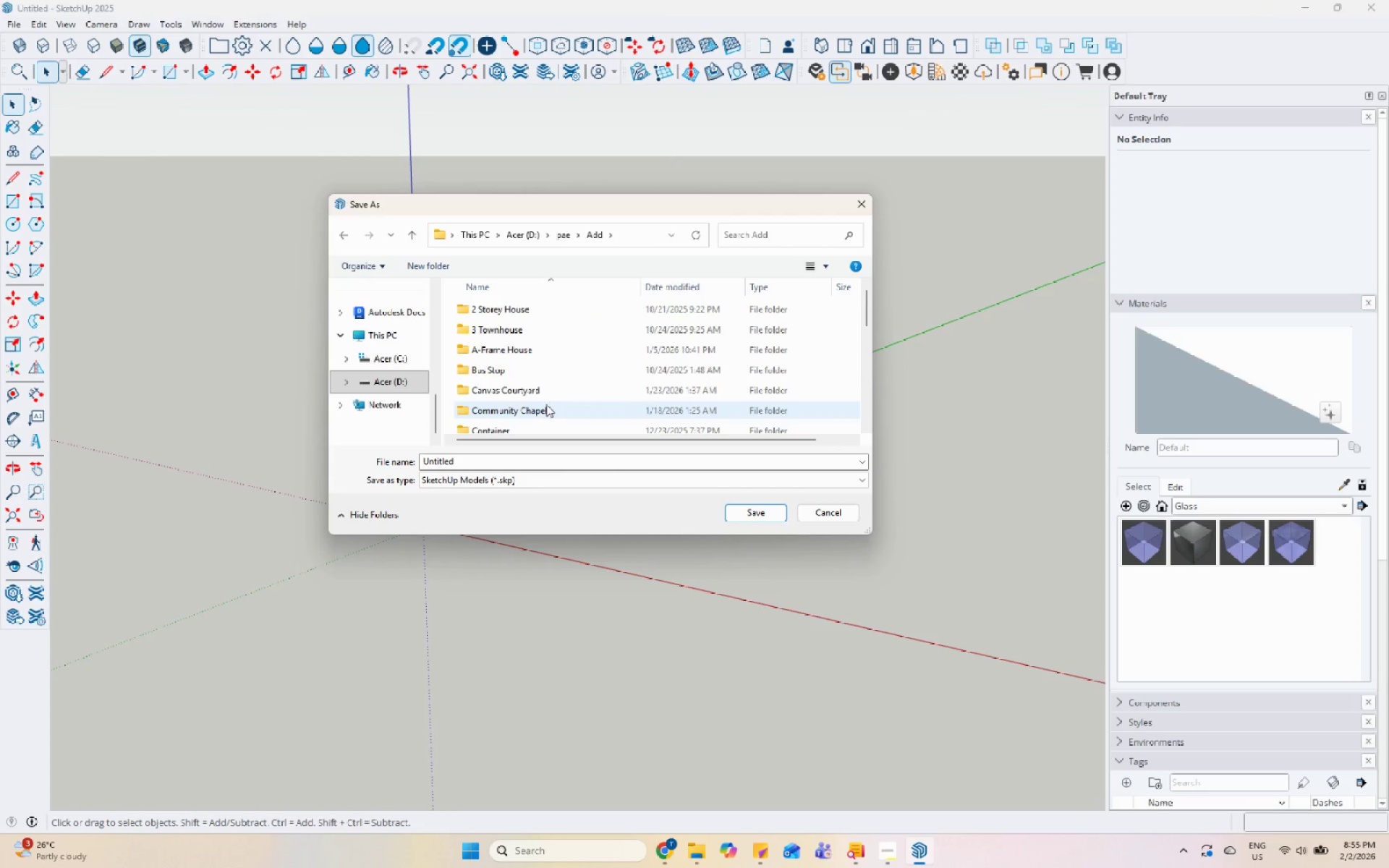 
scroll: coordinate [472, 273], scroll_direction: down, amount: 6.0
 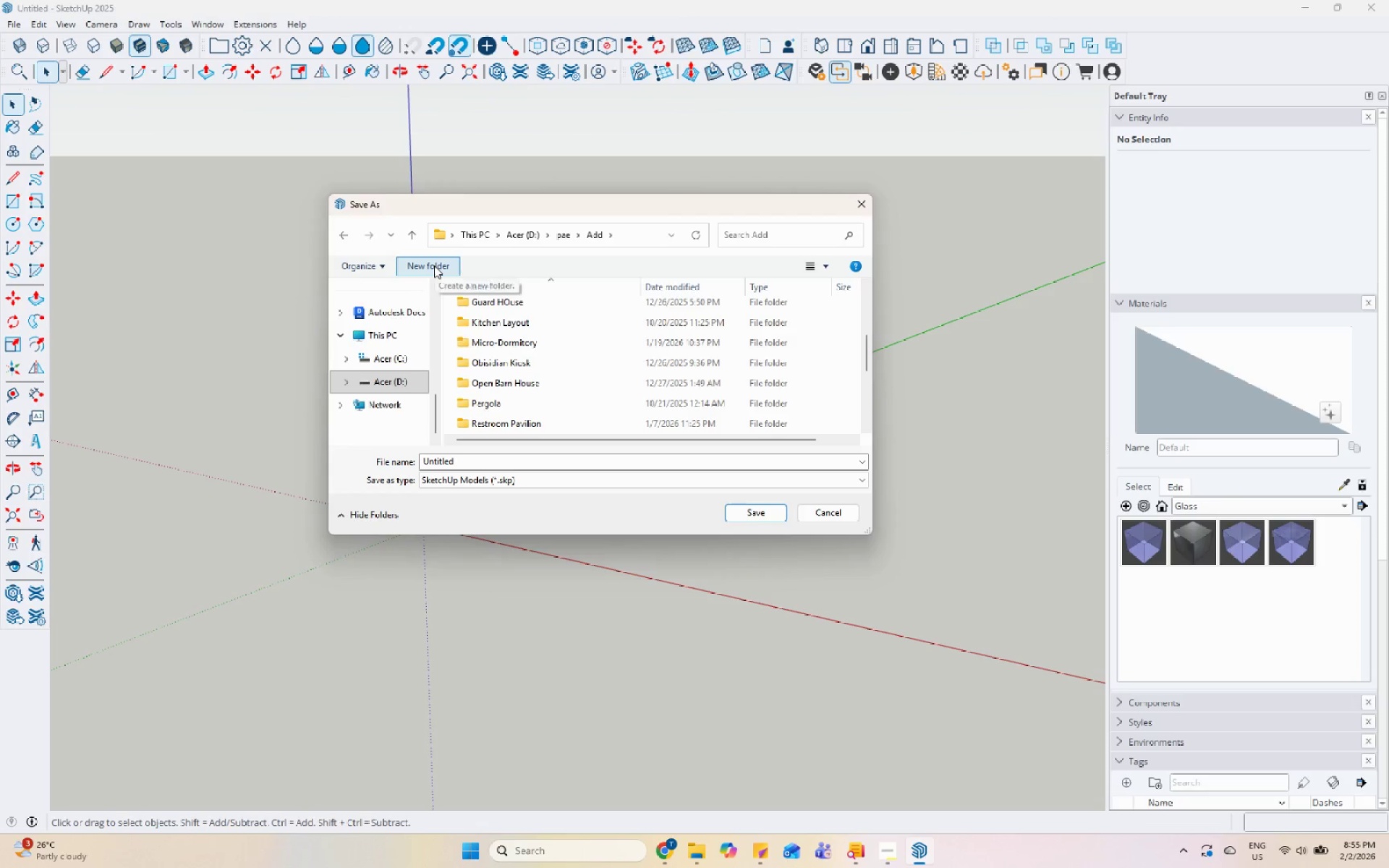 
left_click([434, 265])
 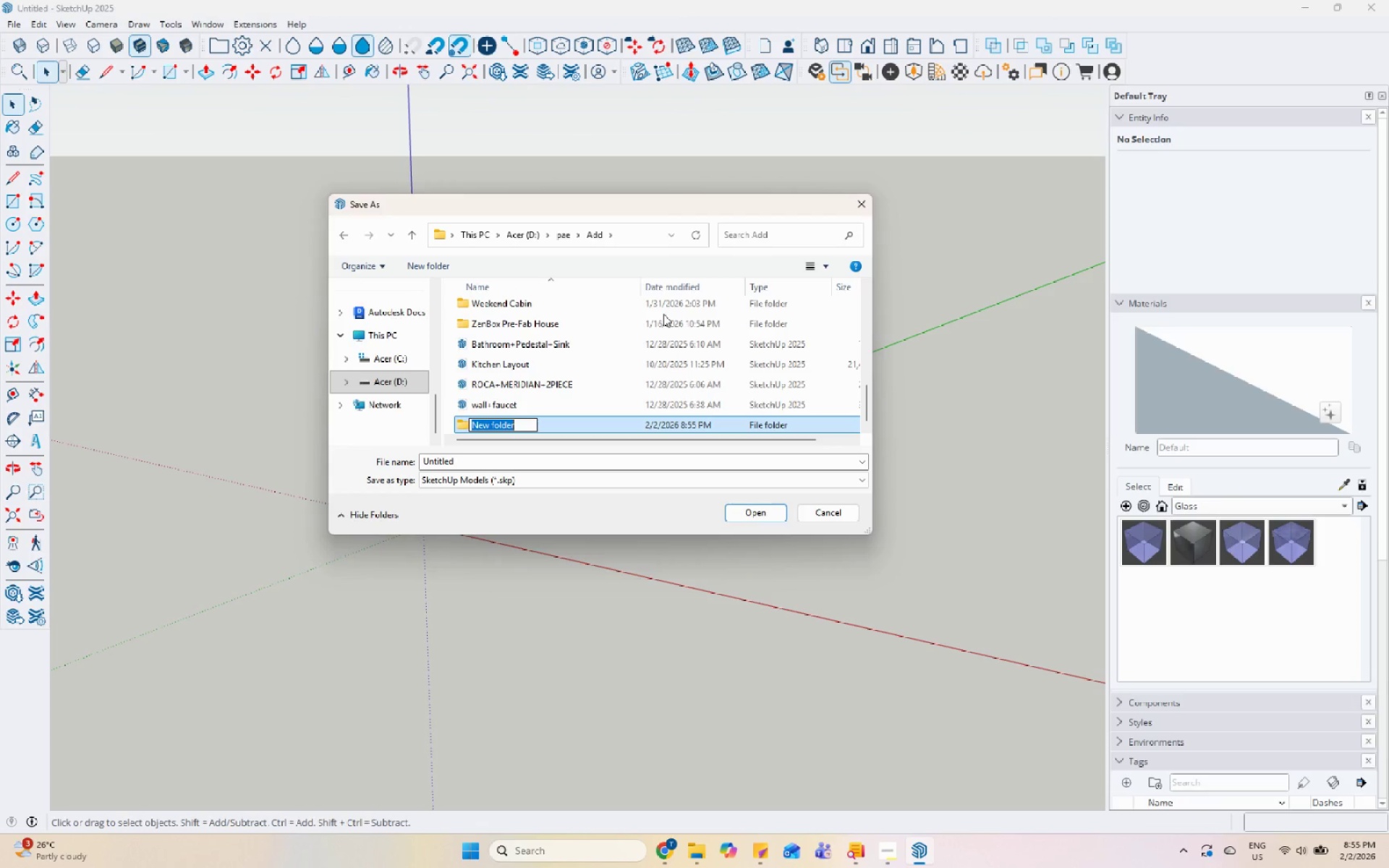 
type(Children Library)
 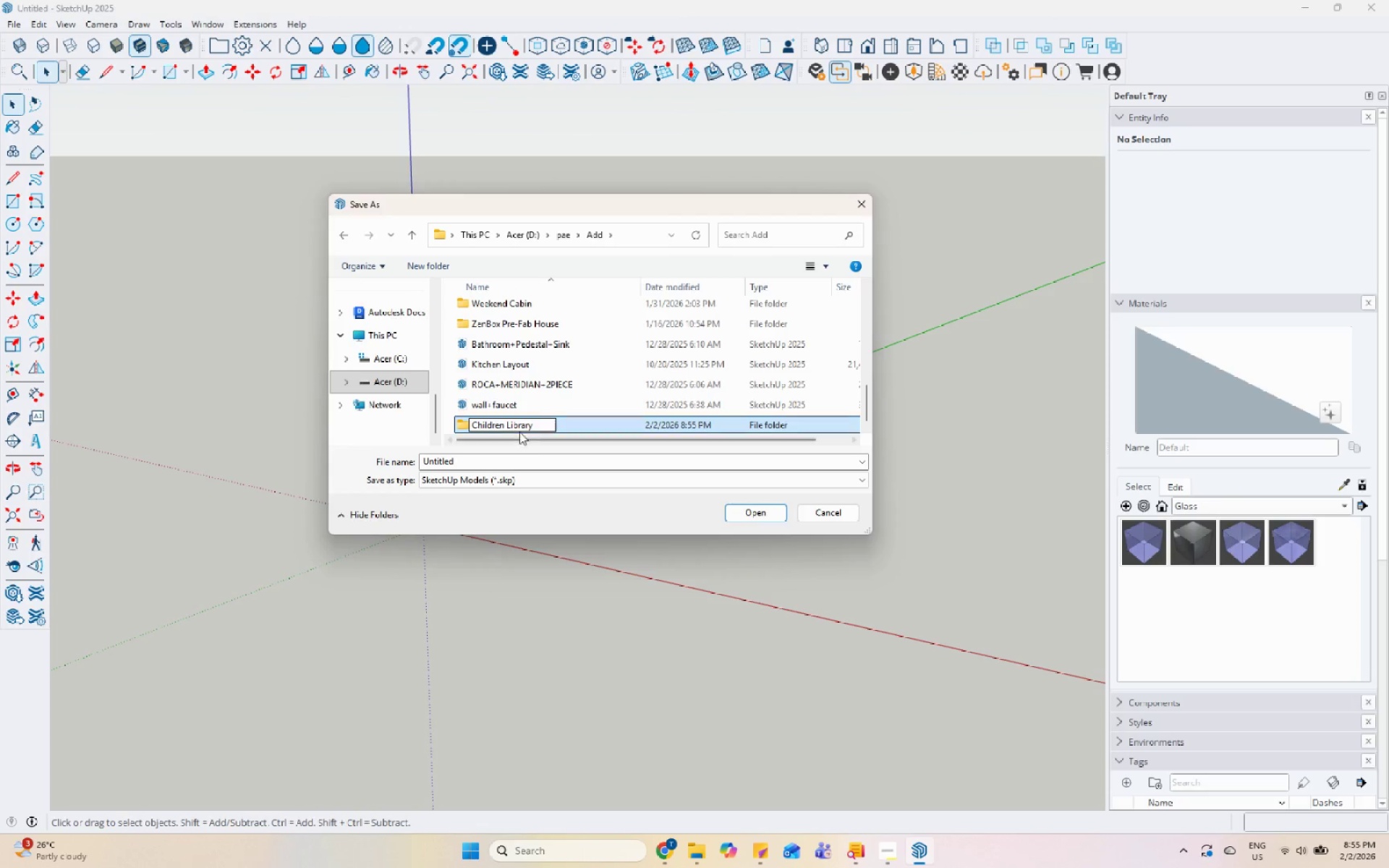 
double_click([517, 425])
 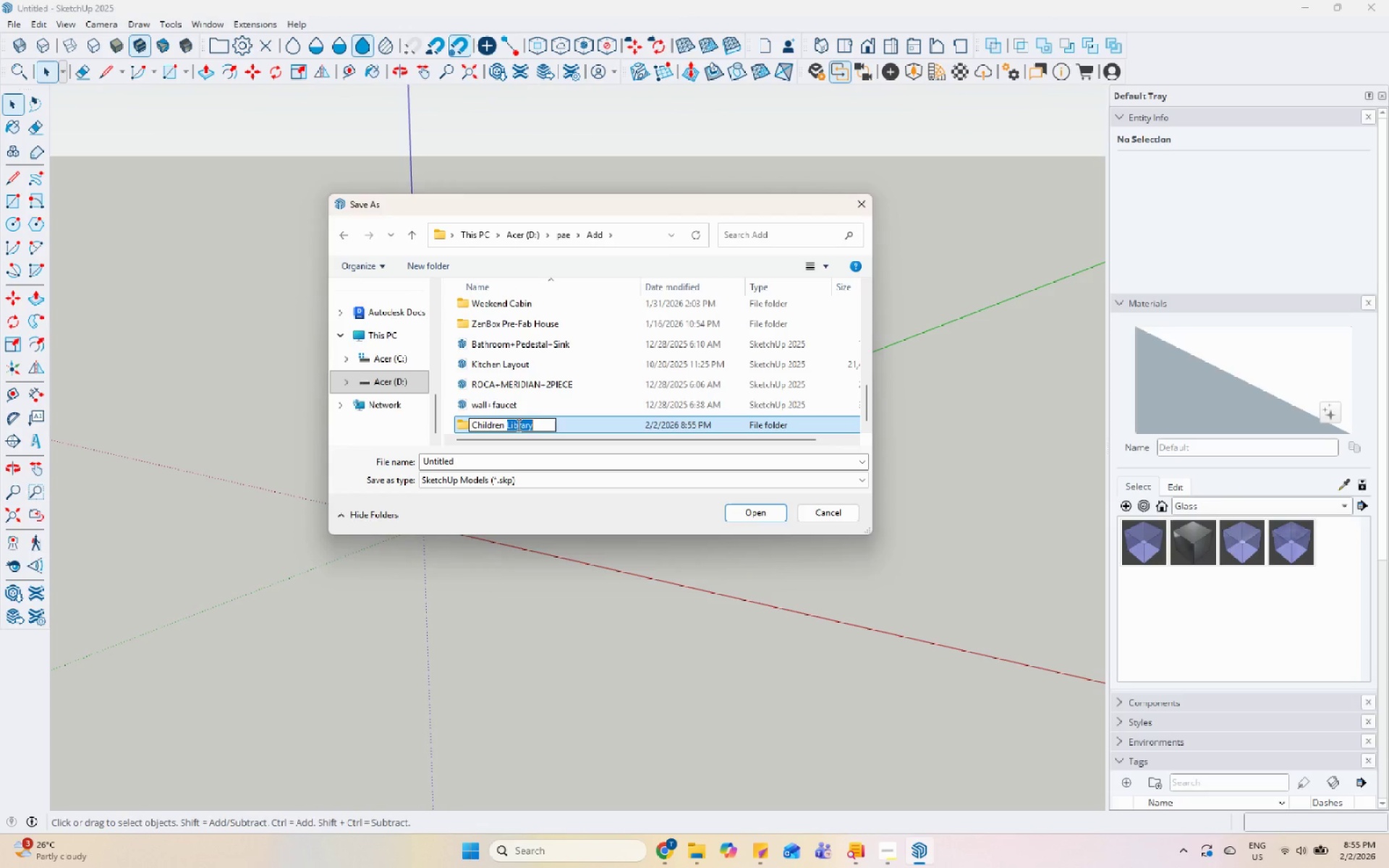 
triple_click([517, 424])
 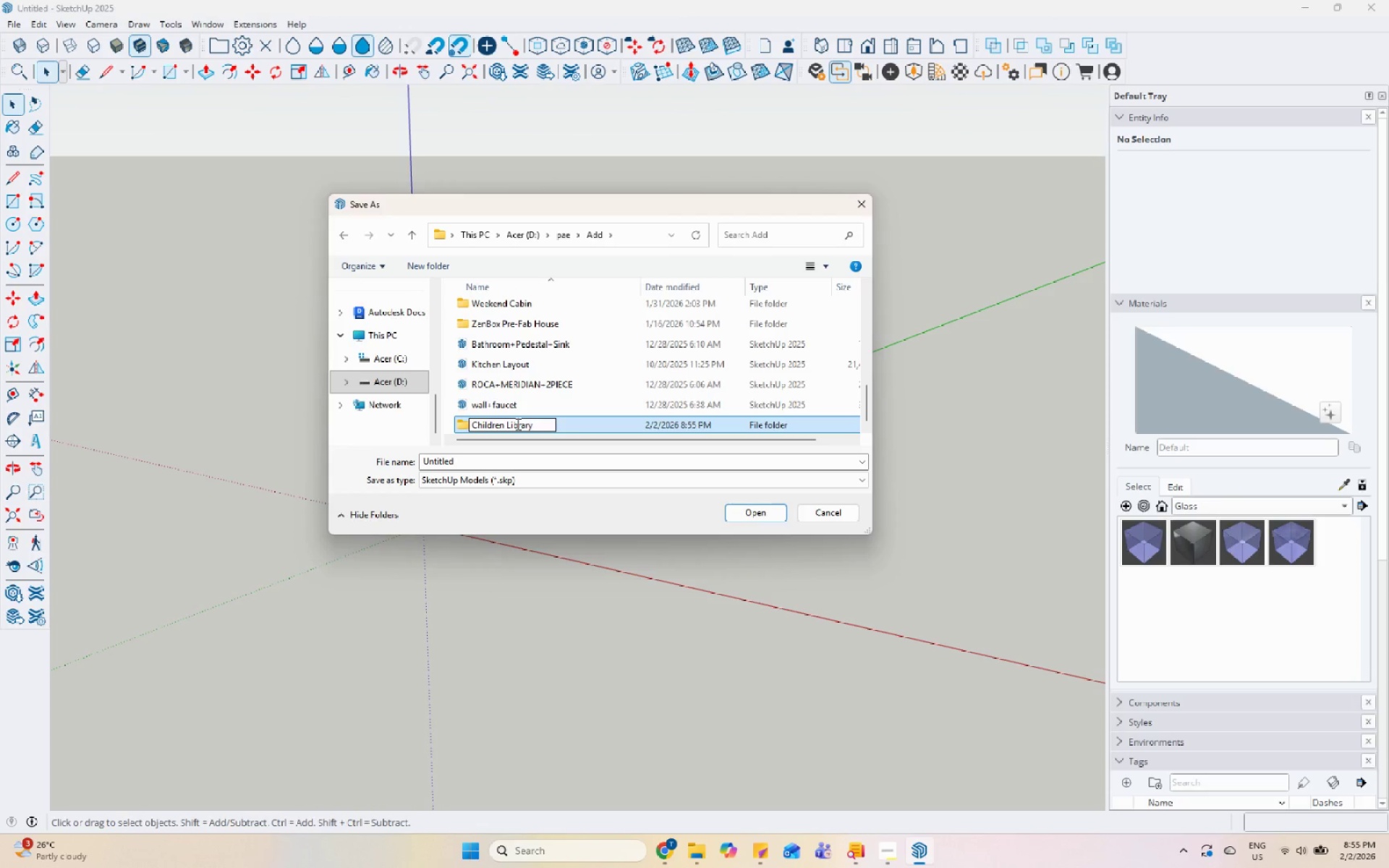 
triple_click([517, 423])
 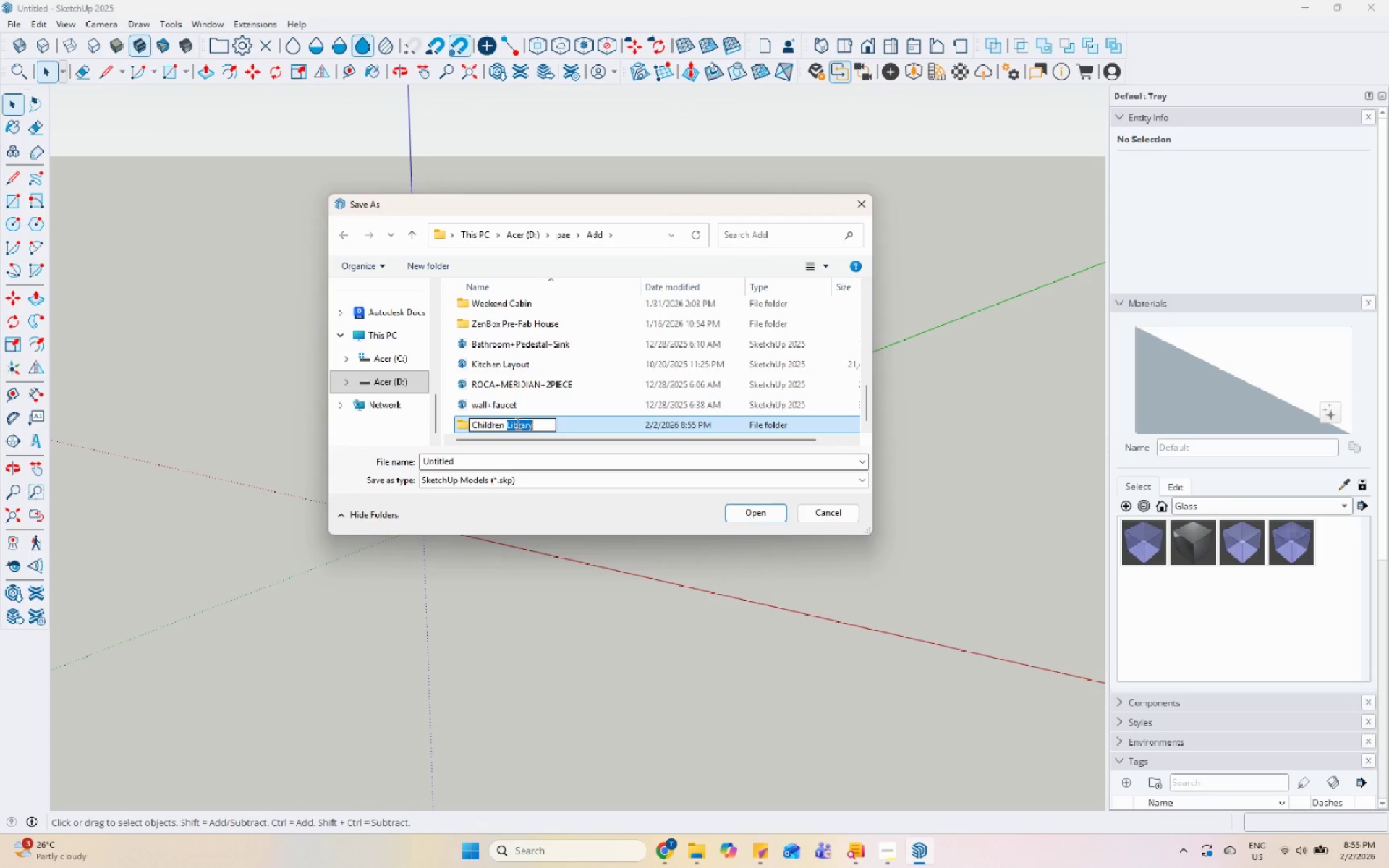 
triple_click([517, 423])
 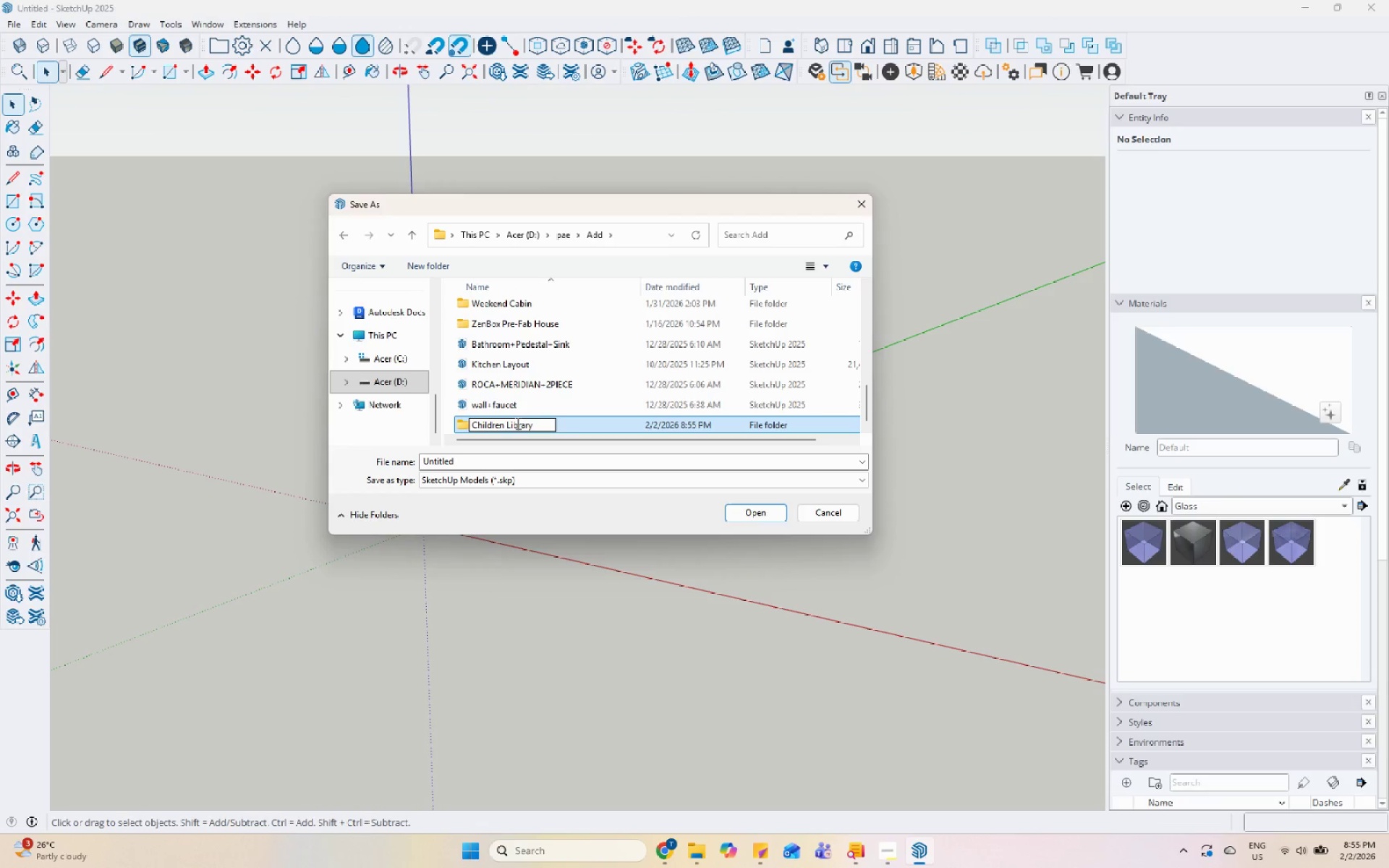 
triple_click([517, 423])
 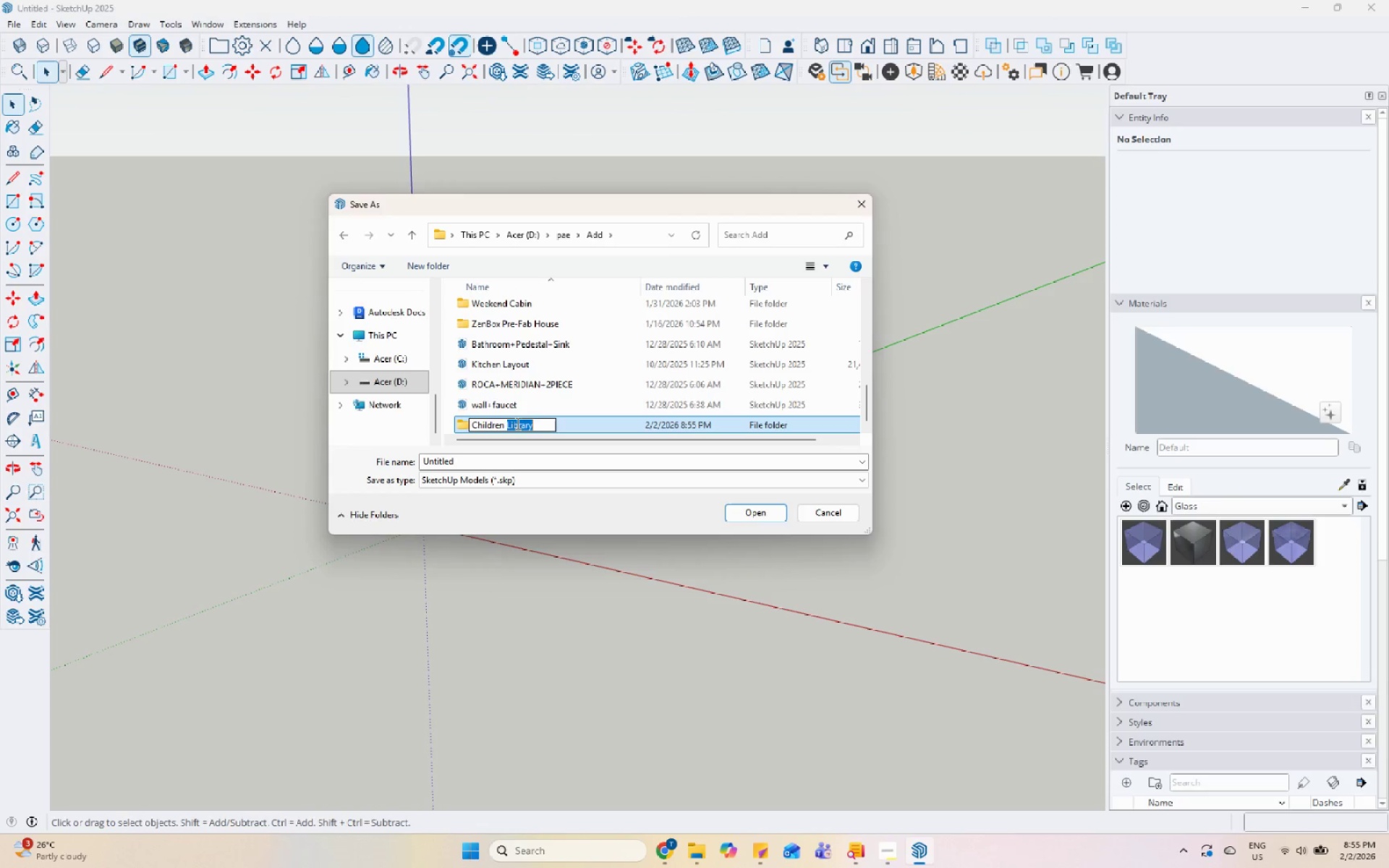 
triple_click([517, 423])
 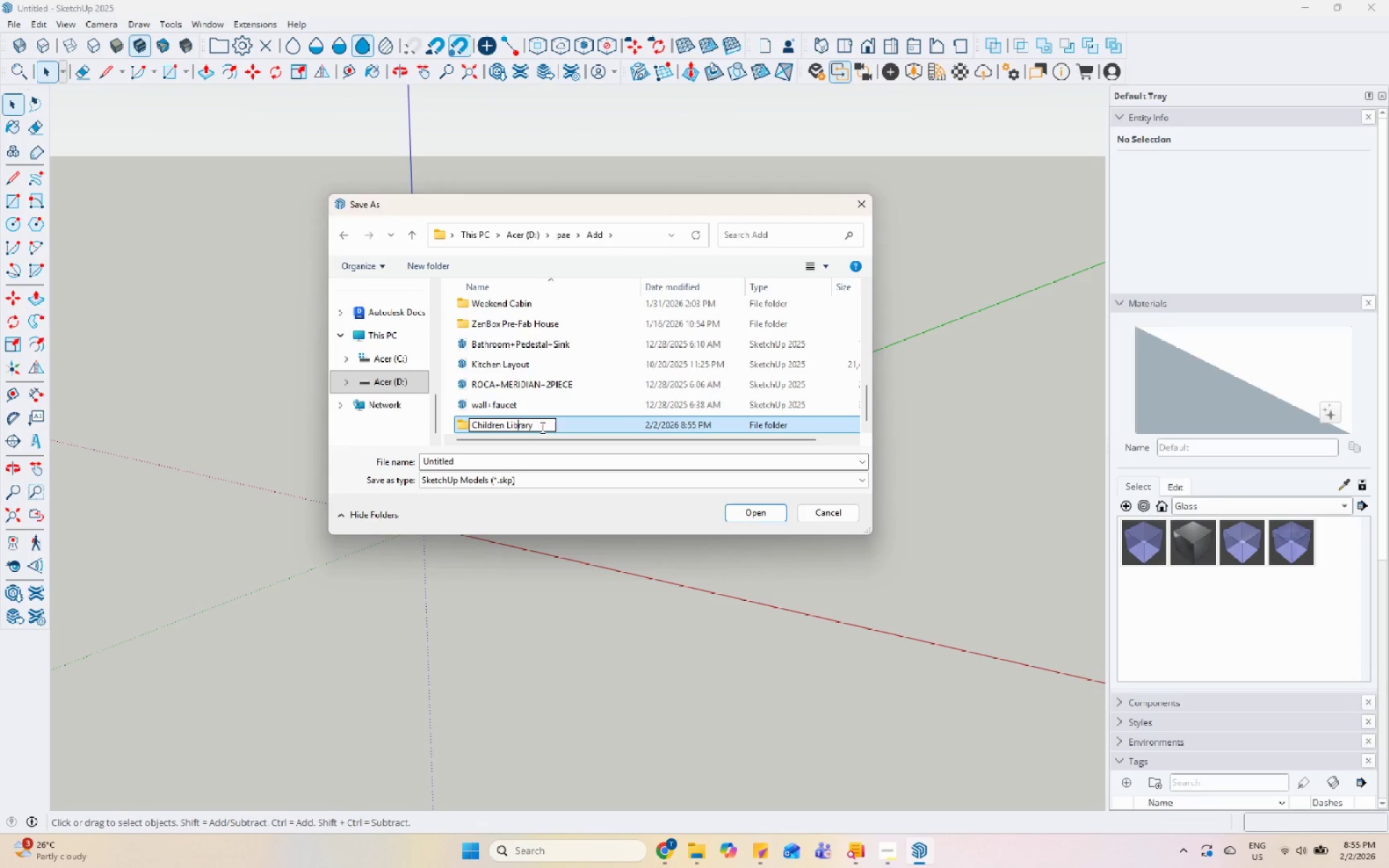 
left_click_drag(start_coordinate=[542, 427], to_coordinate=[470, 427])
 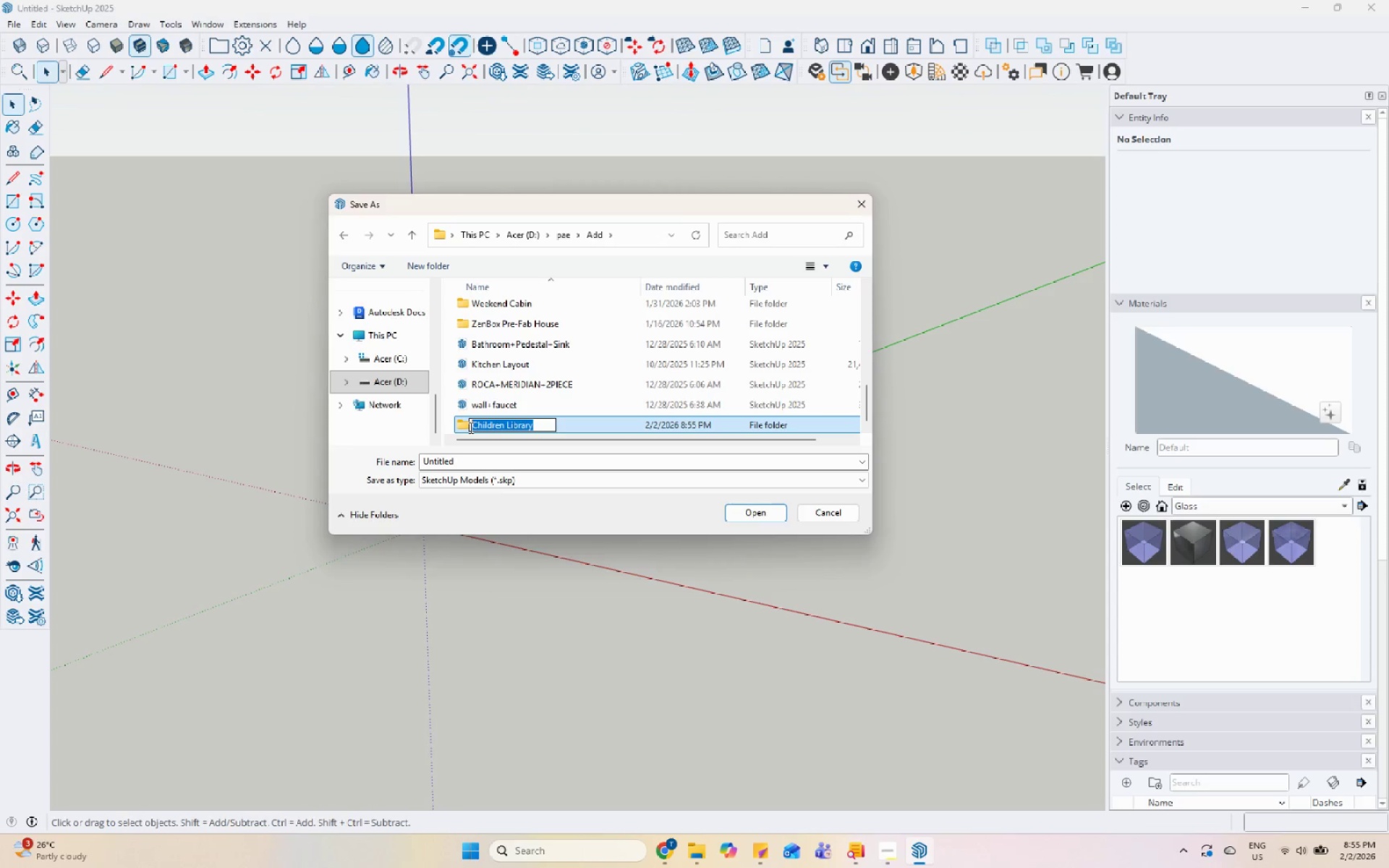 
key(Control+C)
 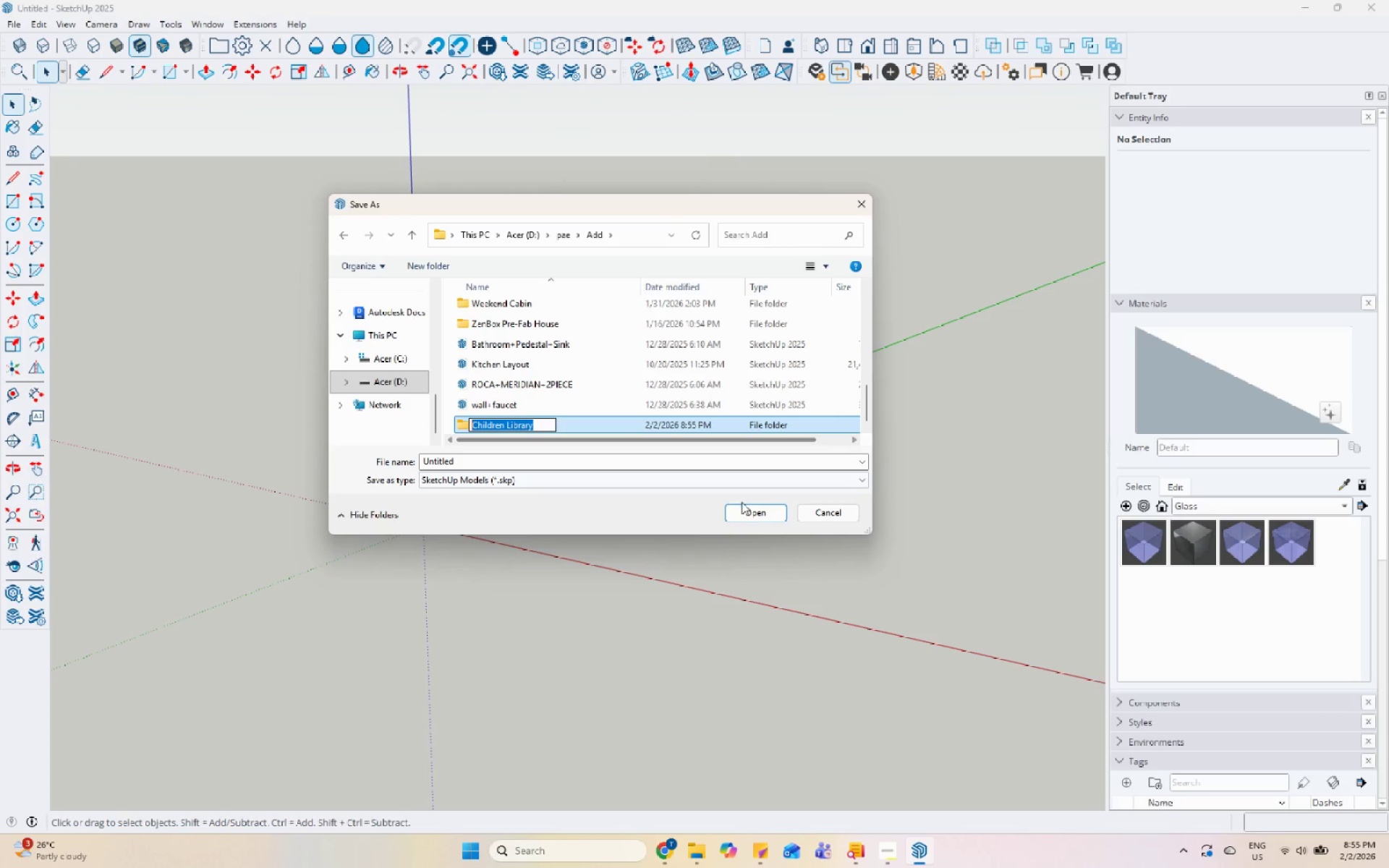 
left_click([742, 511])
 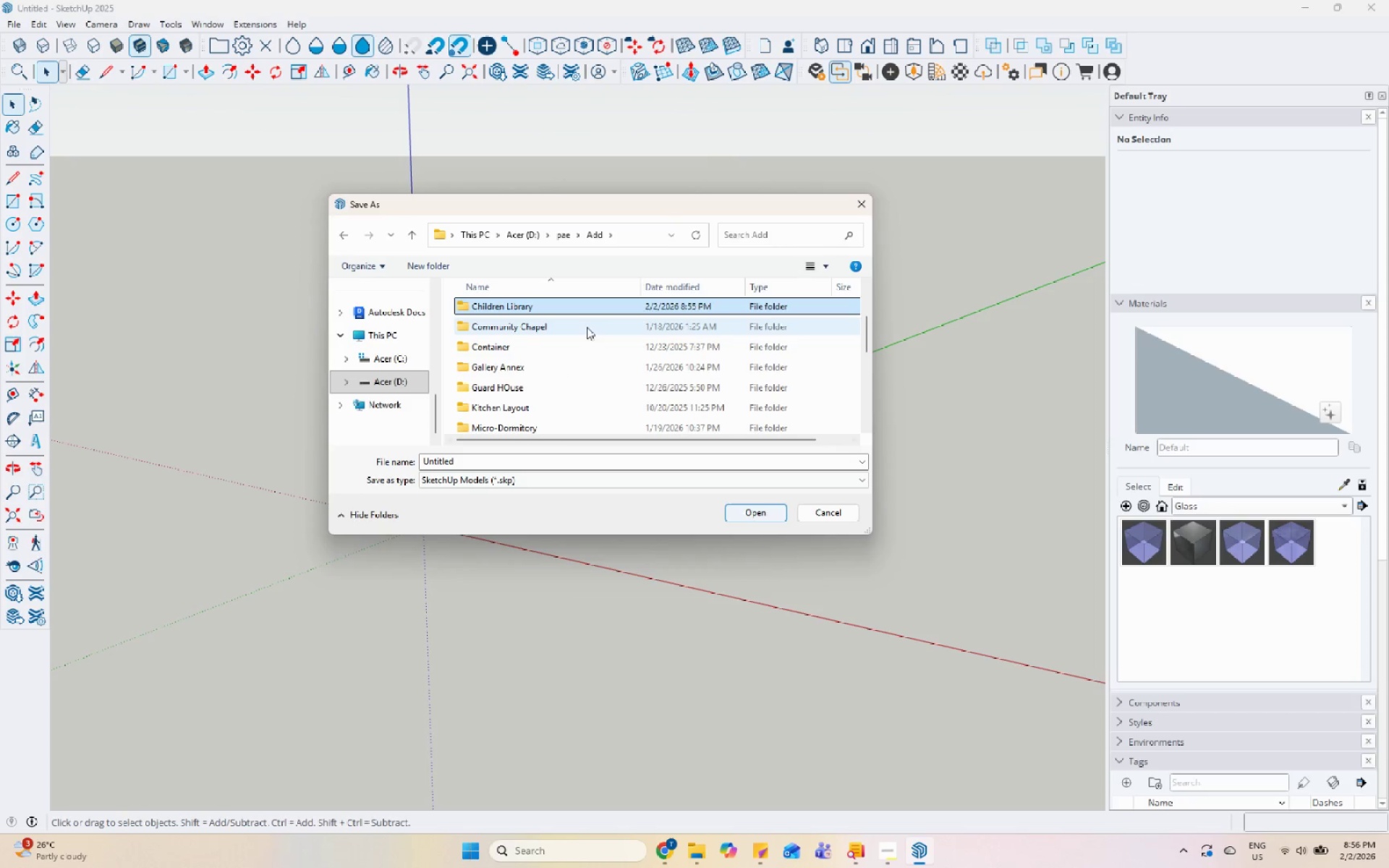 
left_click([579, 305])
 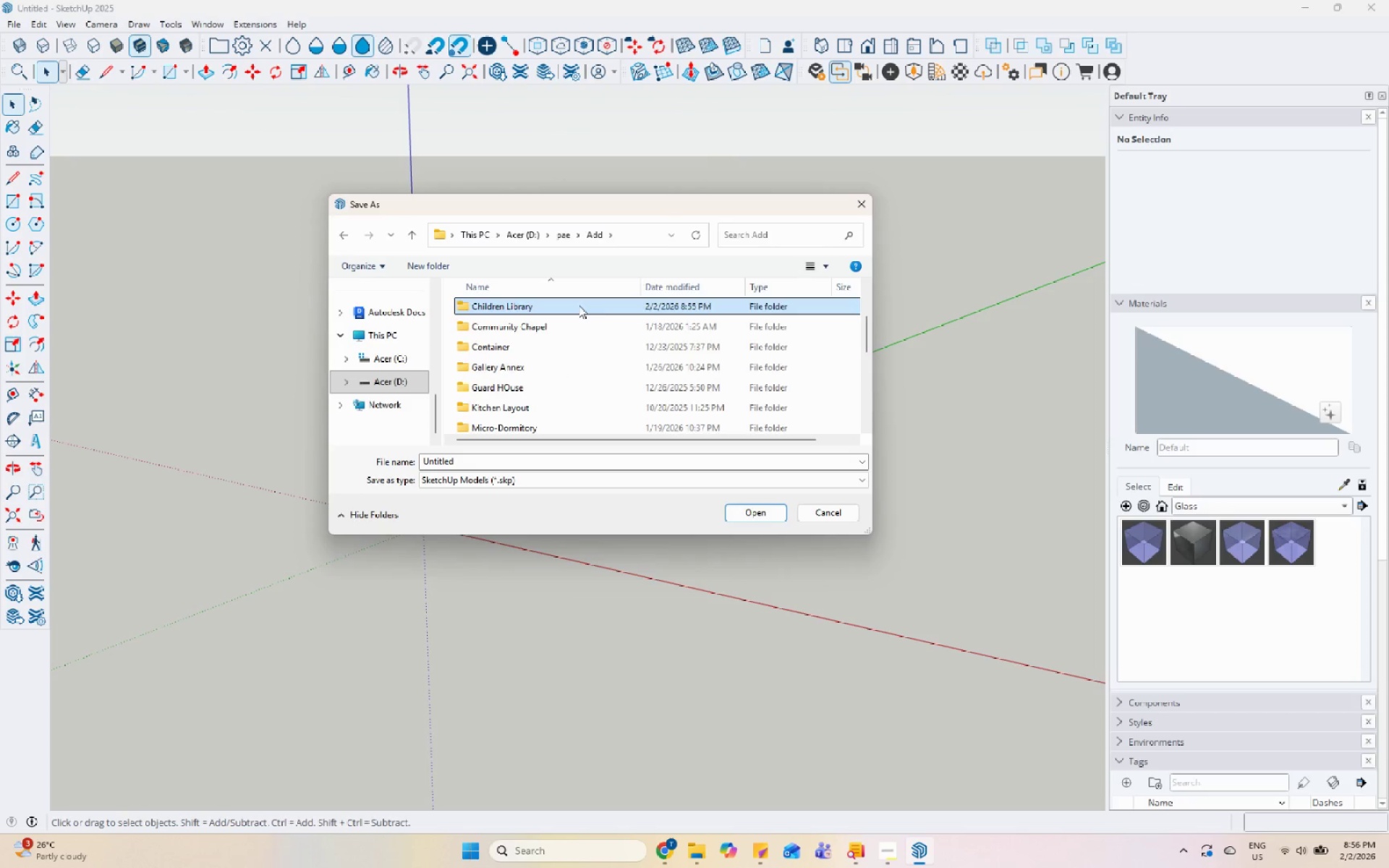 
left_click_drag(start_coordinate=[579, 305], to_coordinate=[474, 468])
 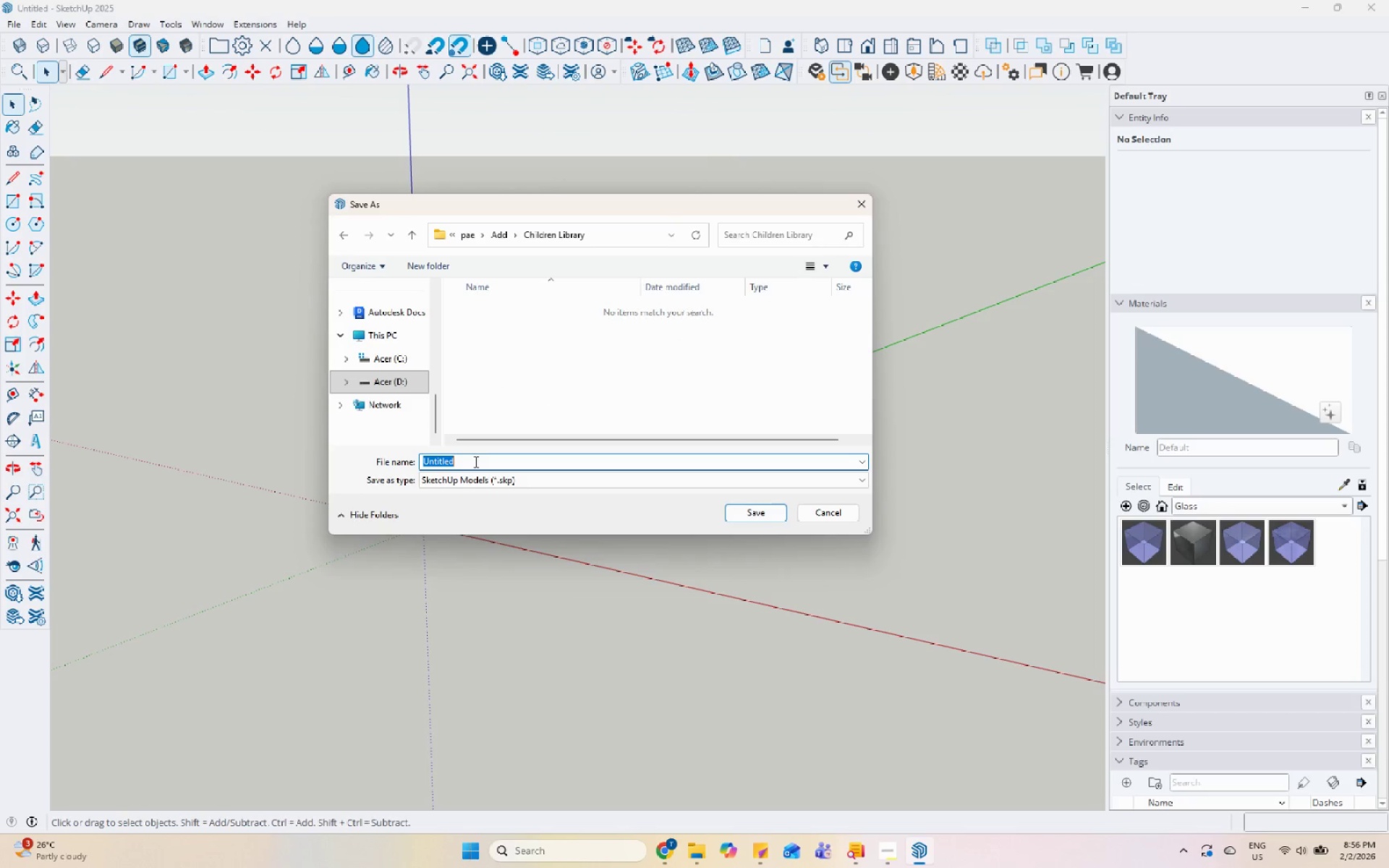 
left_click([474, 468])
 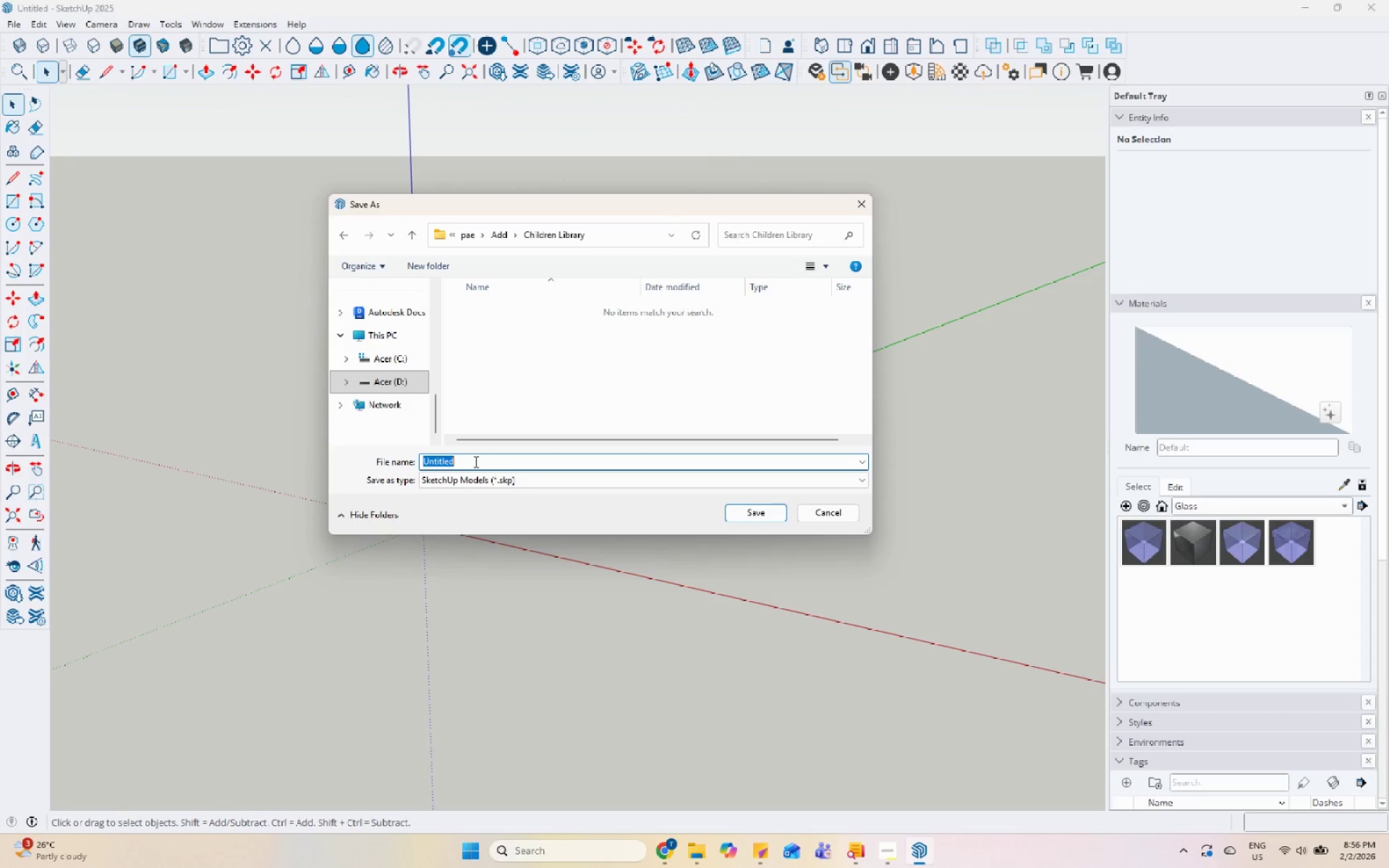 
key(Control+V)
 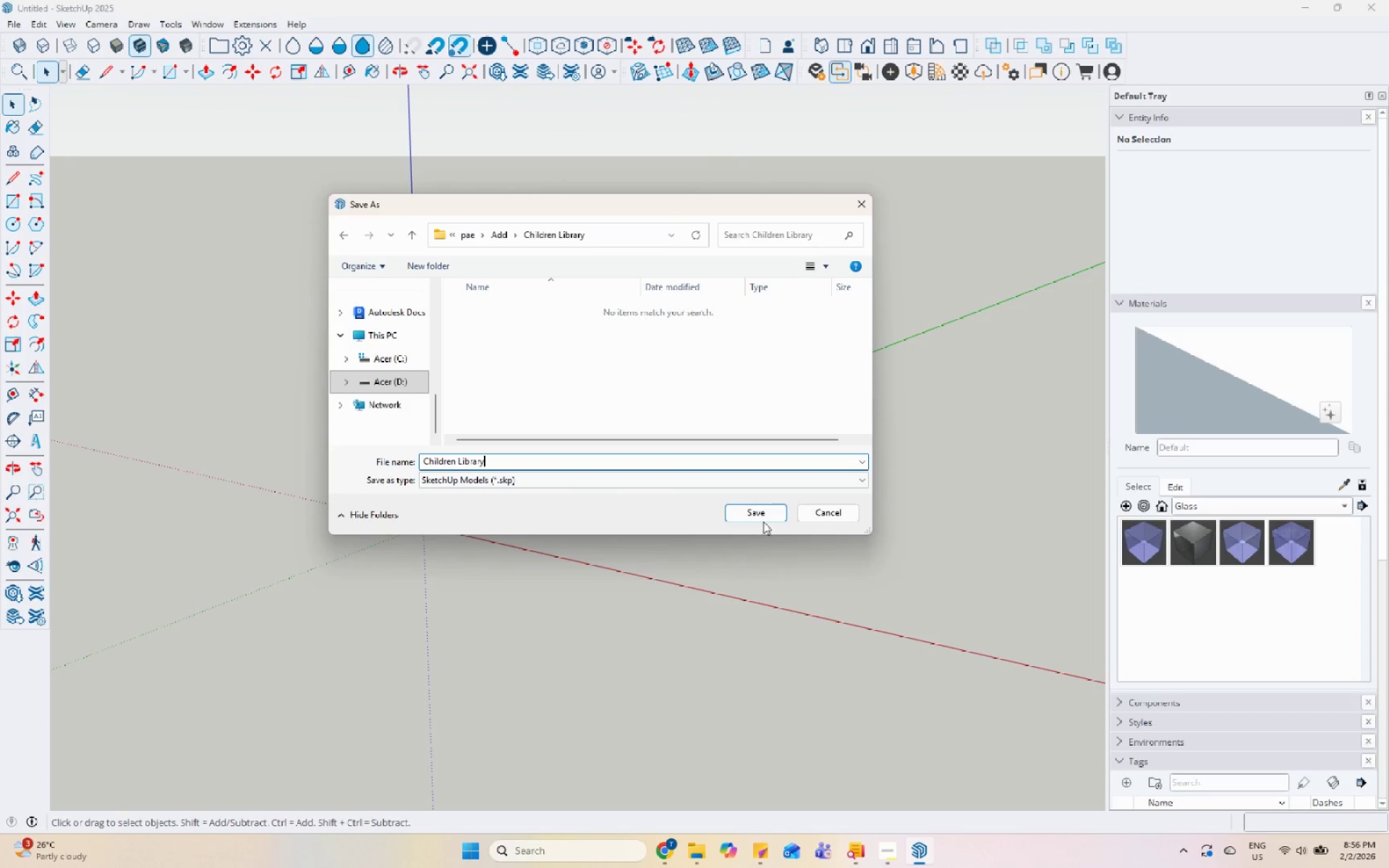 
left_click([767, 511])
 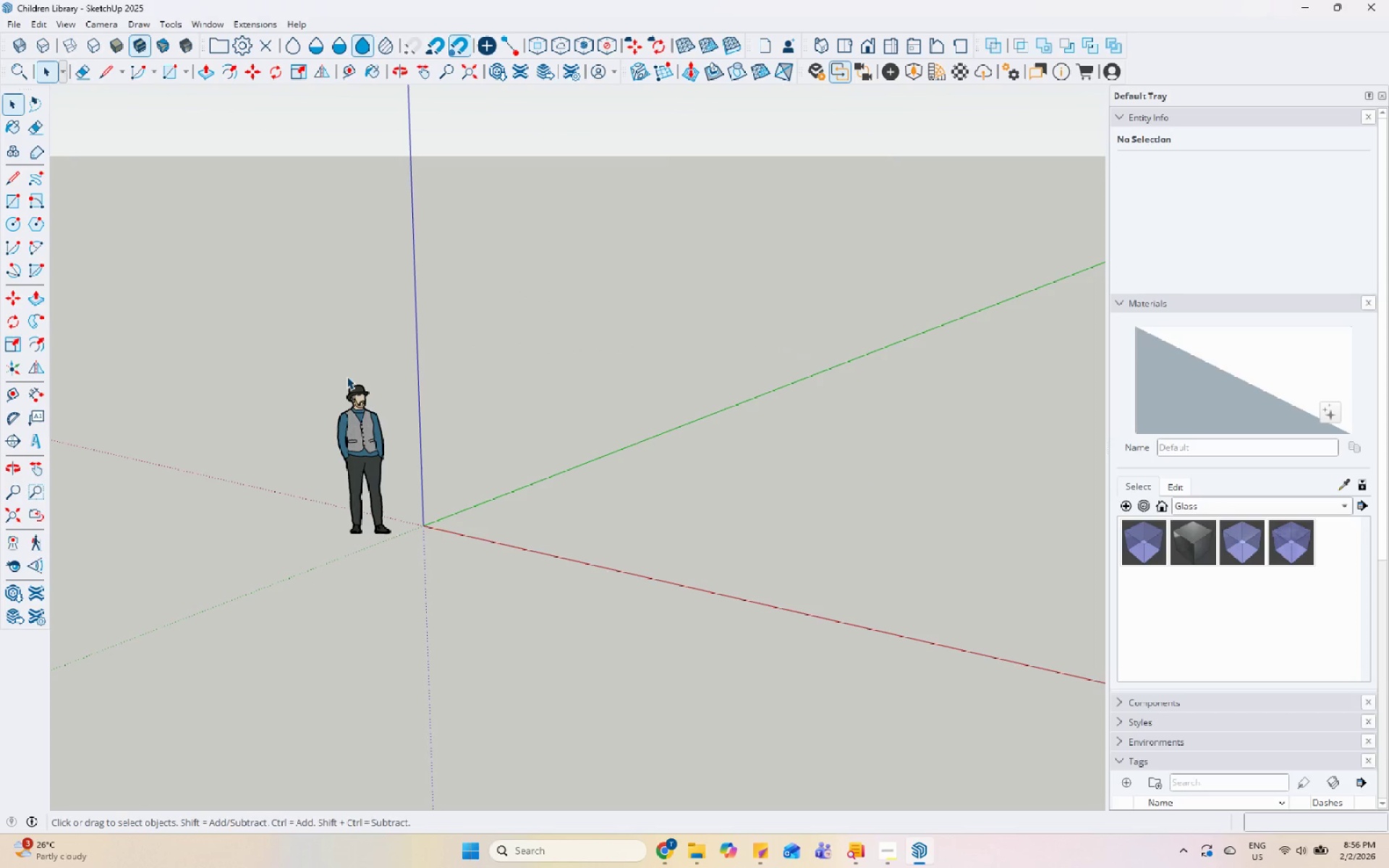 
scroll: coordinate [365, 535], scroll_direction: down, amount: 3.0
 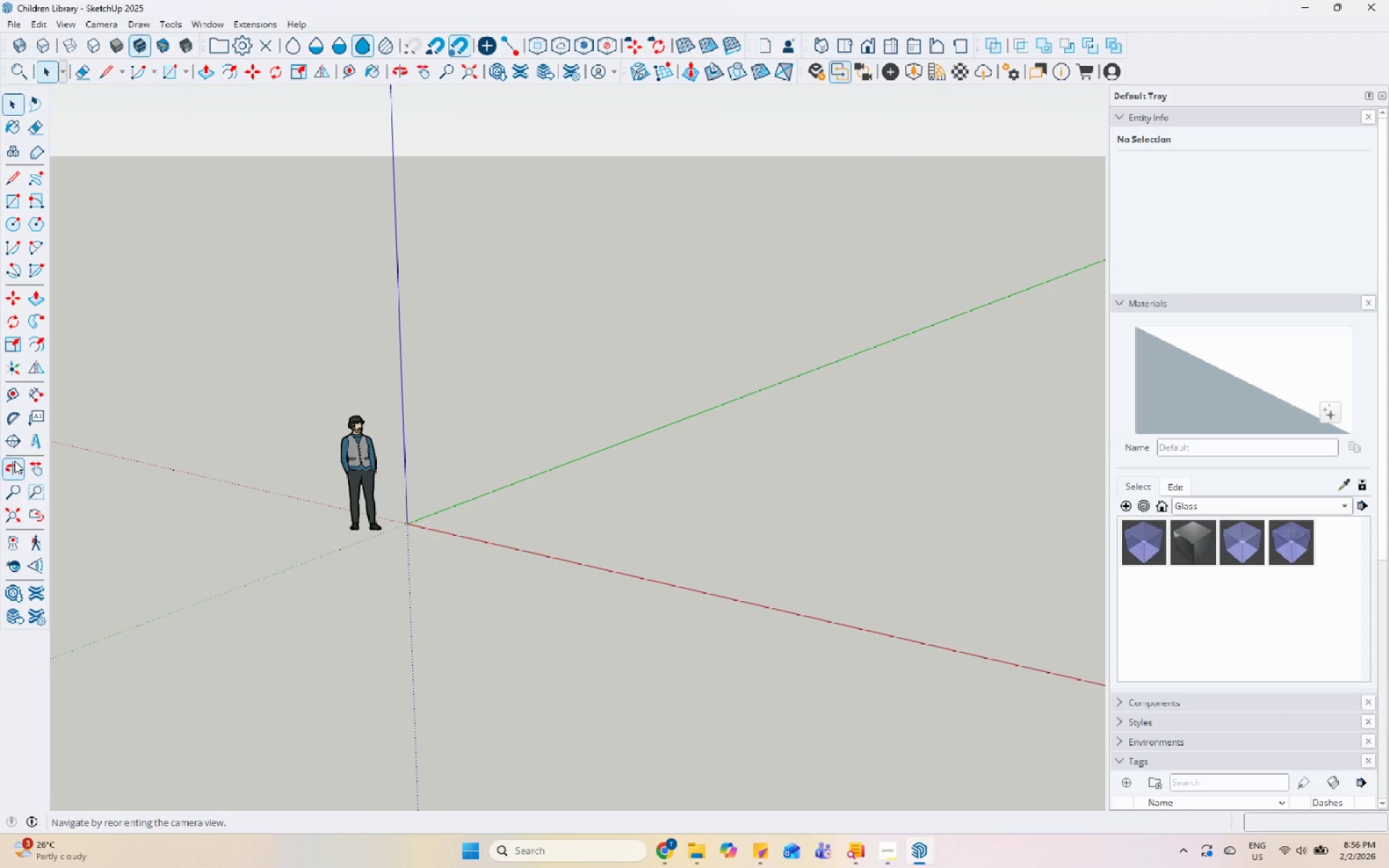 
left_click([6, 388])
 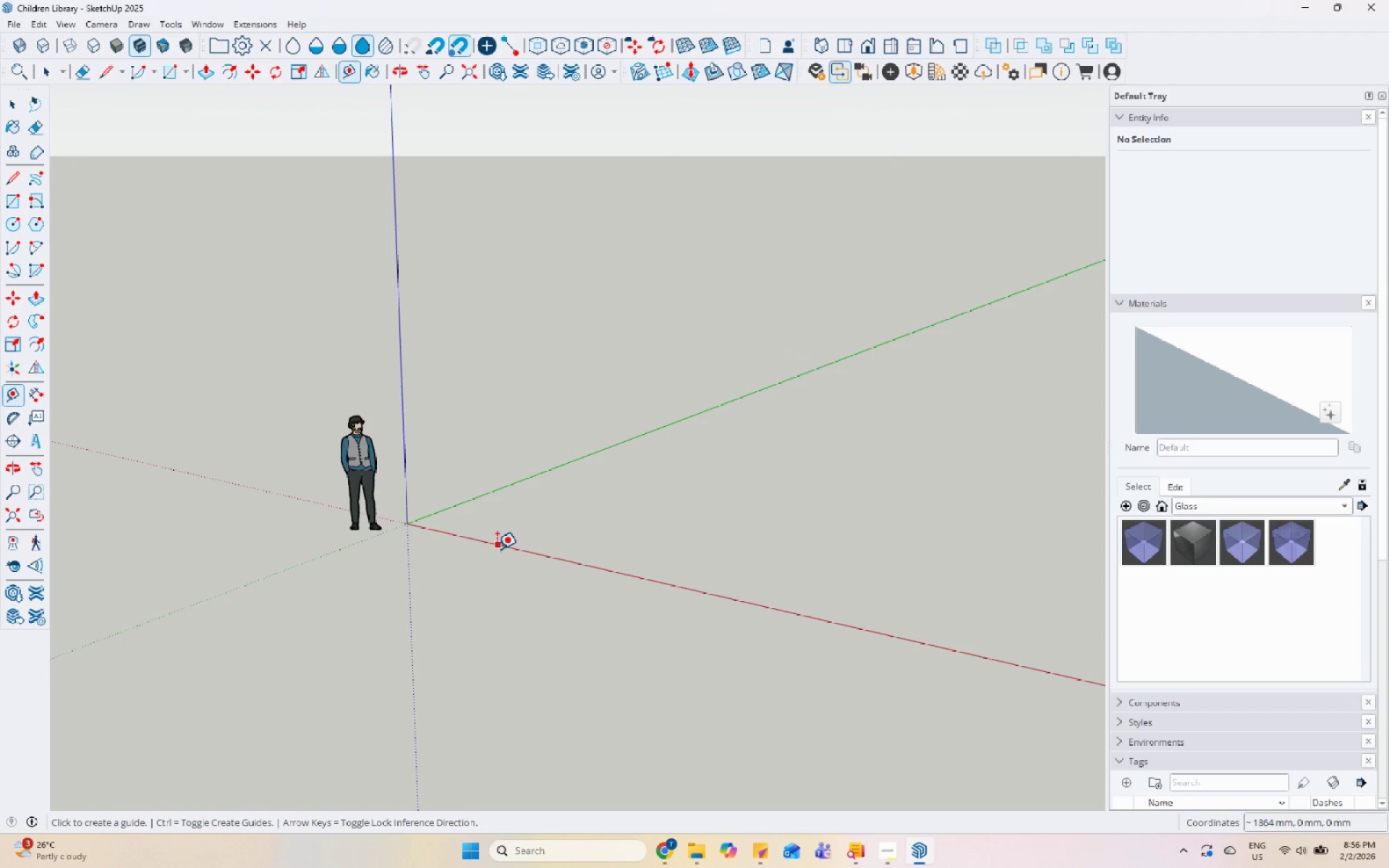 
left_click([501, 546])
 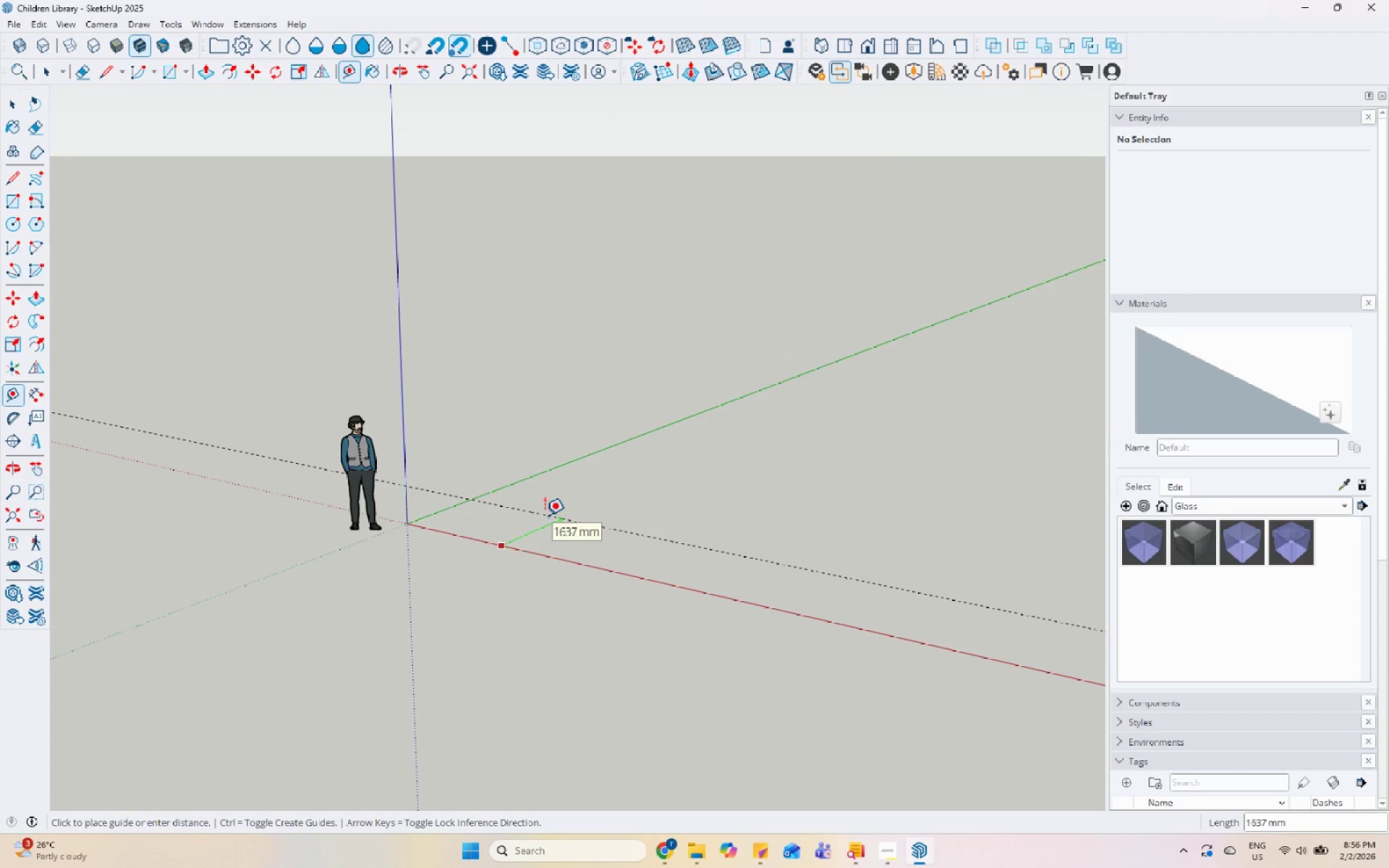 
left_click([545, 515])
 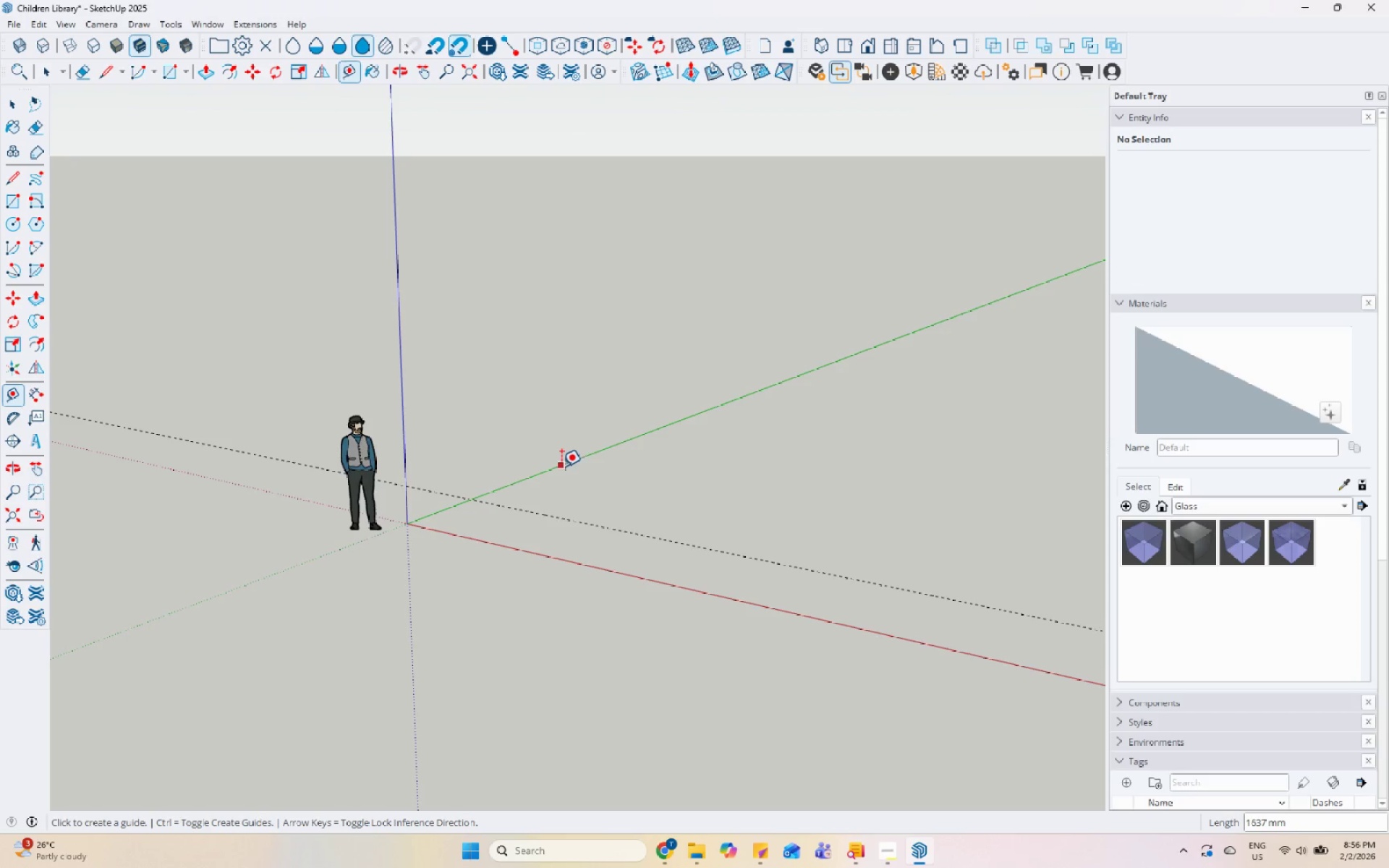 
left_click([564, 464])
 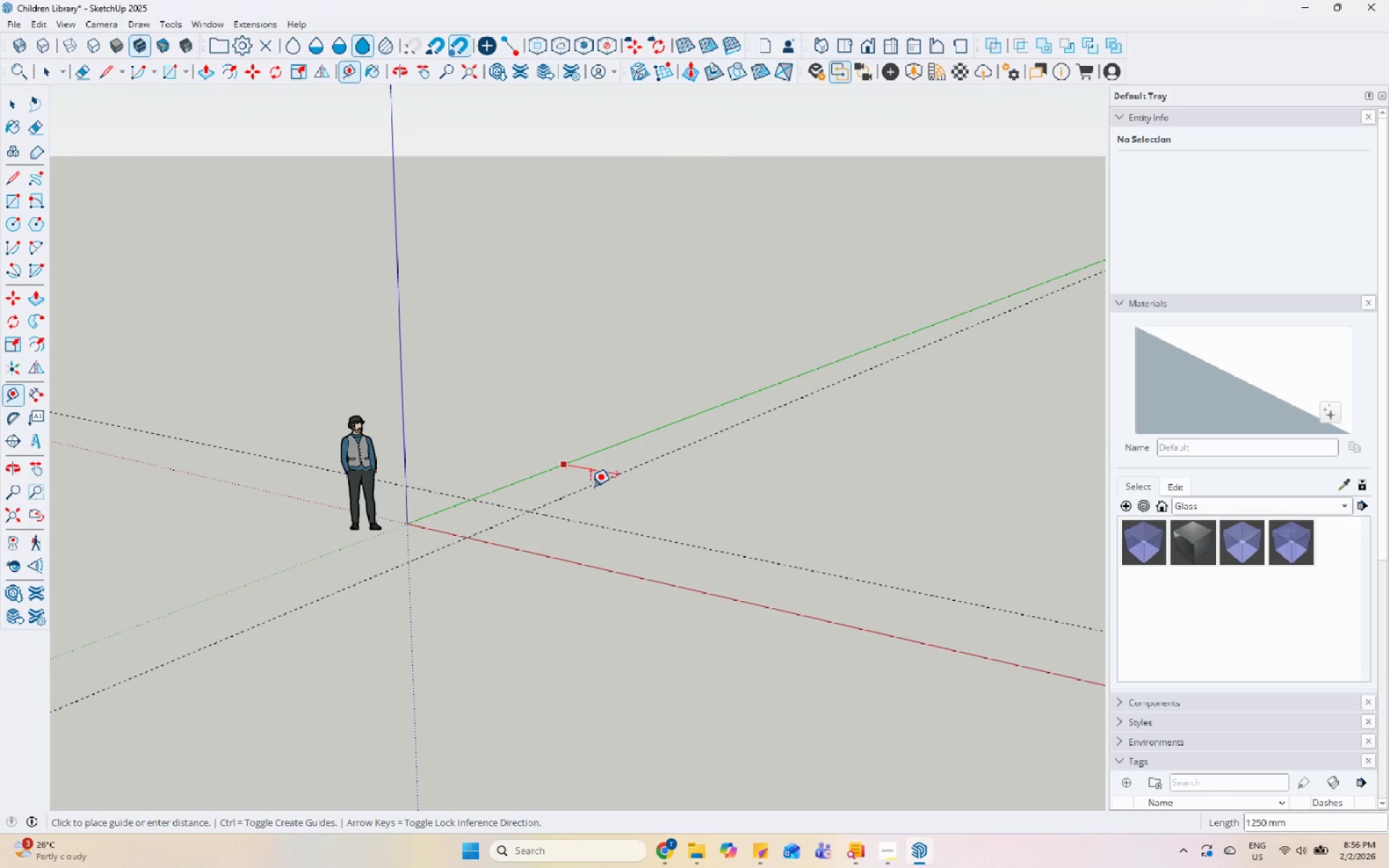 
left_click([596, 488])
 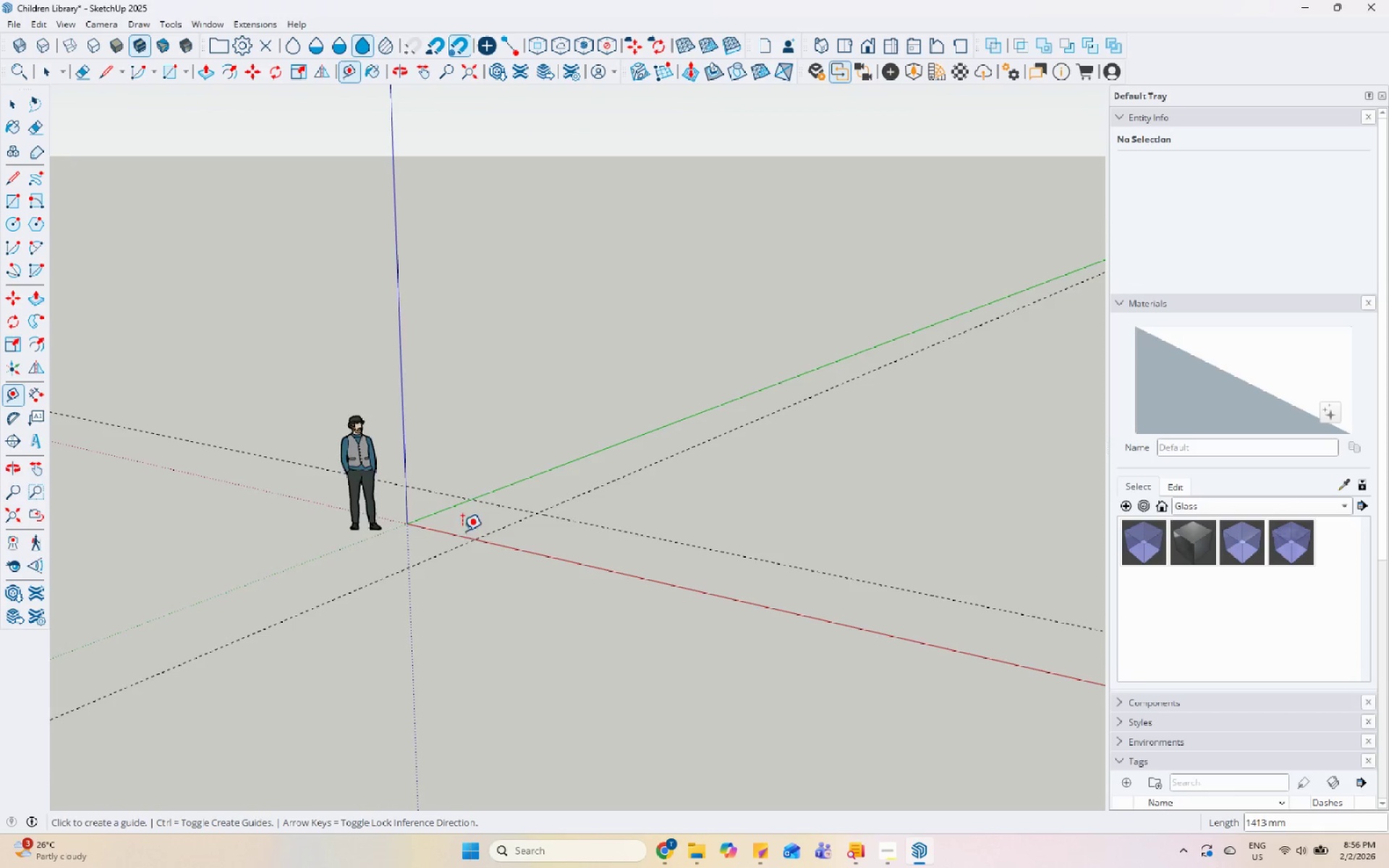 
scroll: coordinate [498, 592], scroll_direction: down, amount: 9.0
 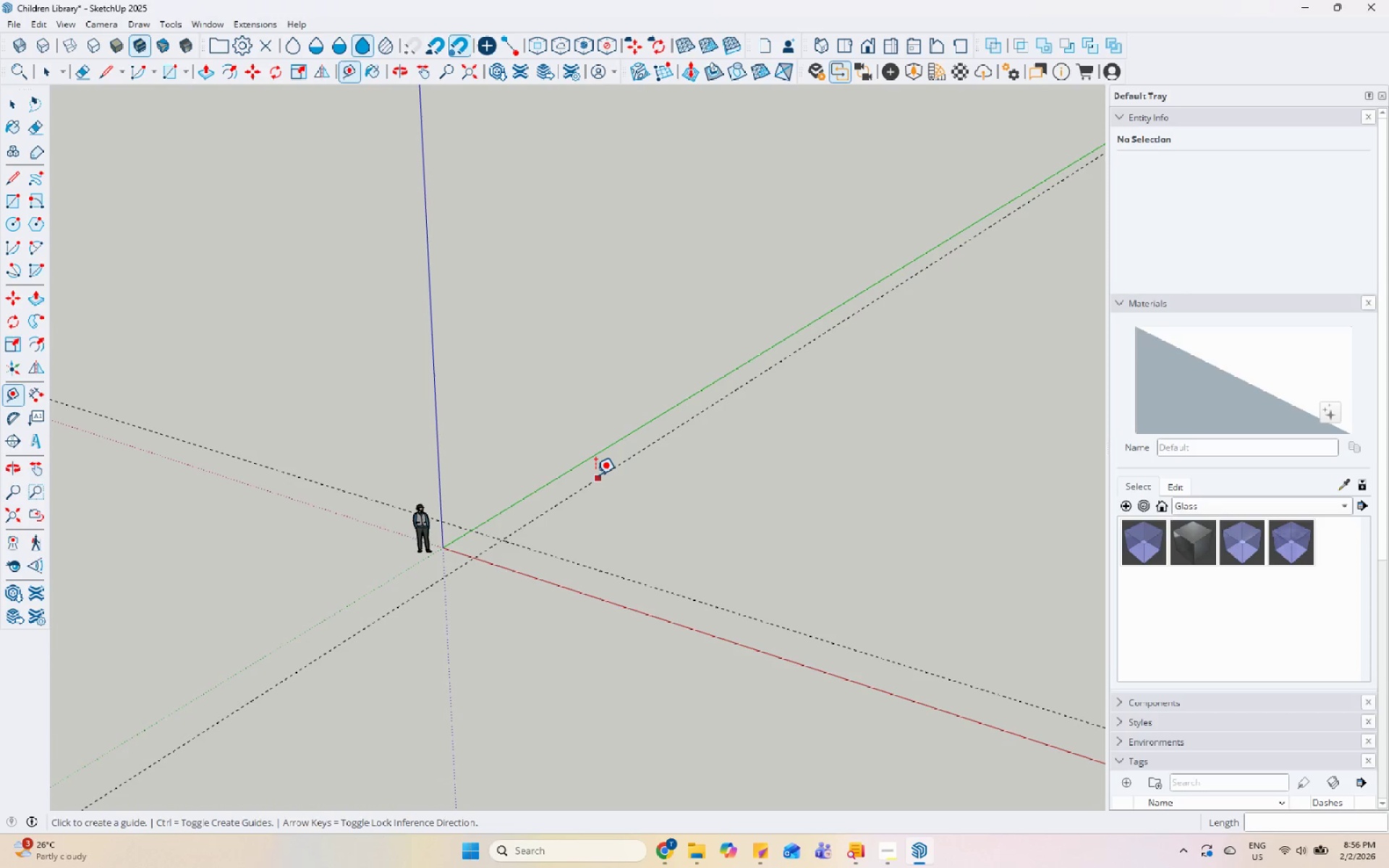 
left_click([595, 475])
 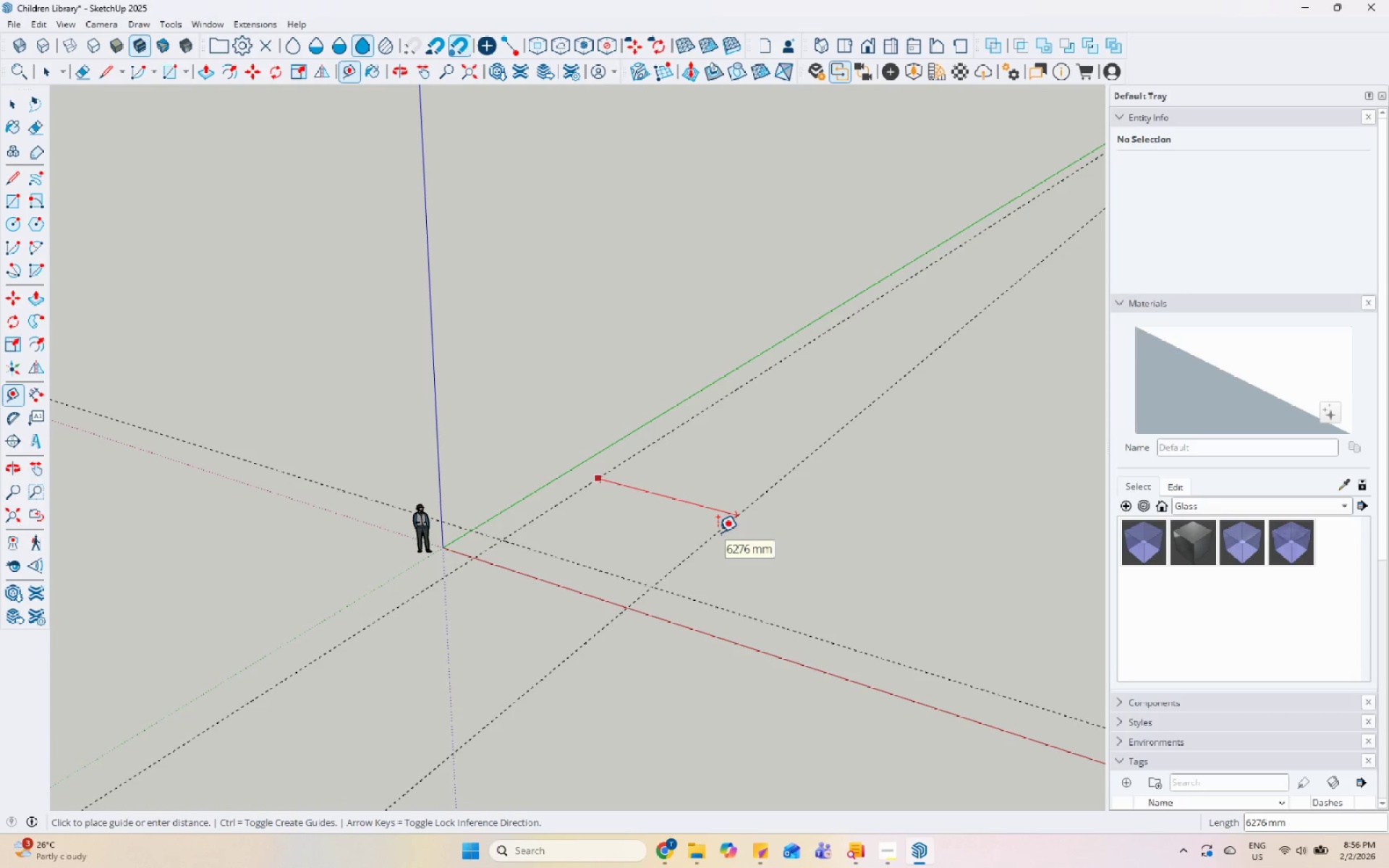 
key(Numpad6)
 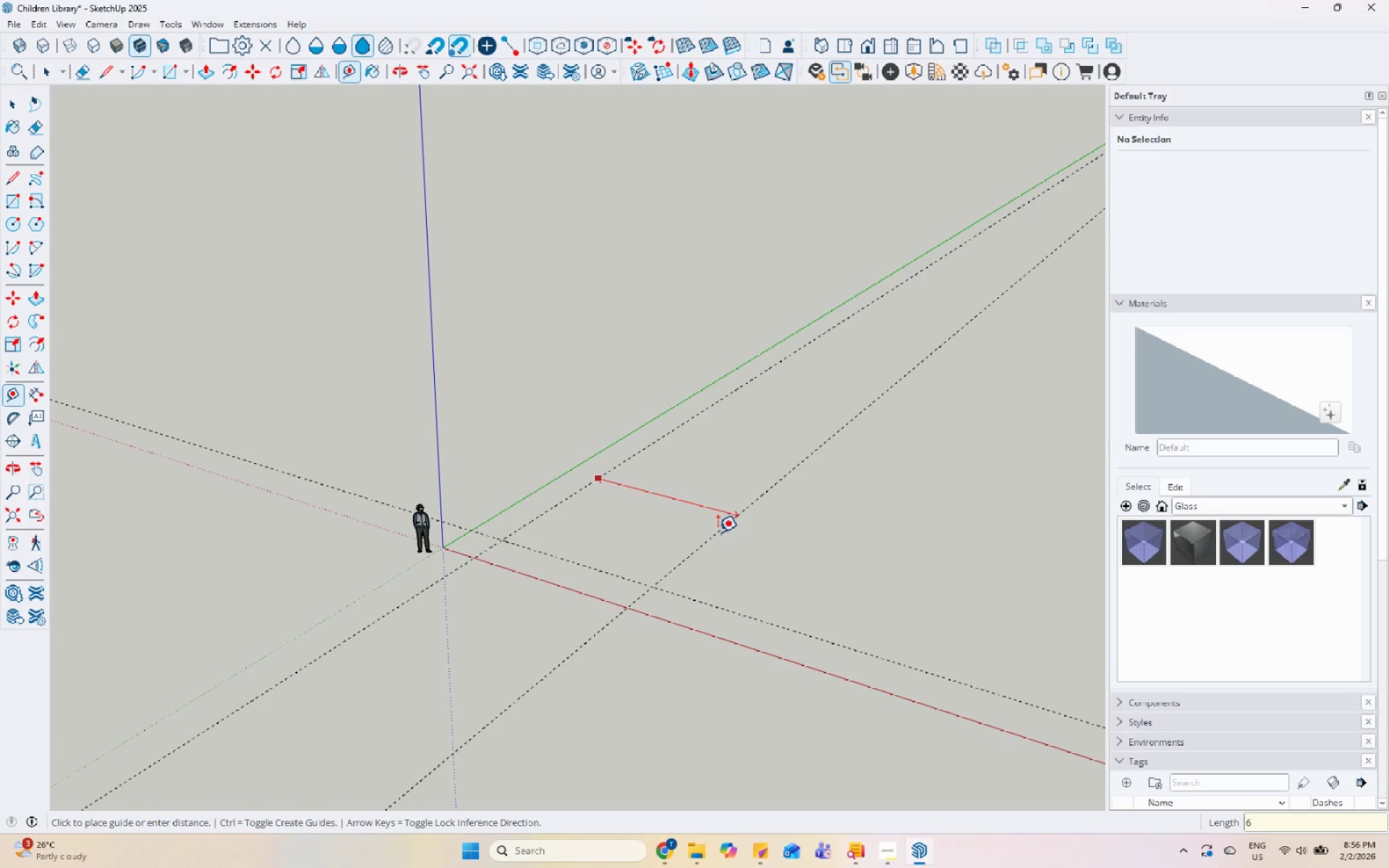 
key(Numpad0)
 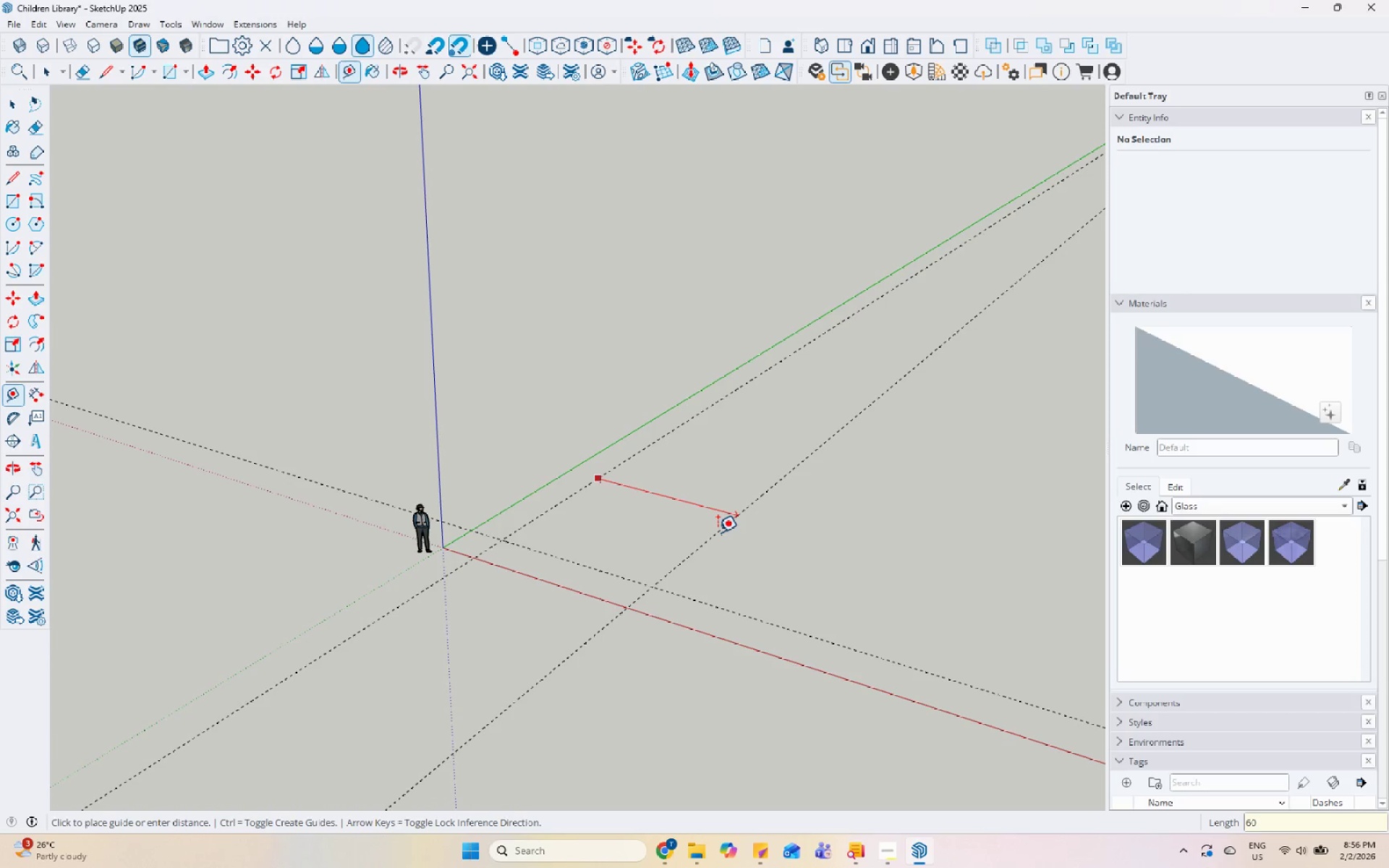 
key(Numpad0)
 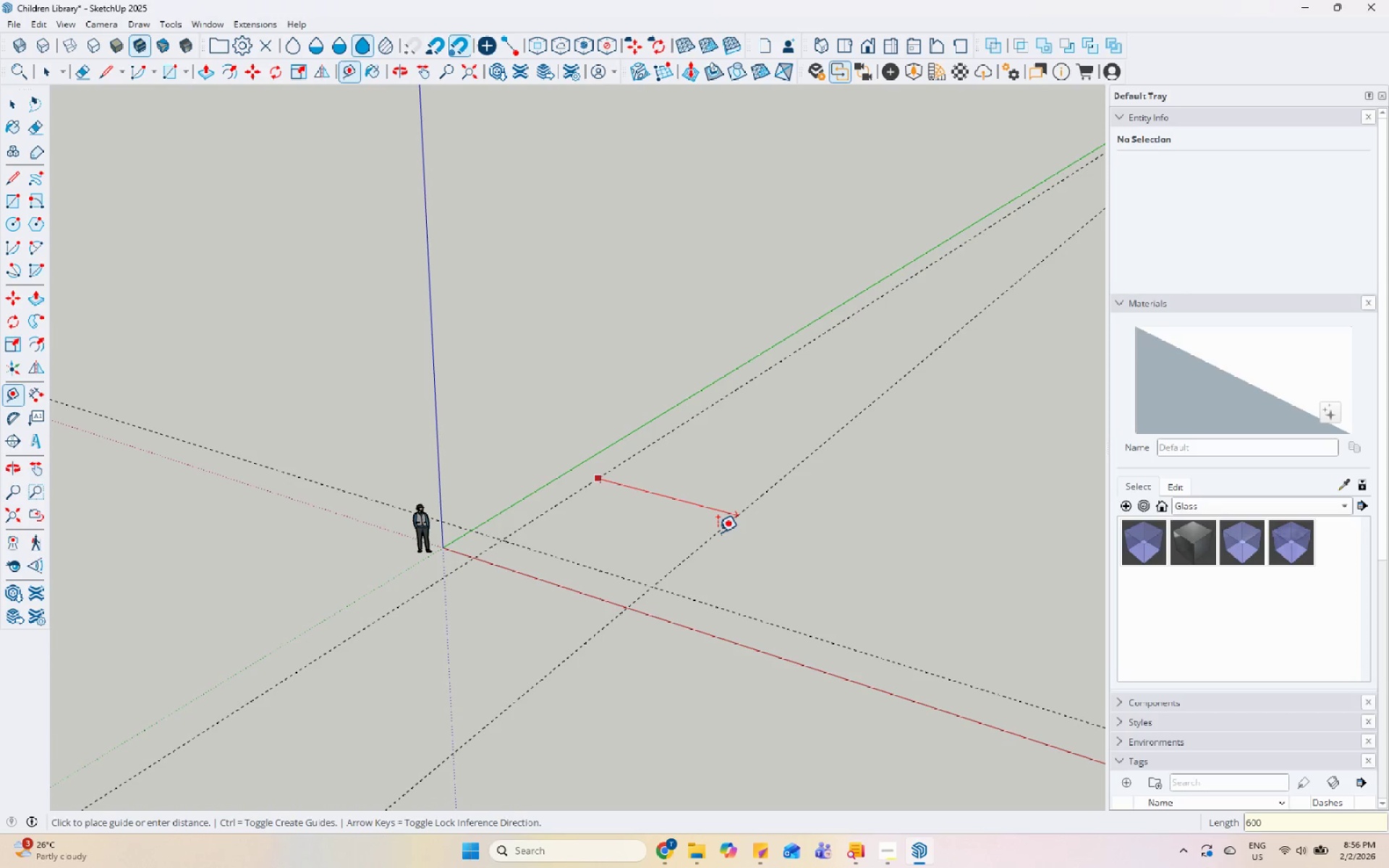 
key(Numpad0)
 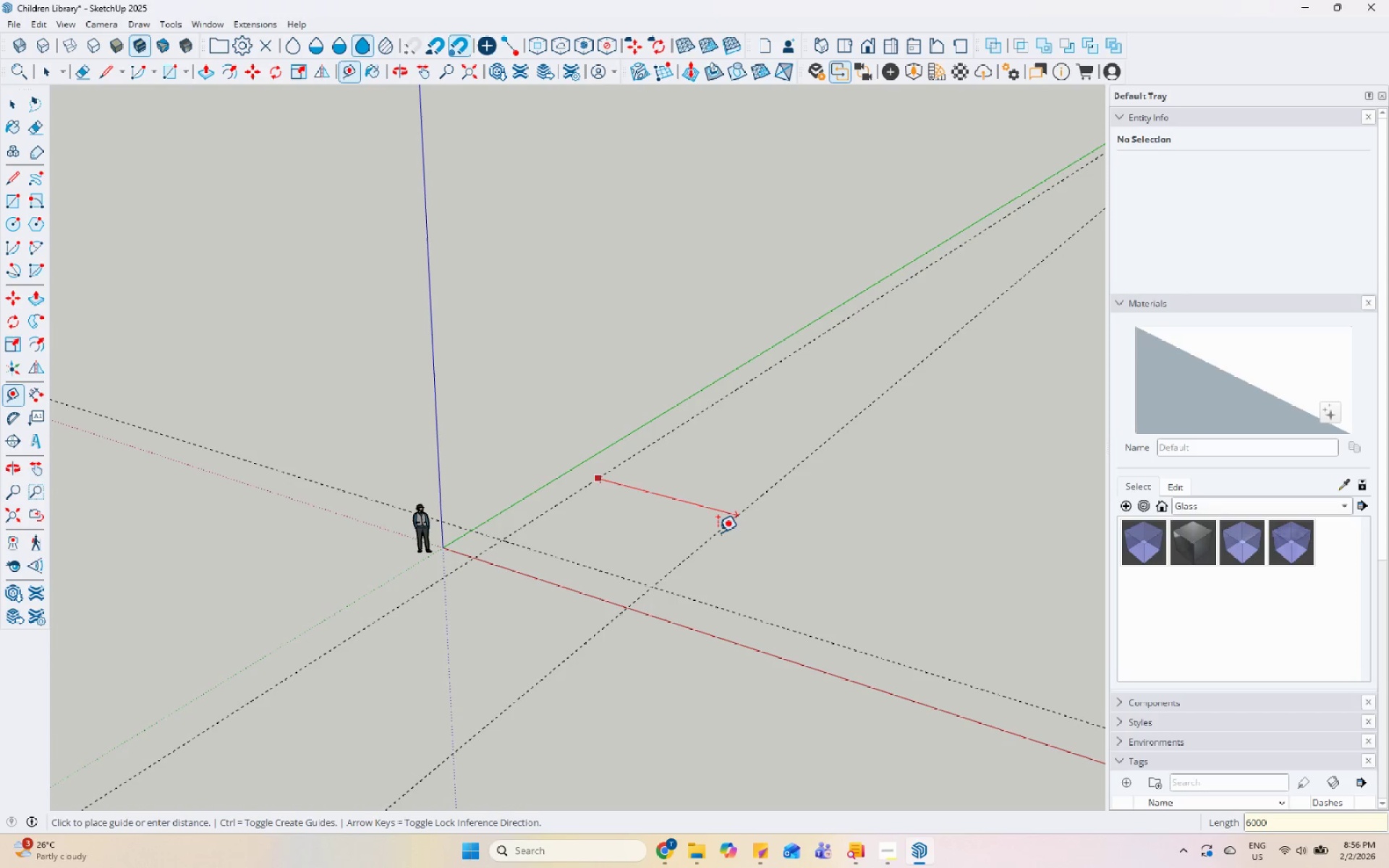 
key(Enter)
 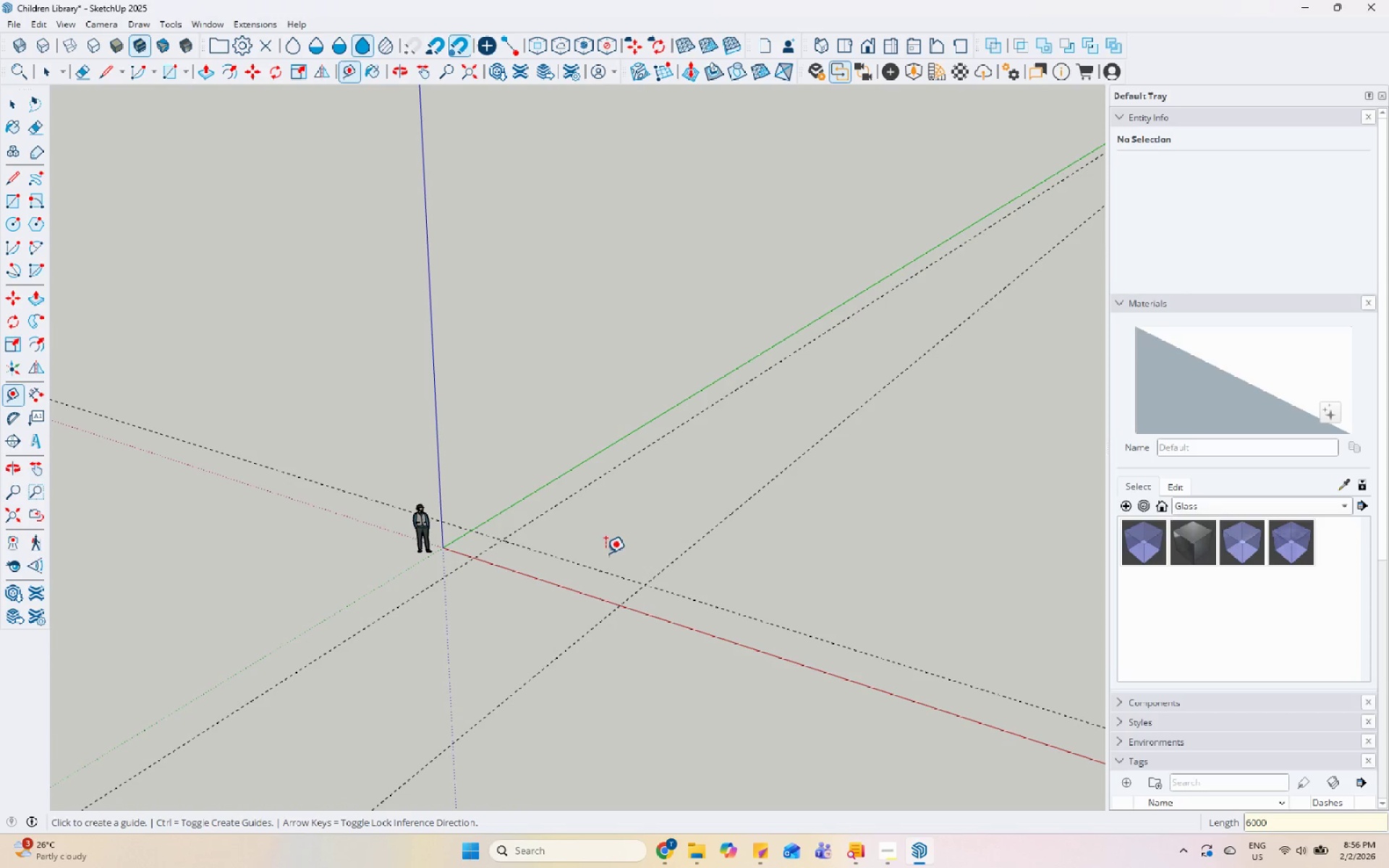 
left_click([585, 566])
 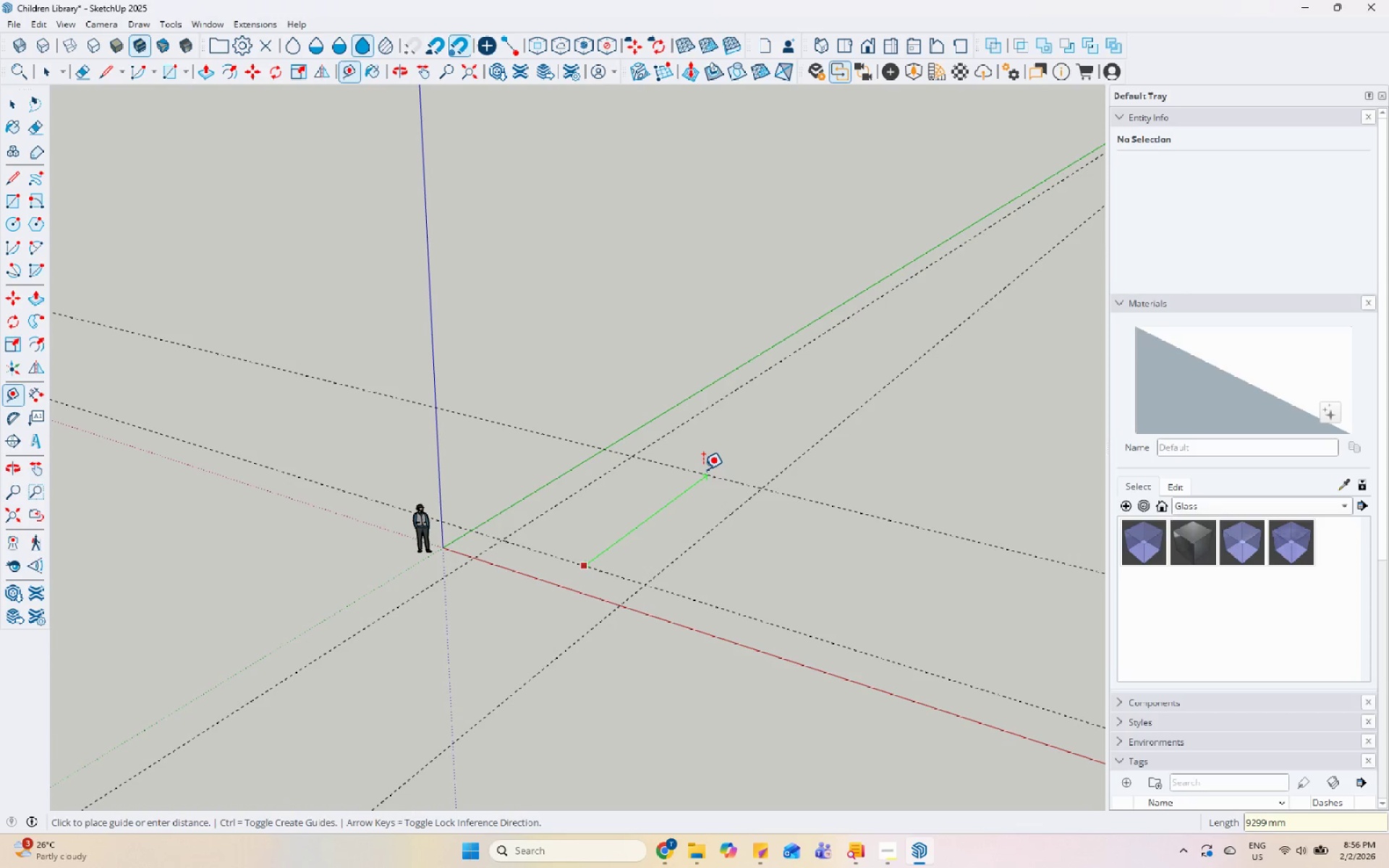 
key(Numpad1)
 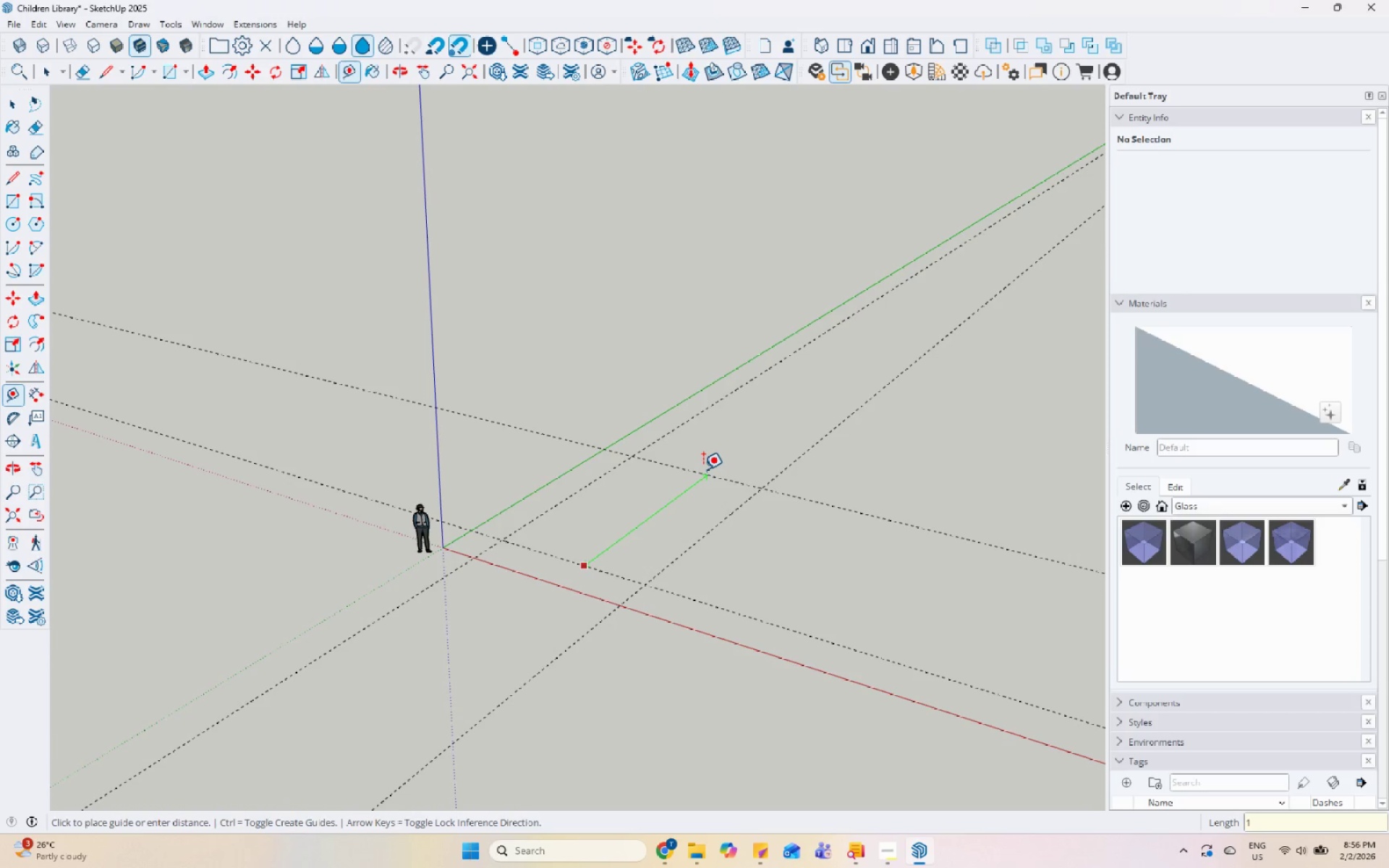 
key(Numpad0)
 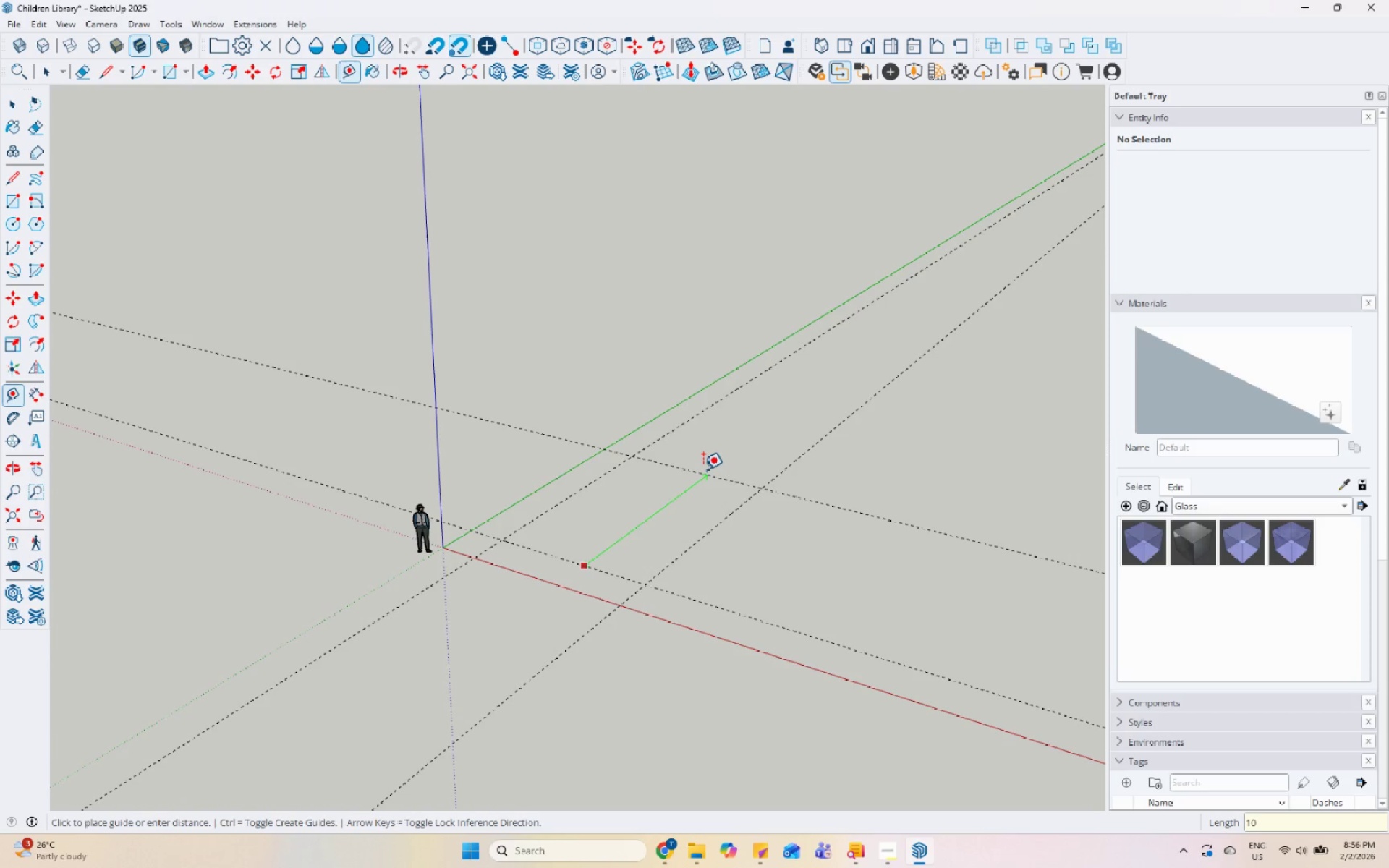 
key(Numpad0)
 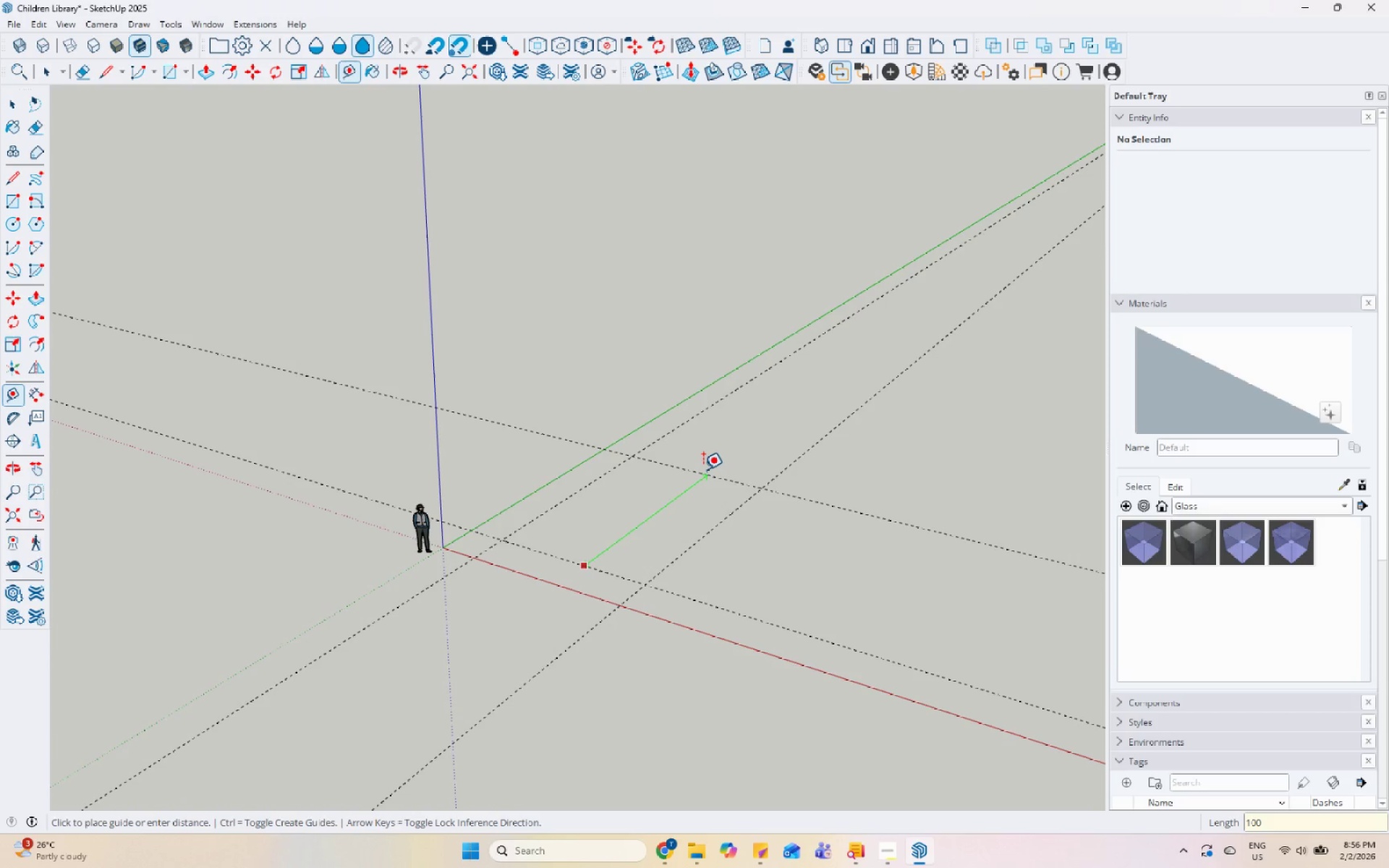 
key(Numpad0)
 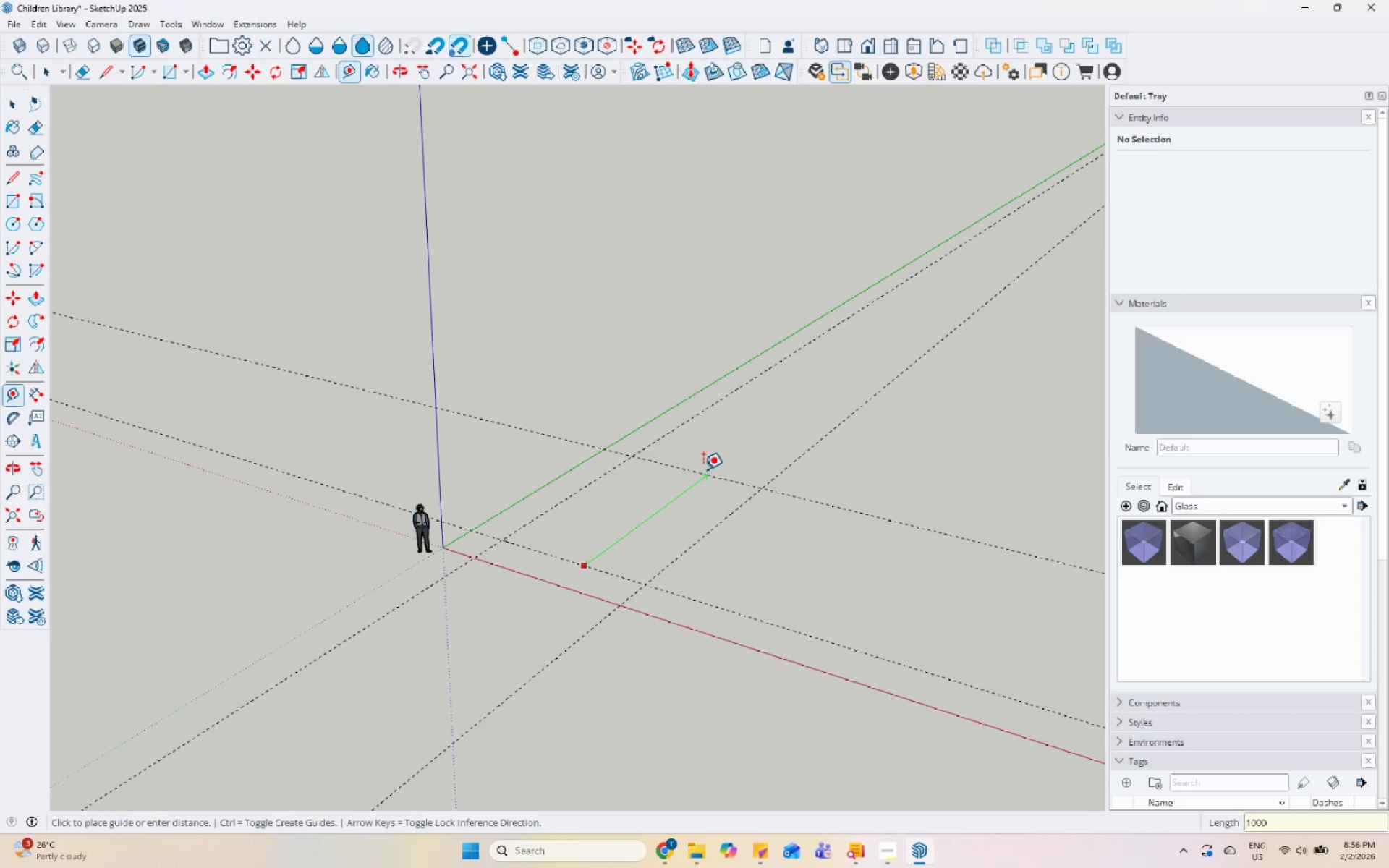 
key(Numpad0)
 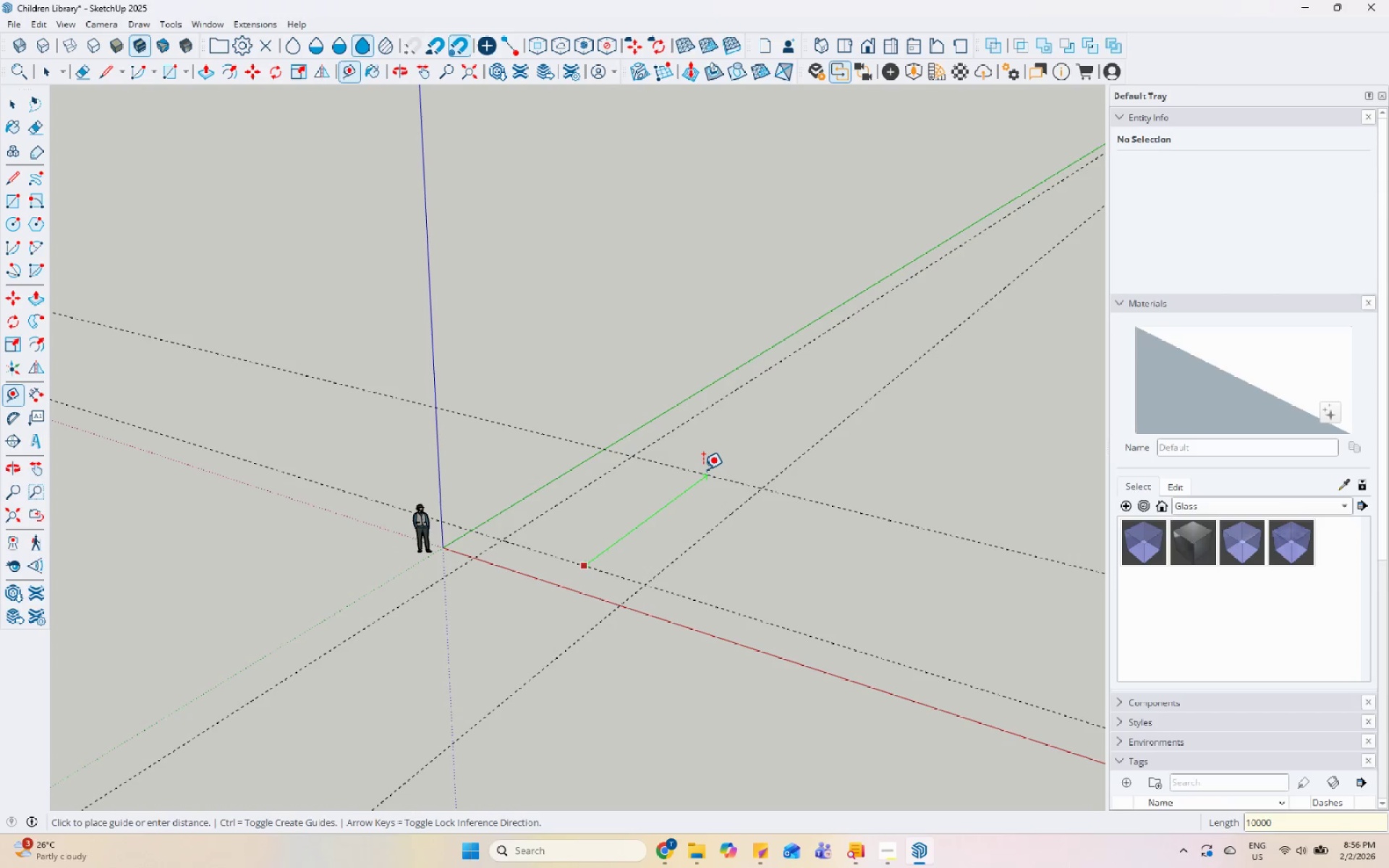 
key(Enter)
 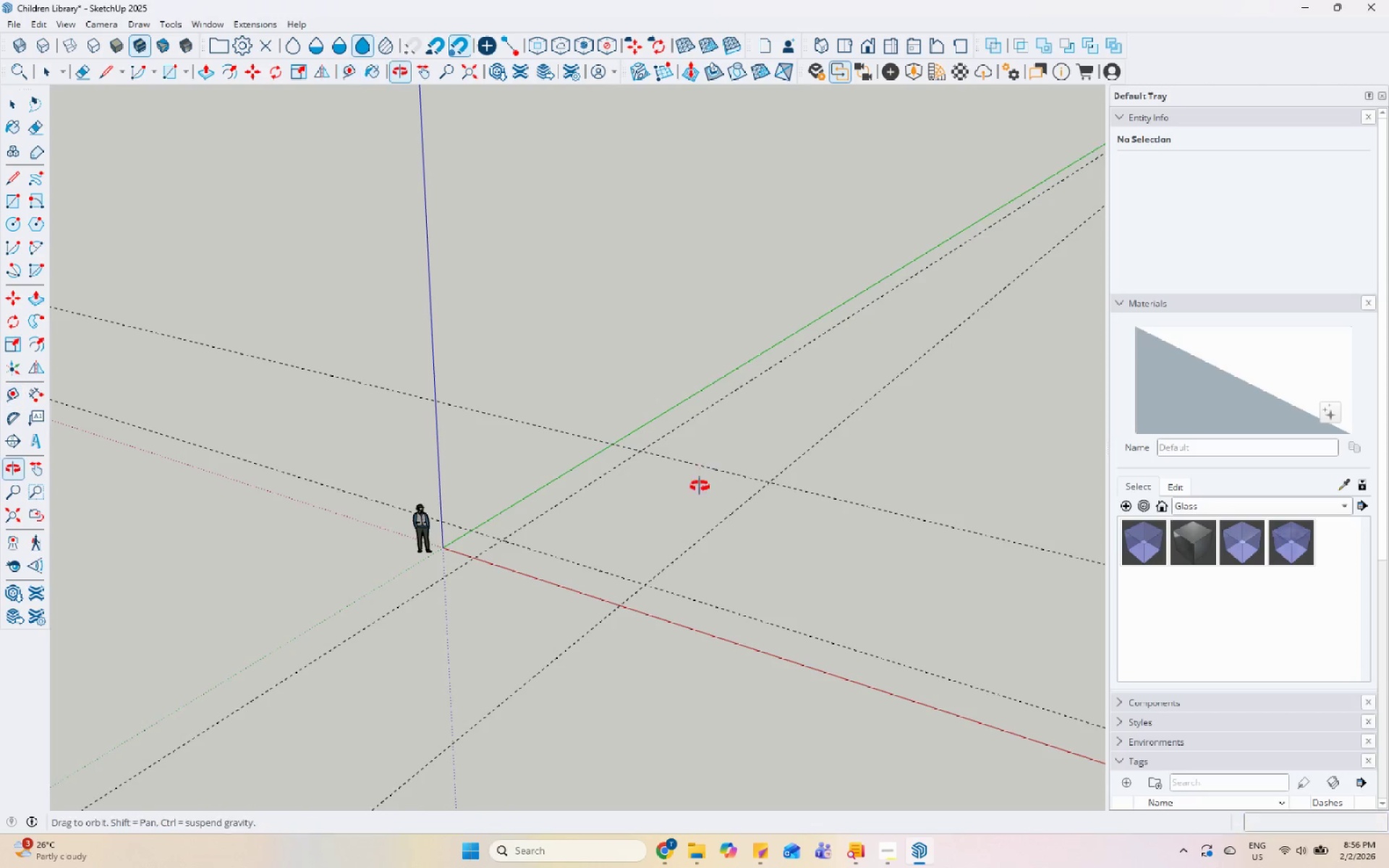 
key(Space)
 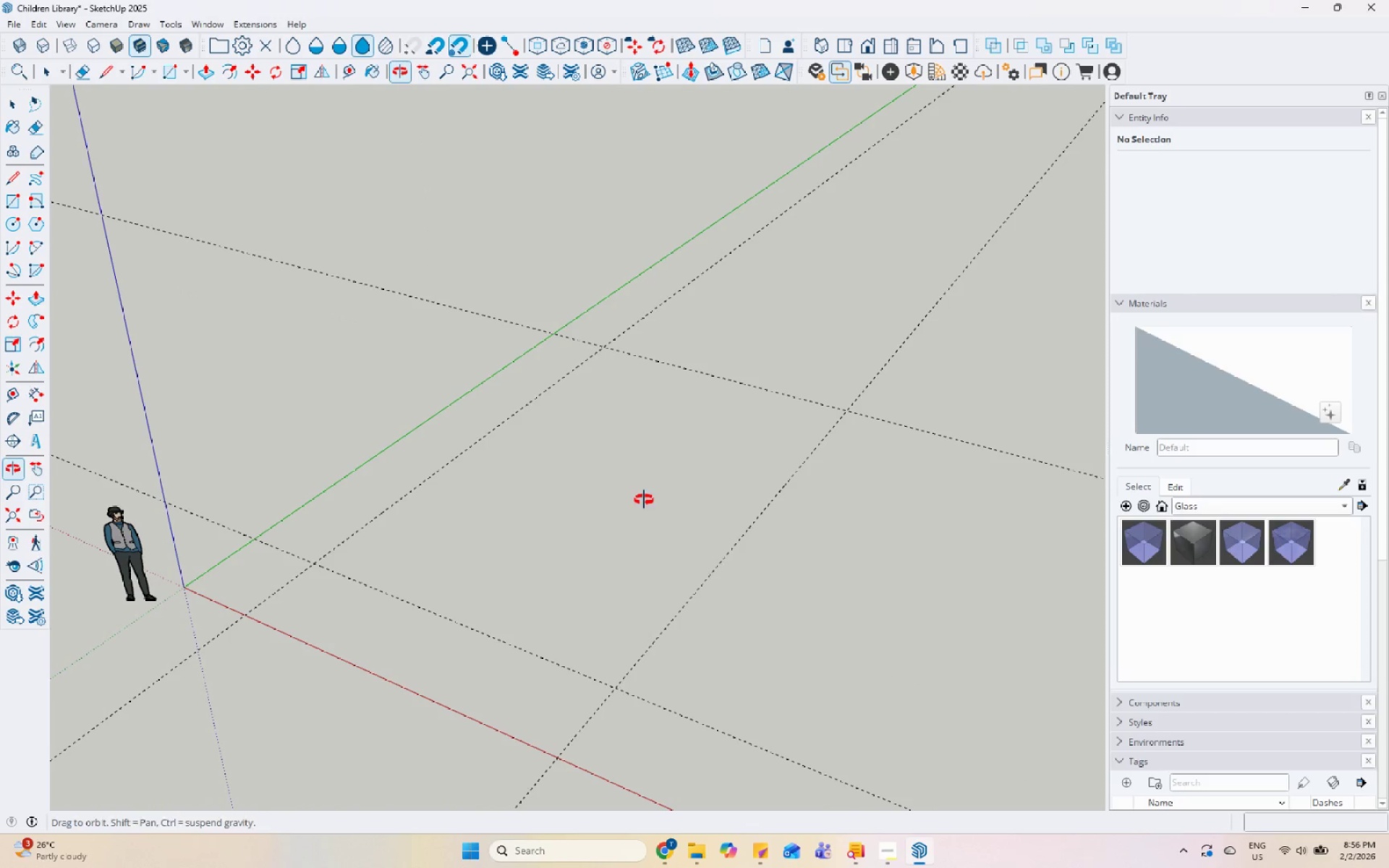 
scroll: coordinate [632, 477], scroll_direction: up, amount: 8.0
 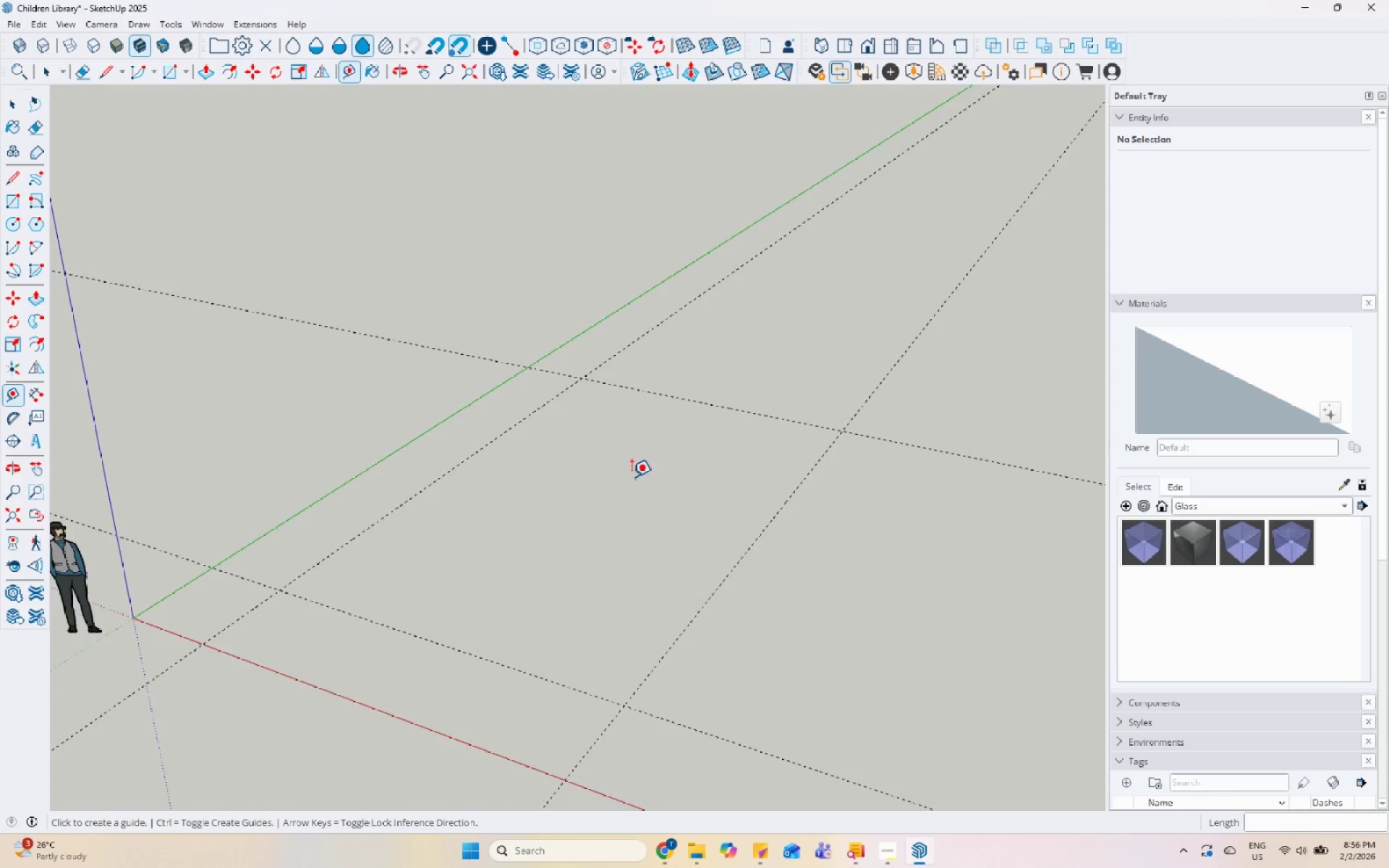 
scroll: coordinate [584, 378], scroll_direction: none, amount: 0.0
 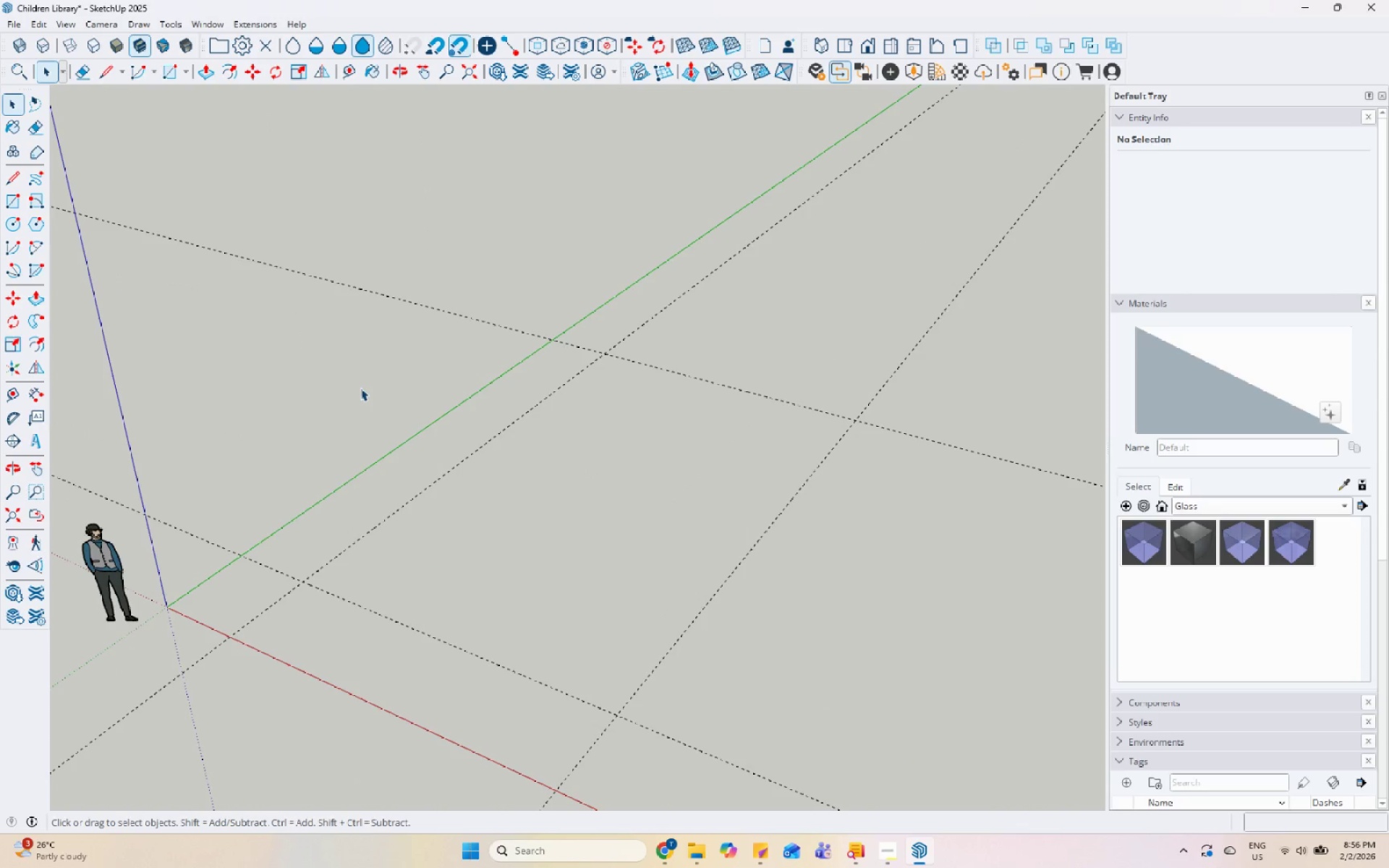 
scroll: coordinate [394, 462], scroll_direction: down, amount: 4.0
 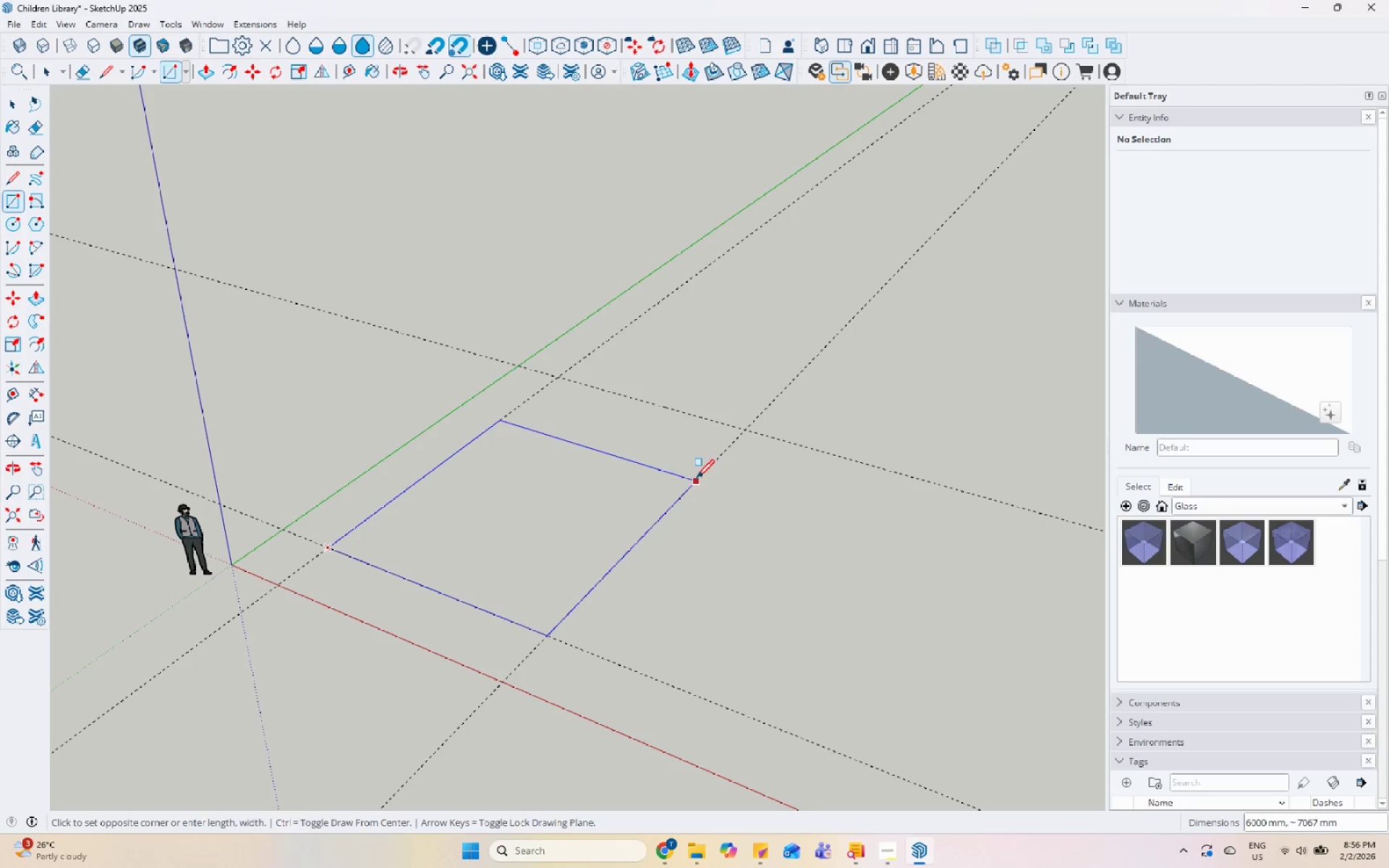 
left_click([747, 433])
 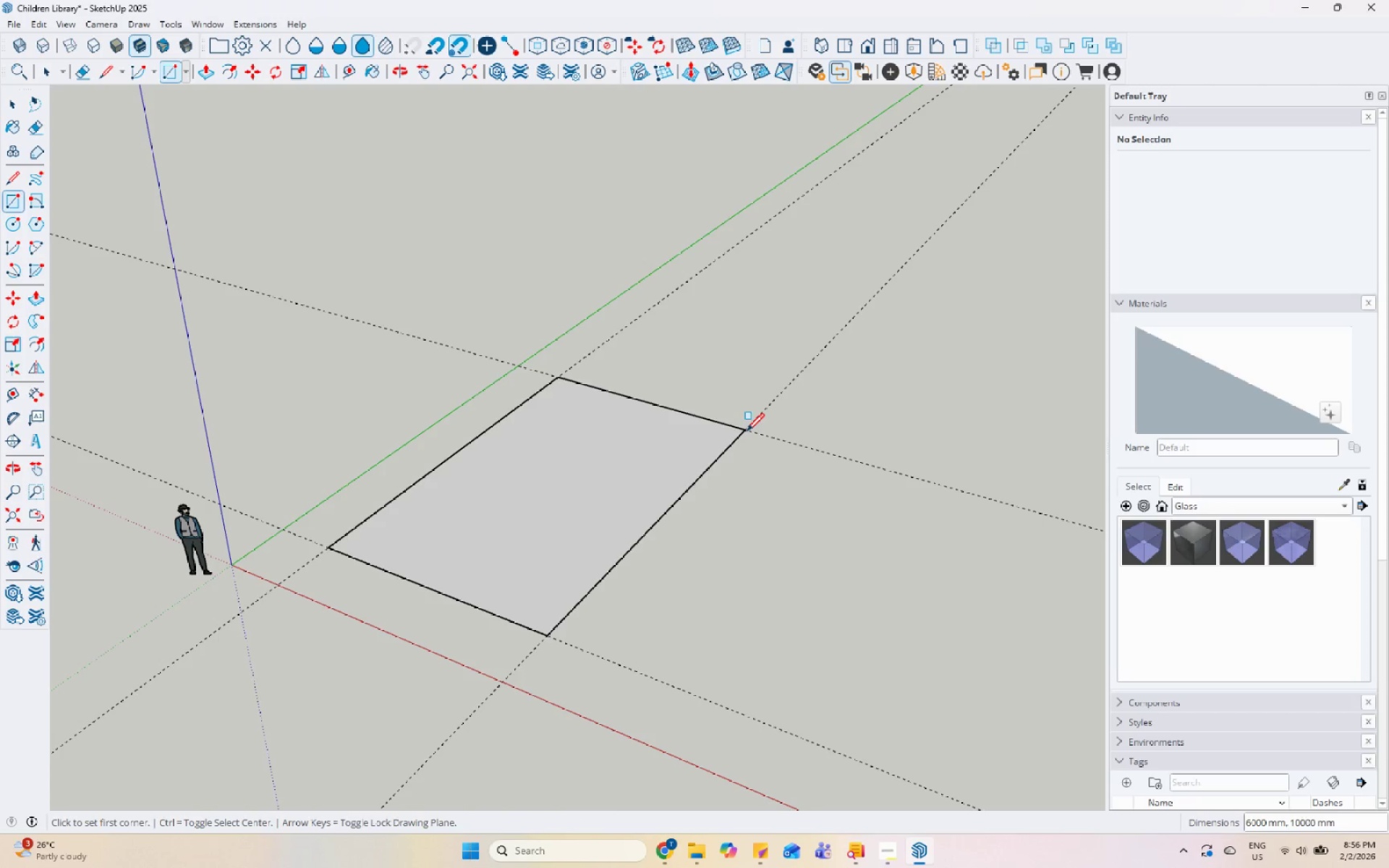 
key(Space)
 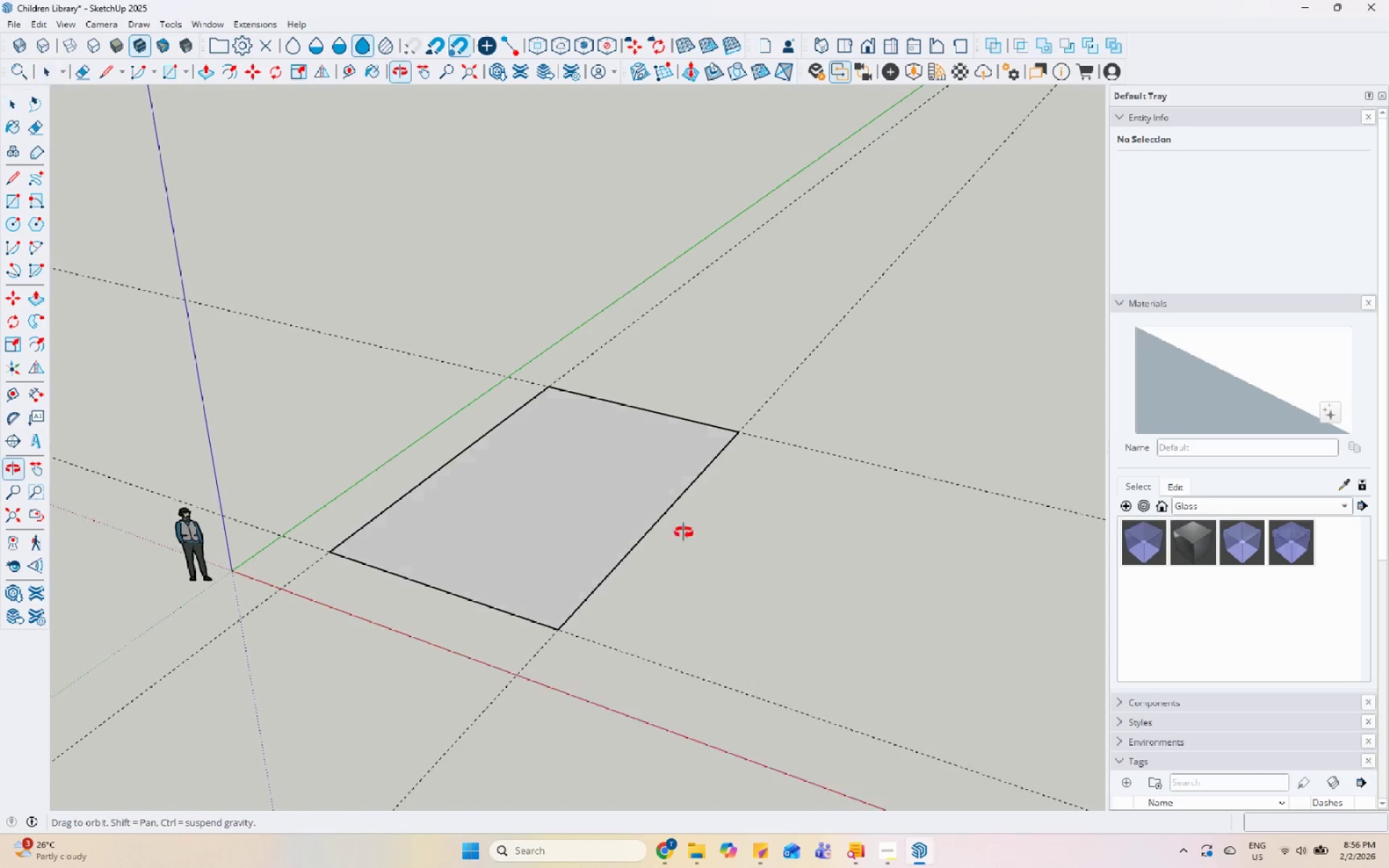 
left_click([503, 550])
 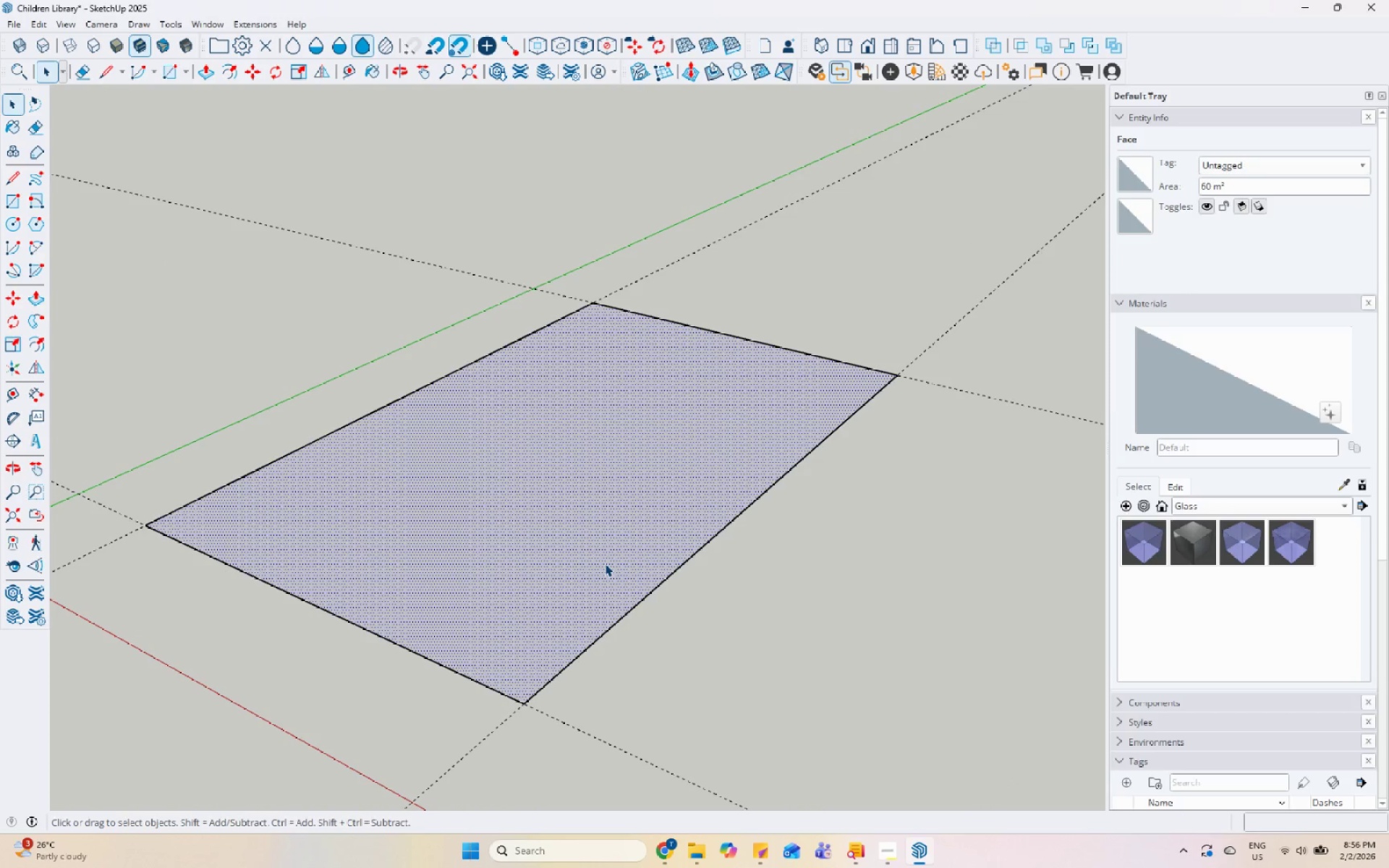 
scroll: coordinate [503, 550], scroll_direction: up, amount: 6.0
 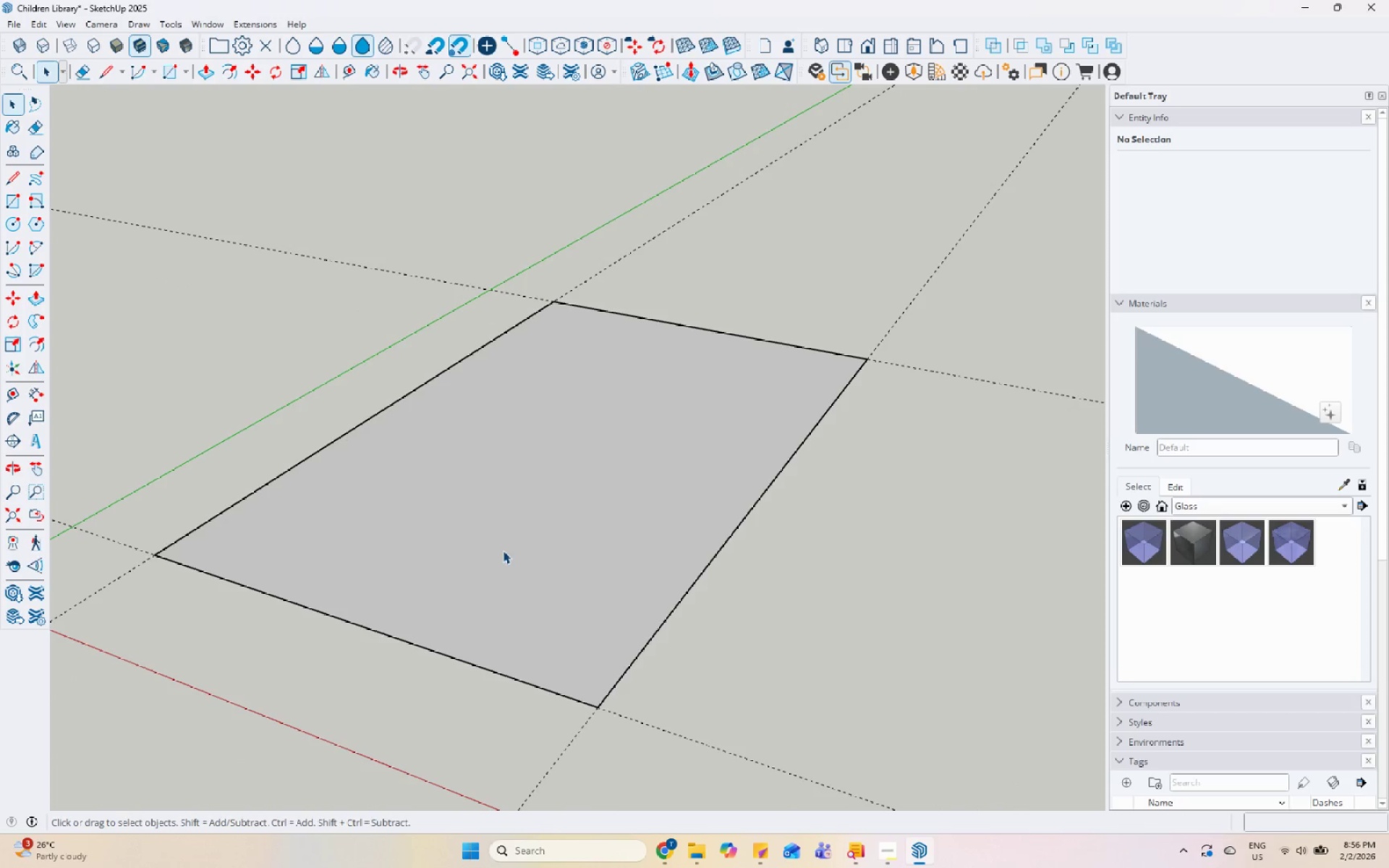 
key(P)
 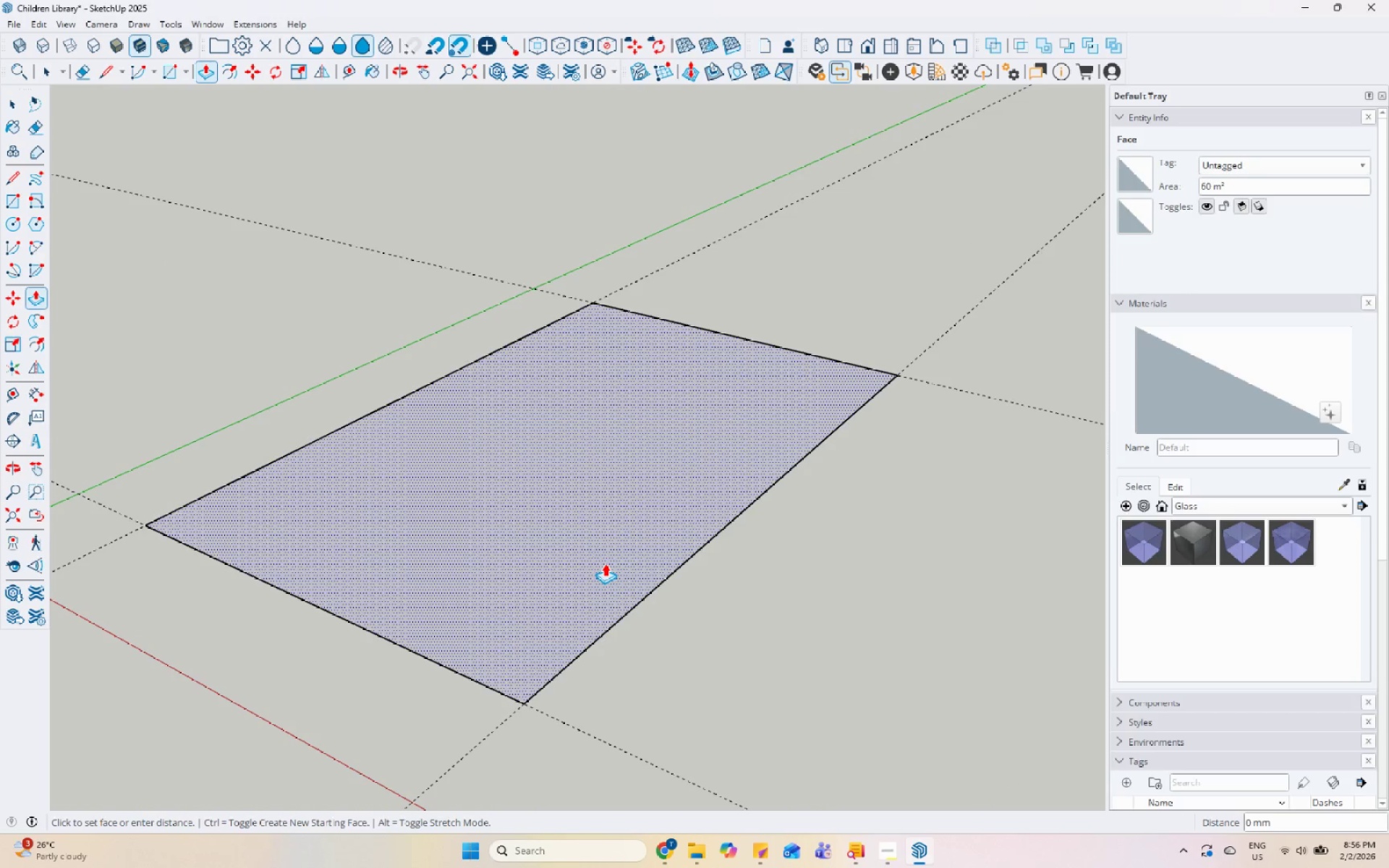 
left_click([605, 563])
 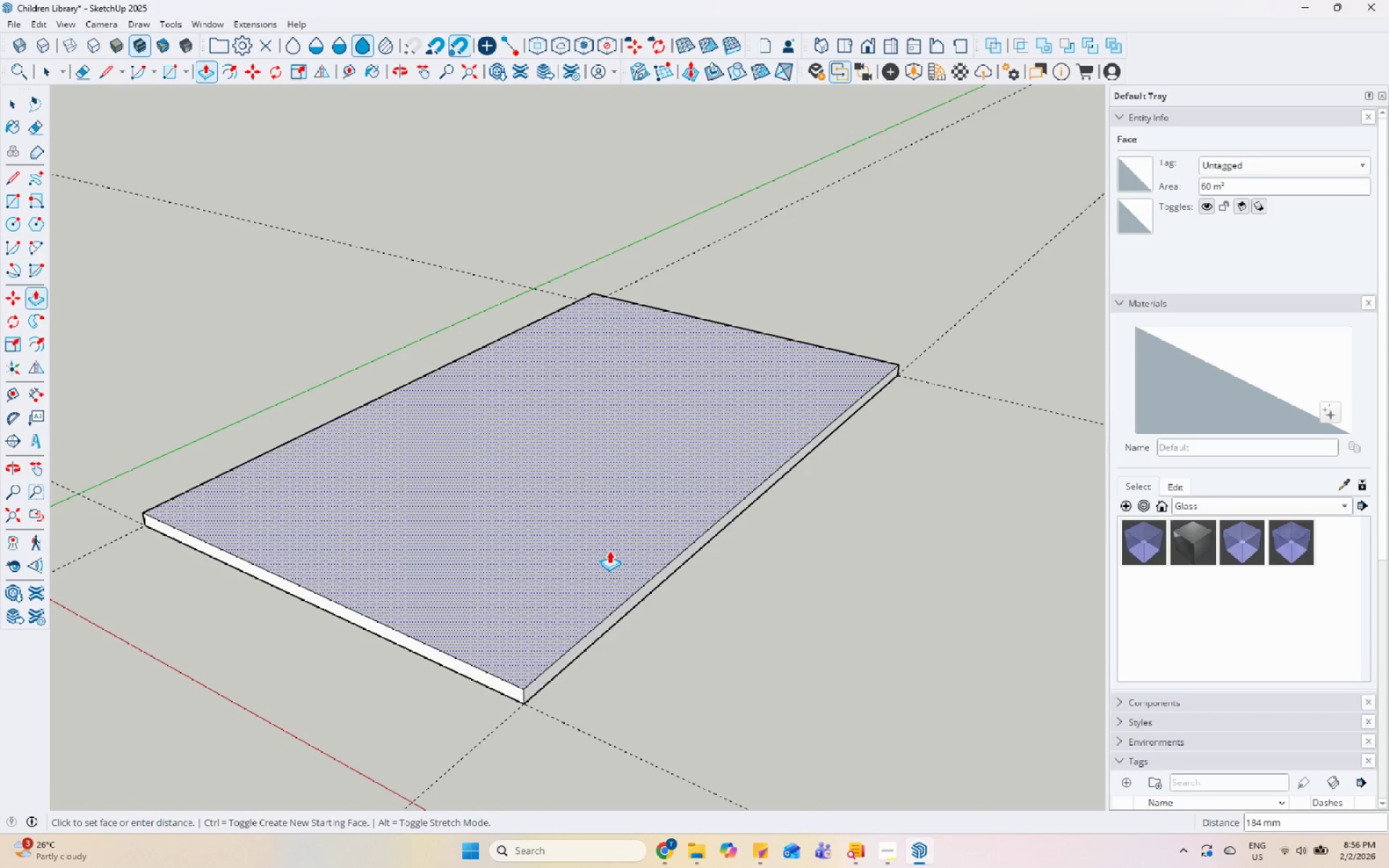 
key(Numpad1)
 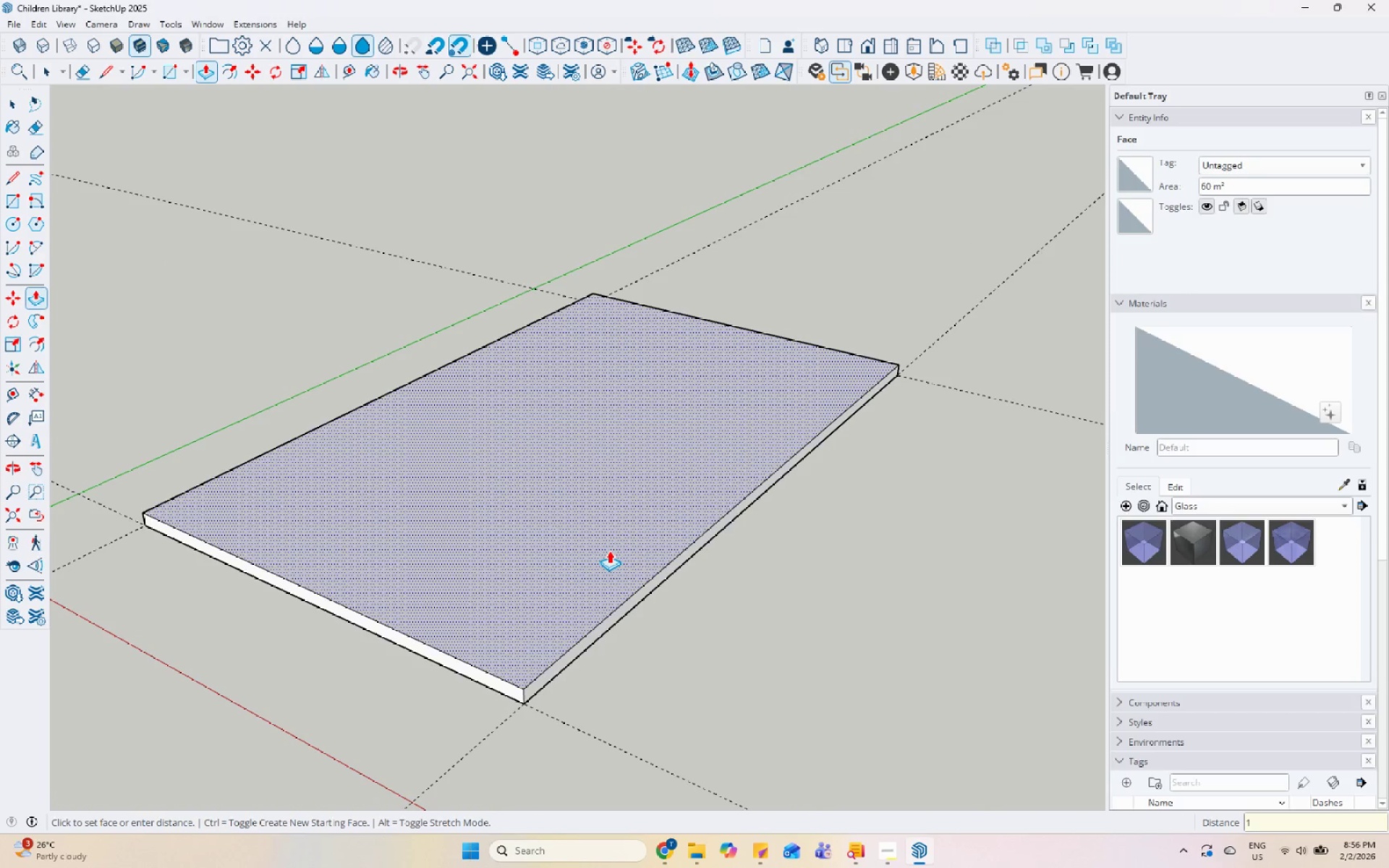 
key(Numpad2)
 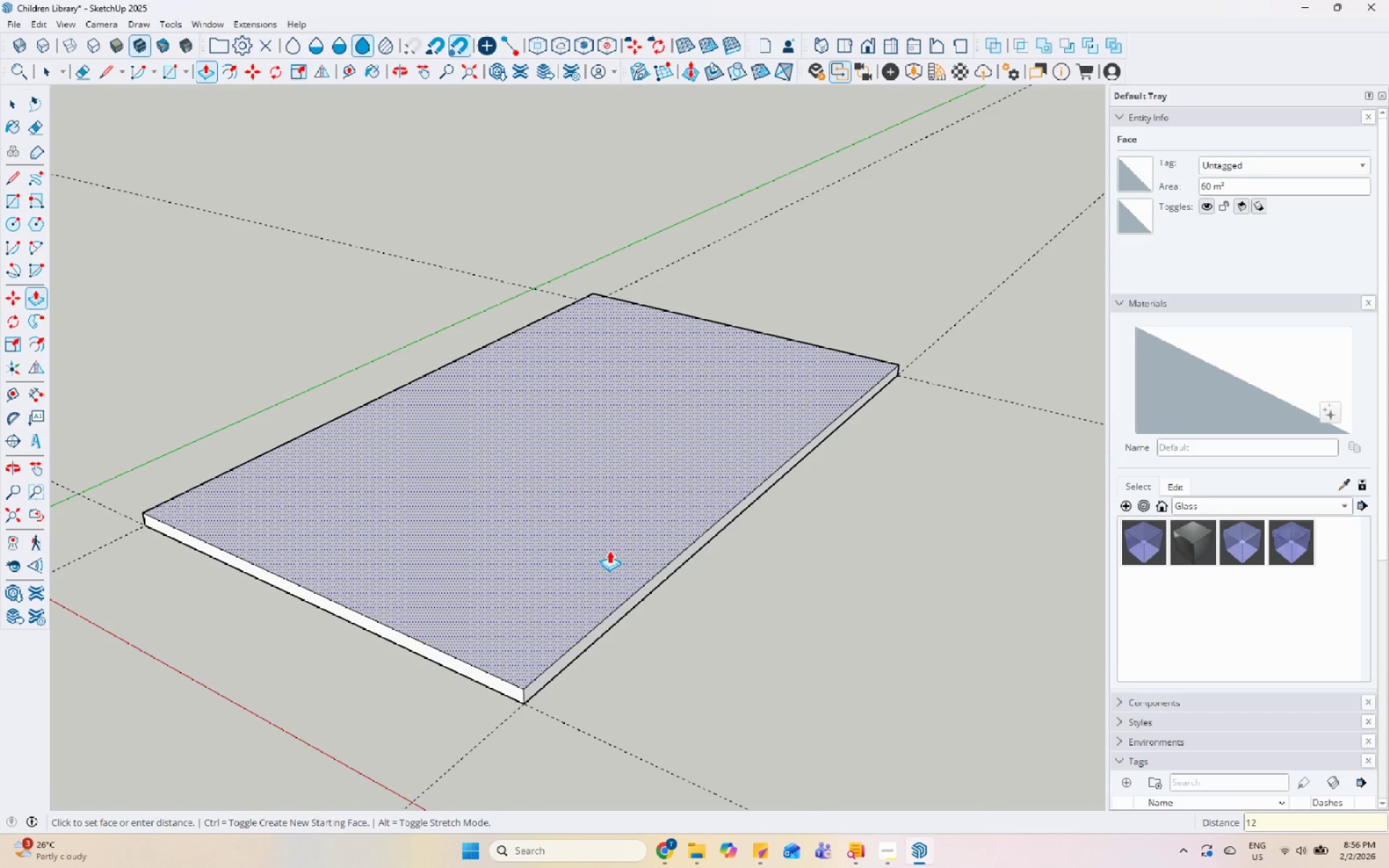 
key(Numpad0)
 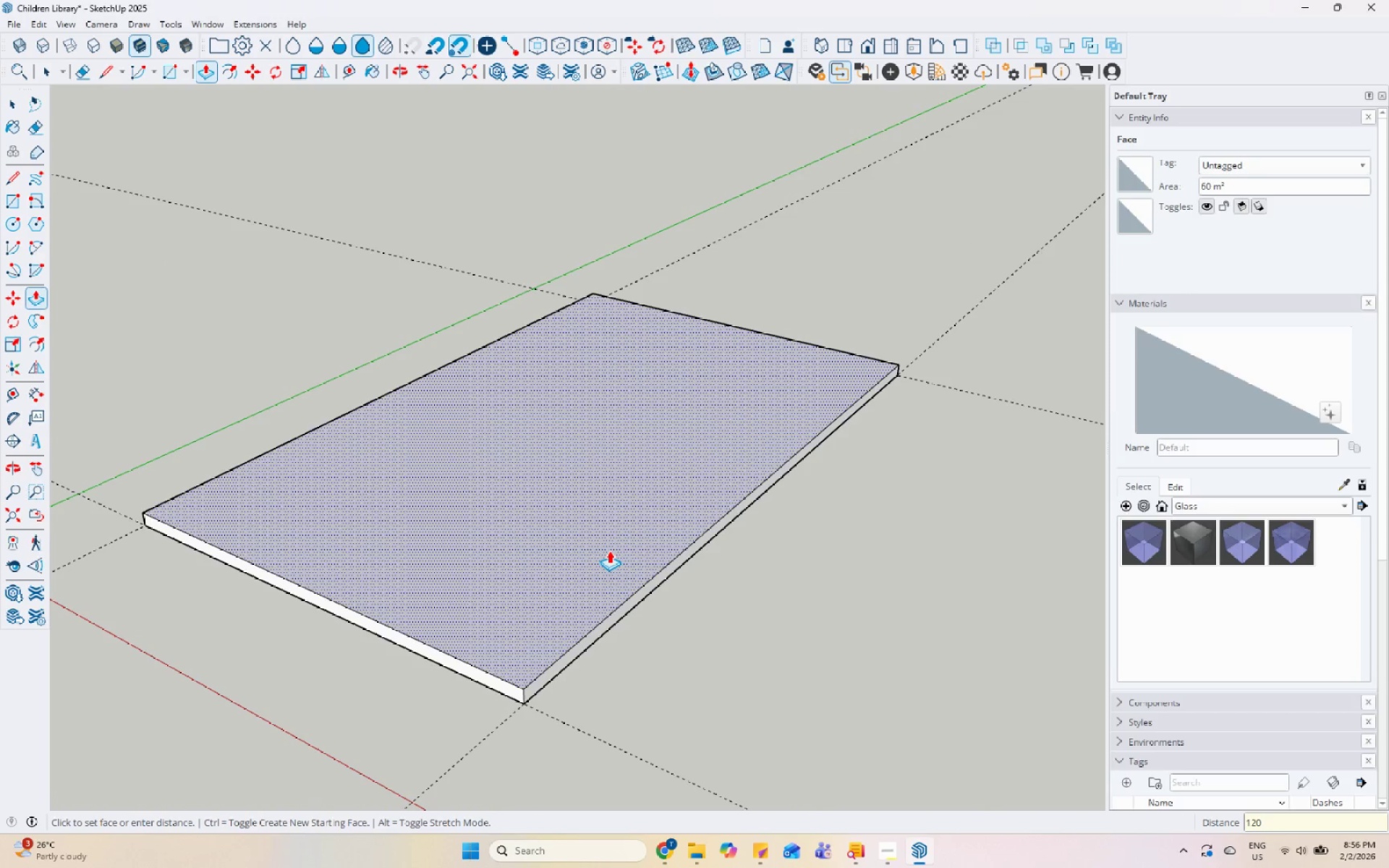 
key(Numpad0)
 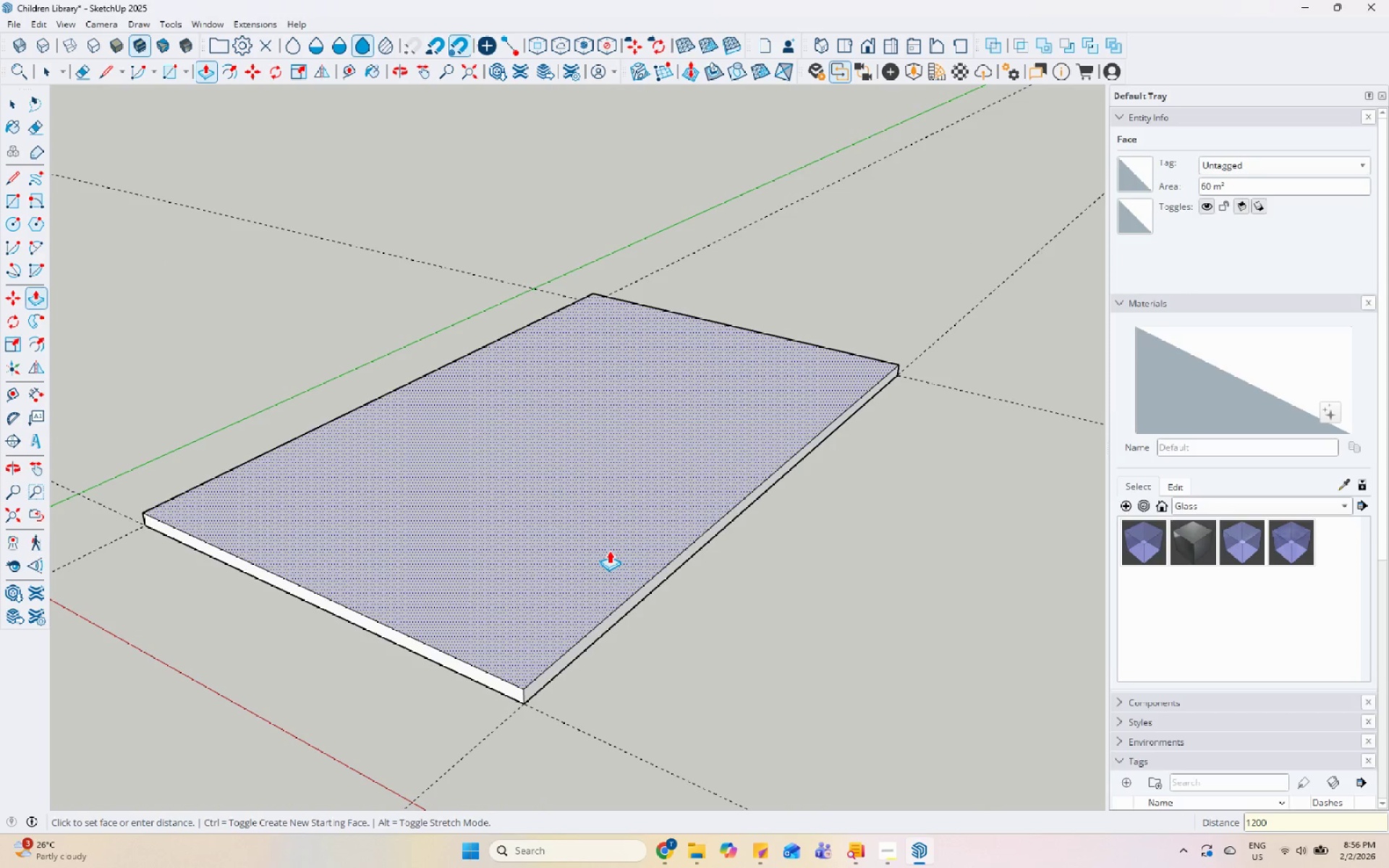 
key(Backspace)
 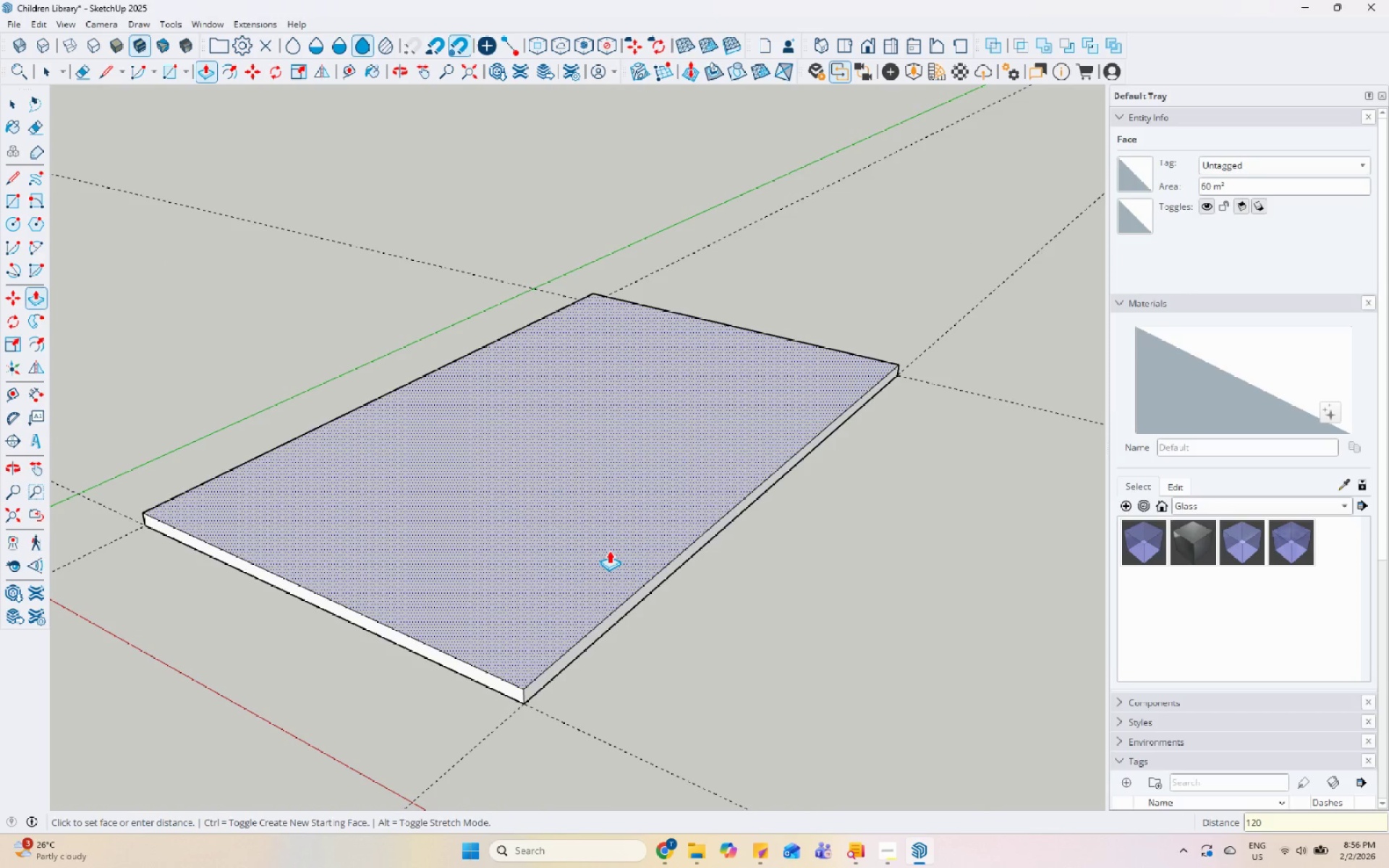 
key(Backspace)
 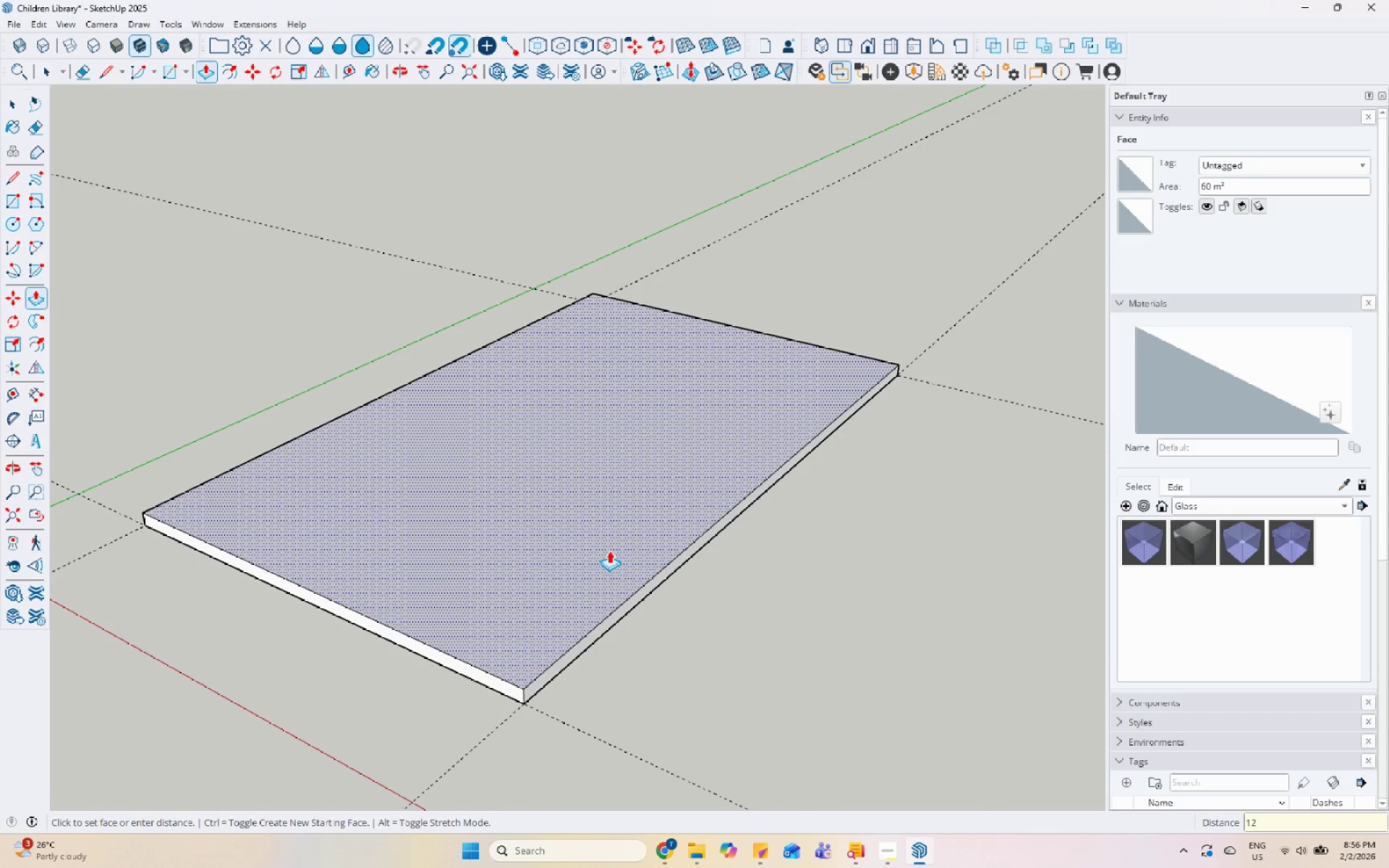 
key(Backspace)
 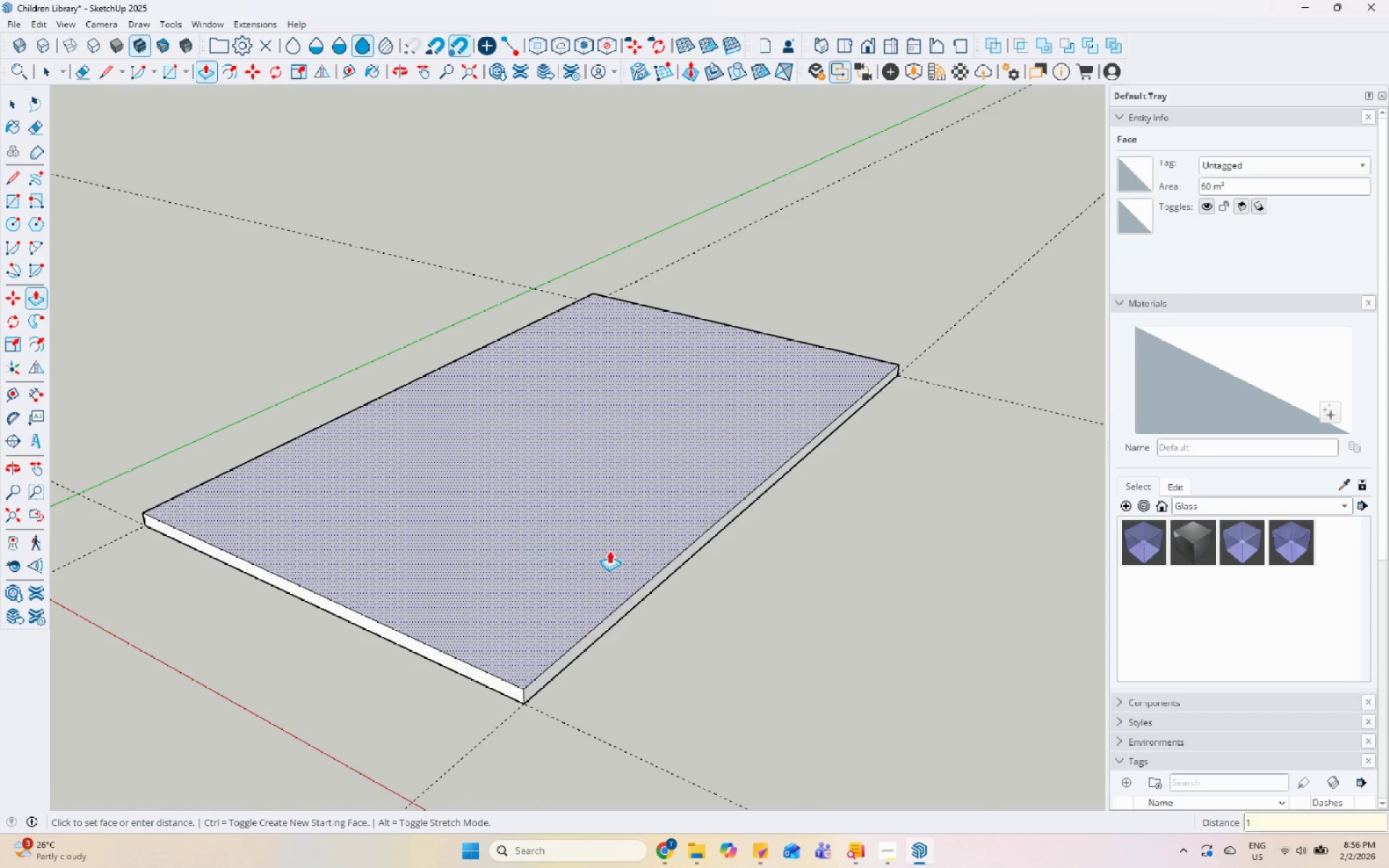 
key(Backspace)
 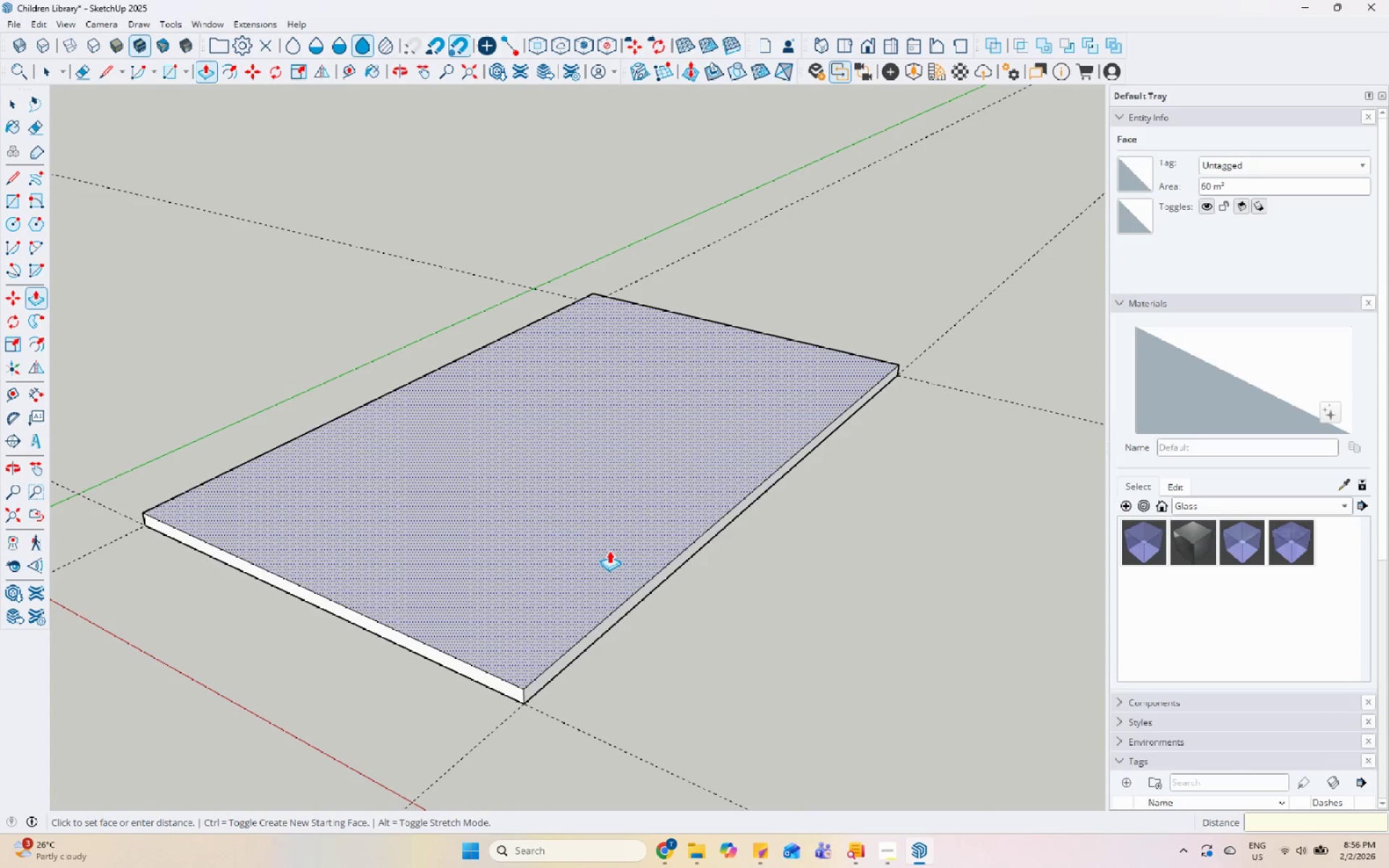 
key(Numpad2)
 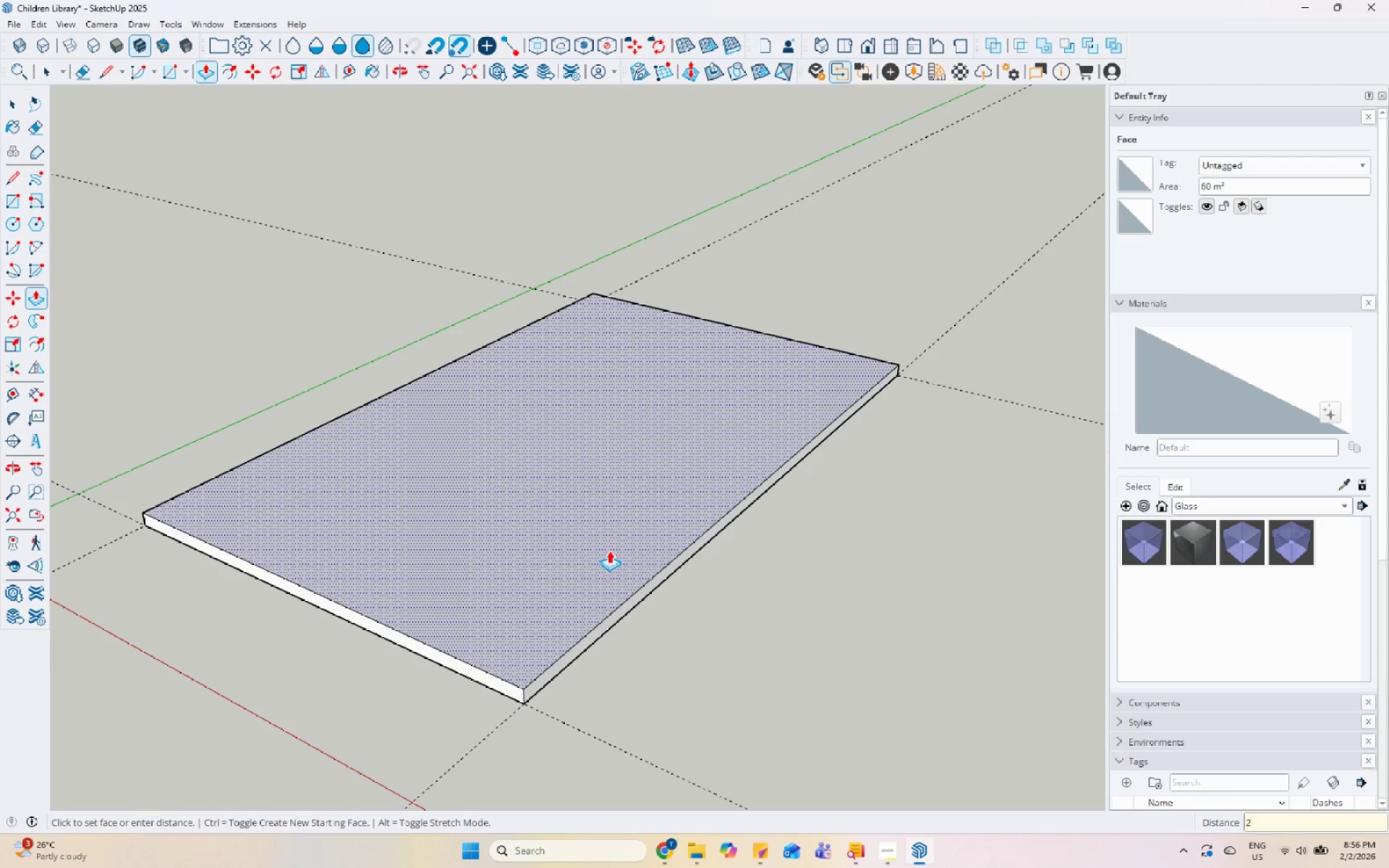 
key(Numpad0)
 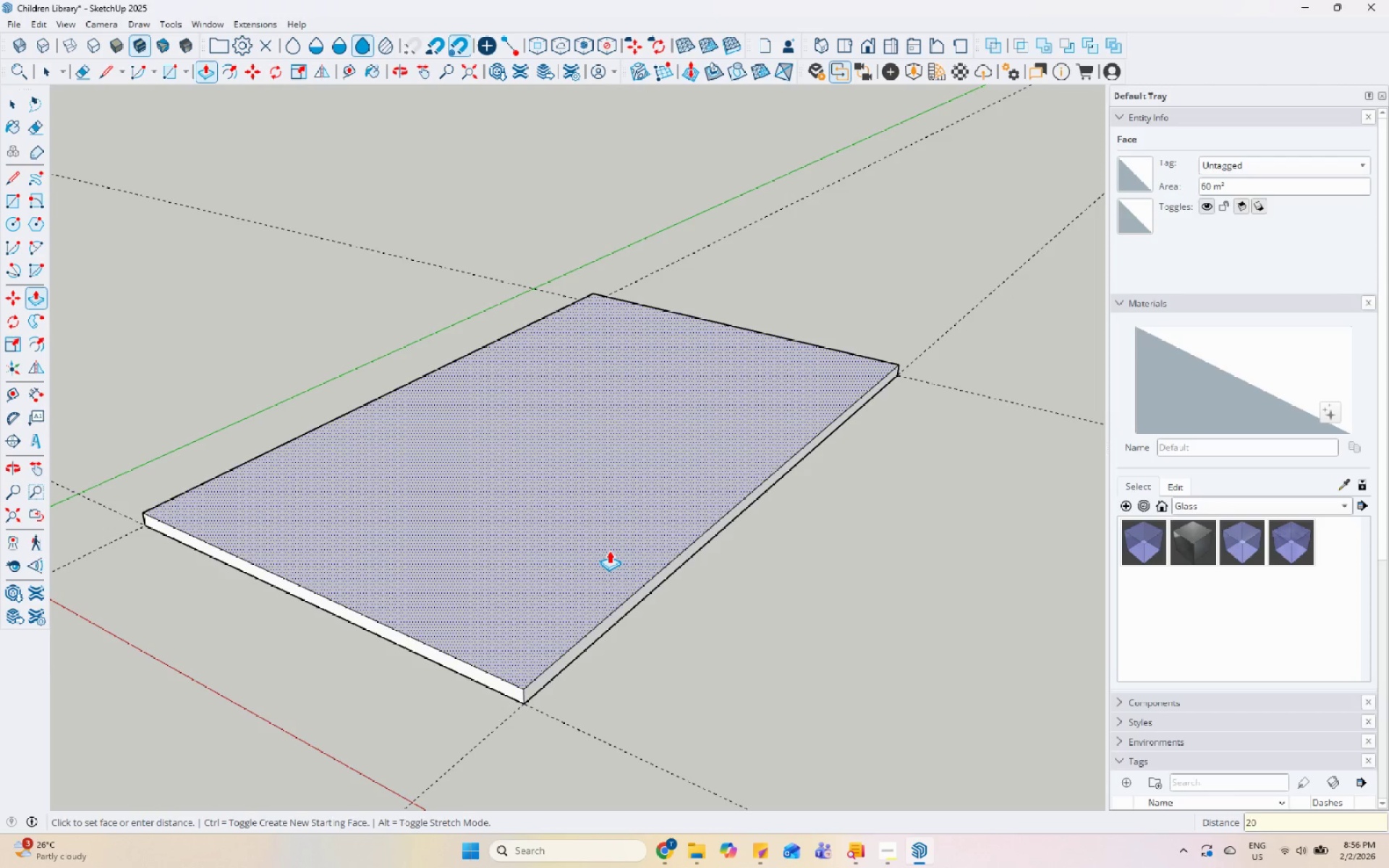 
key(Numpad0)
 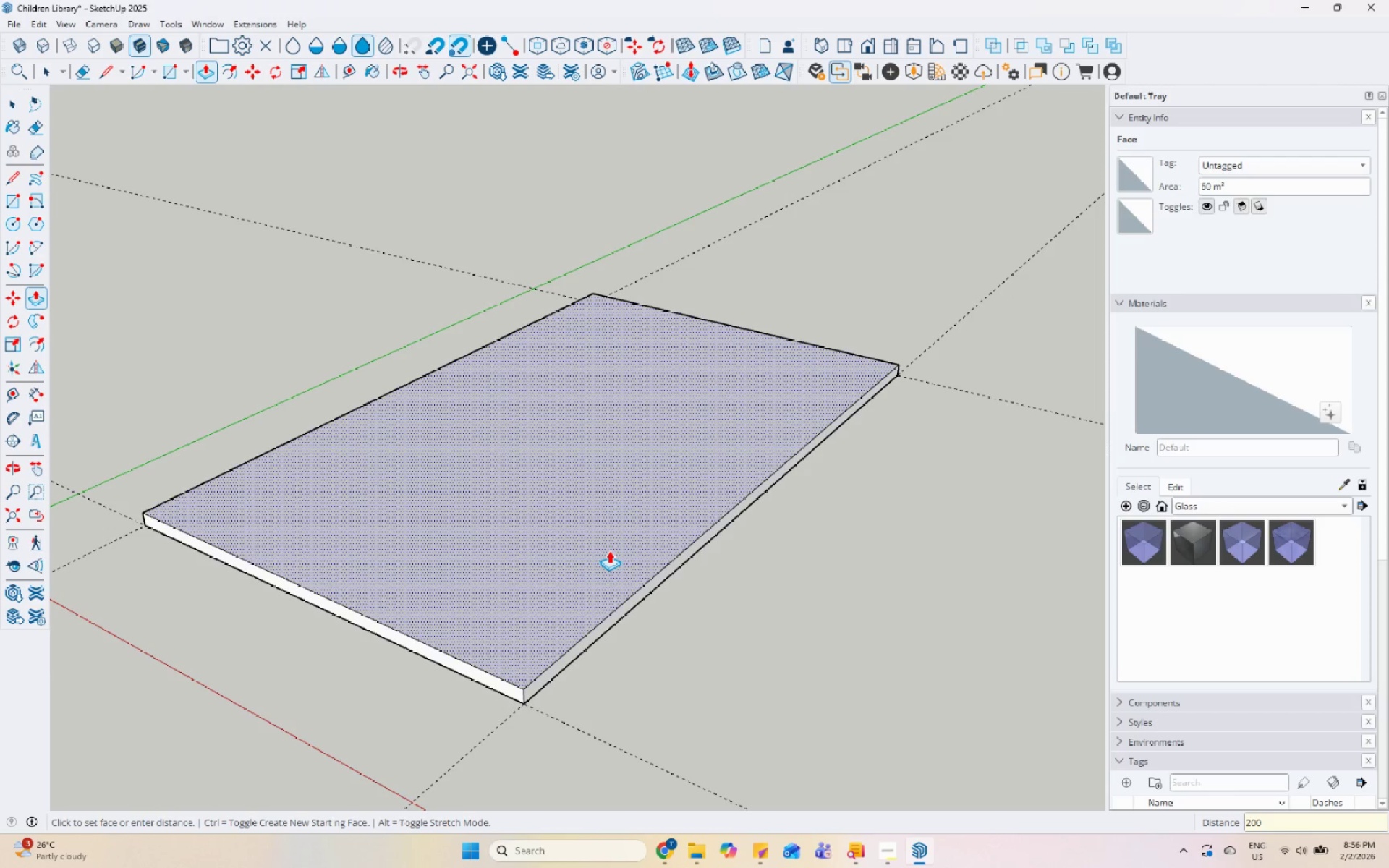 
key(Enter)
 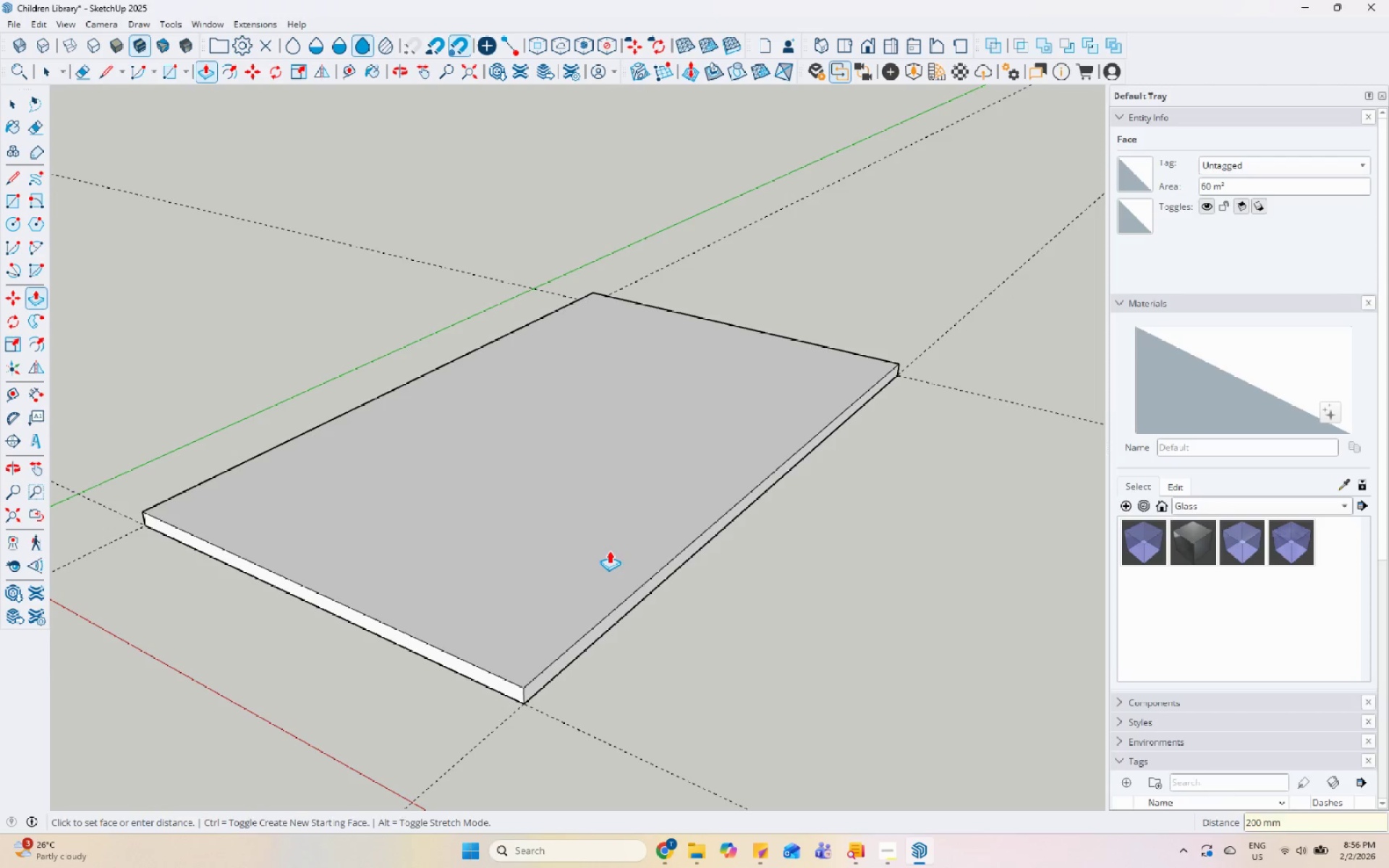 
key(Space)
 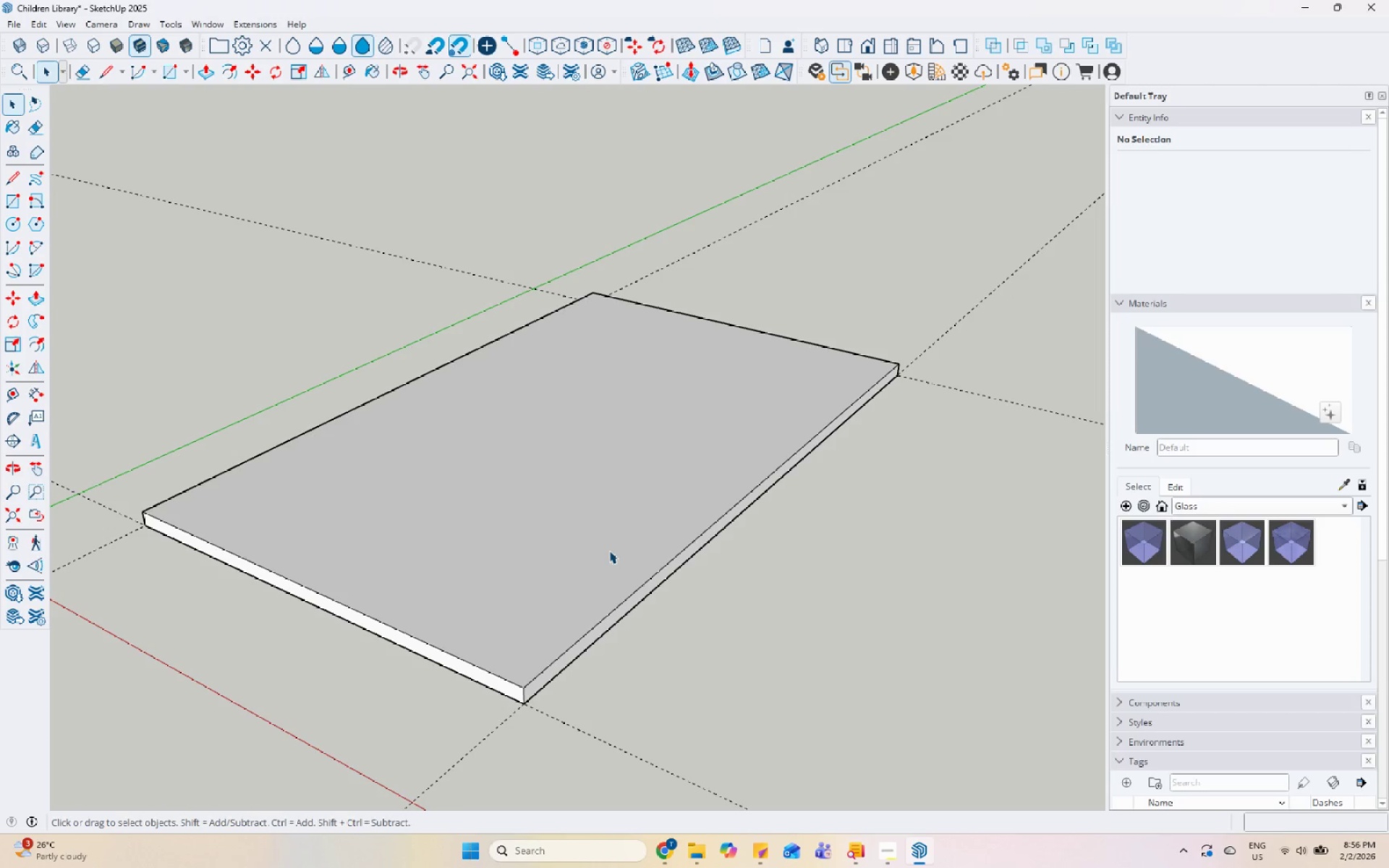 
double_click([609, 550])
 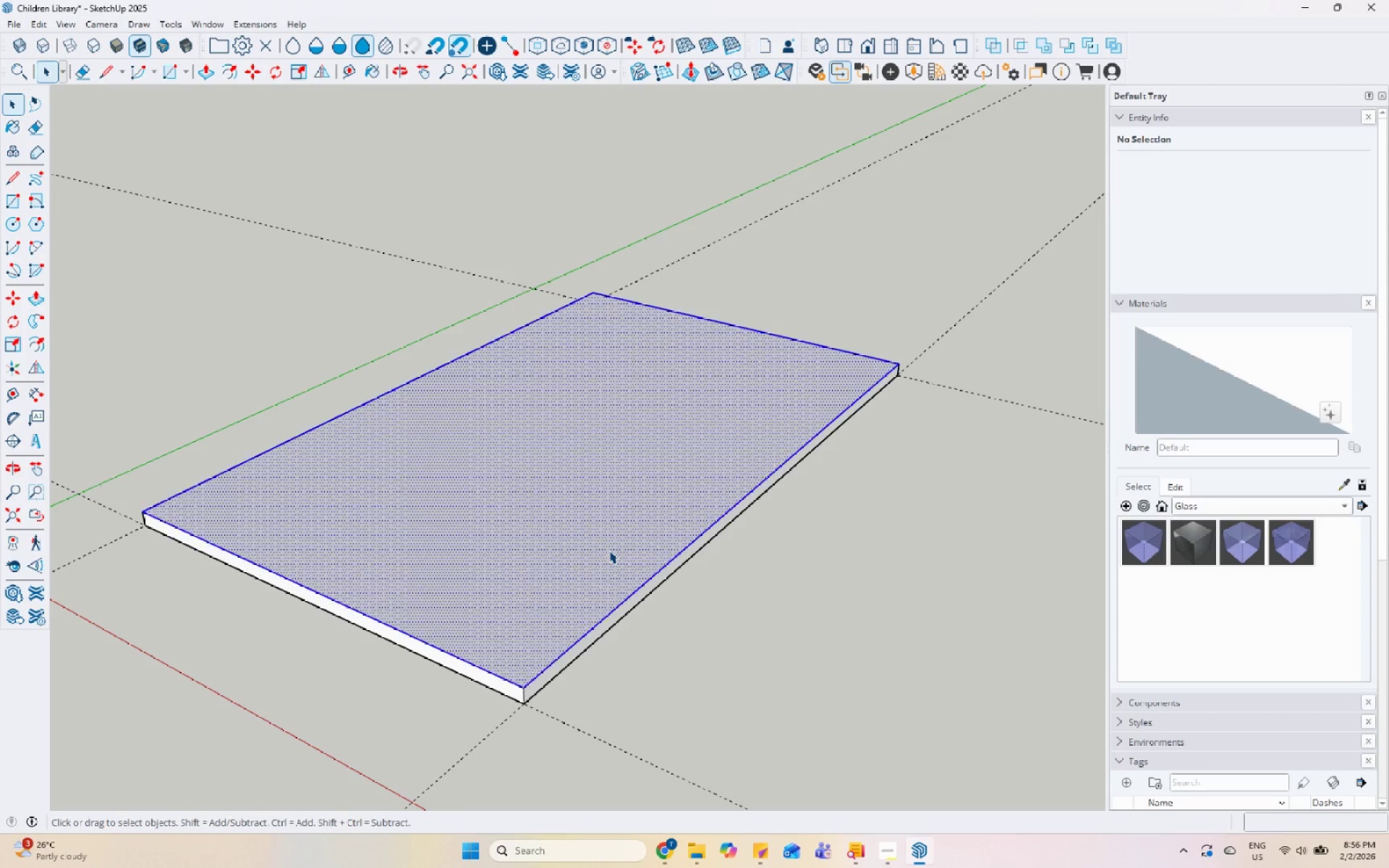 
triple_click([609, 550])
 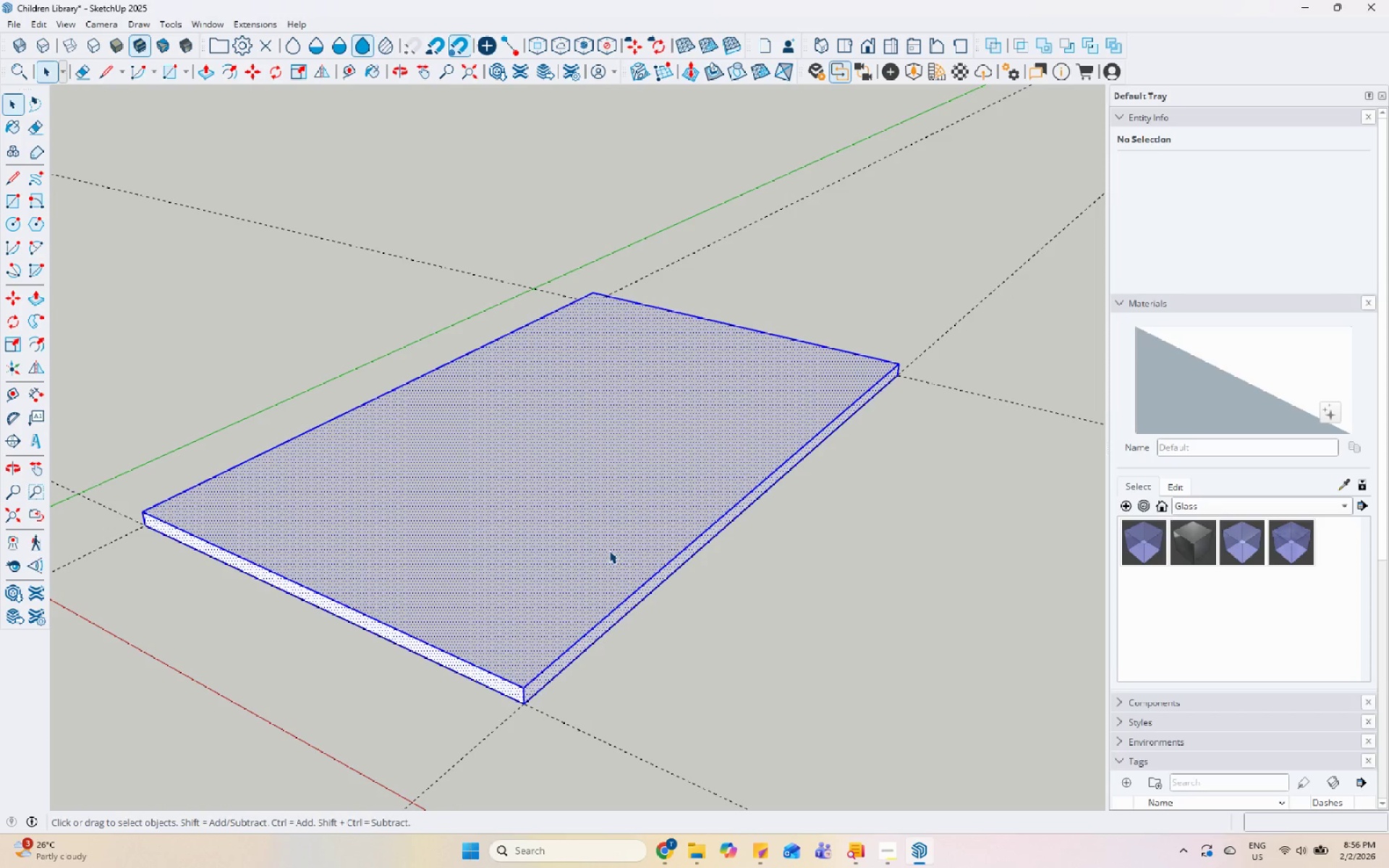 
right_click([609, 550])
 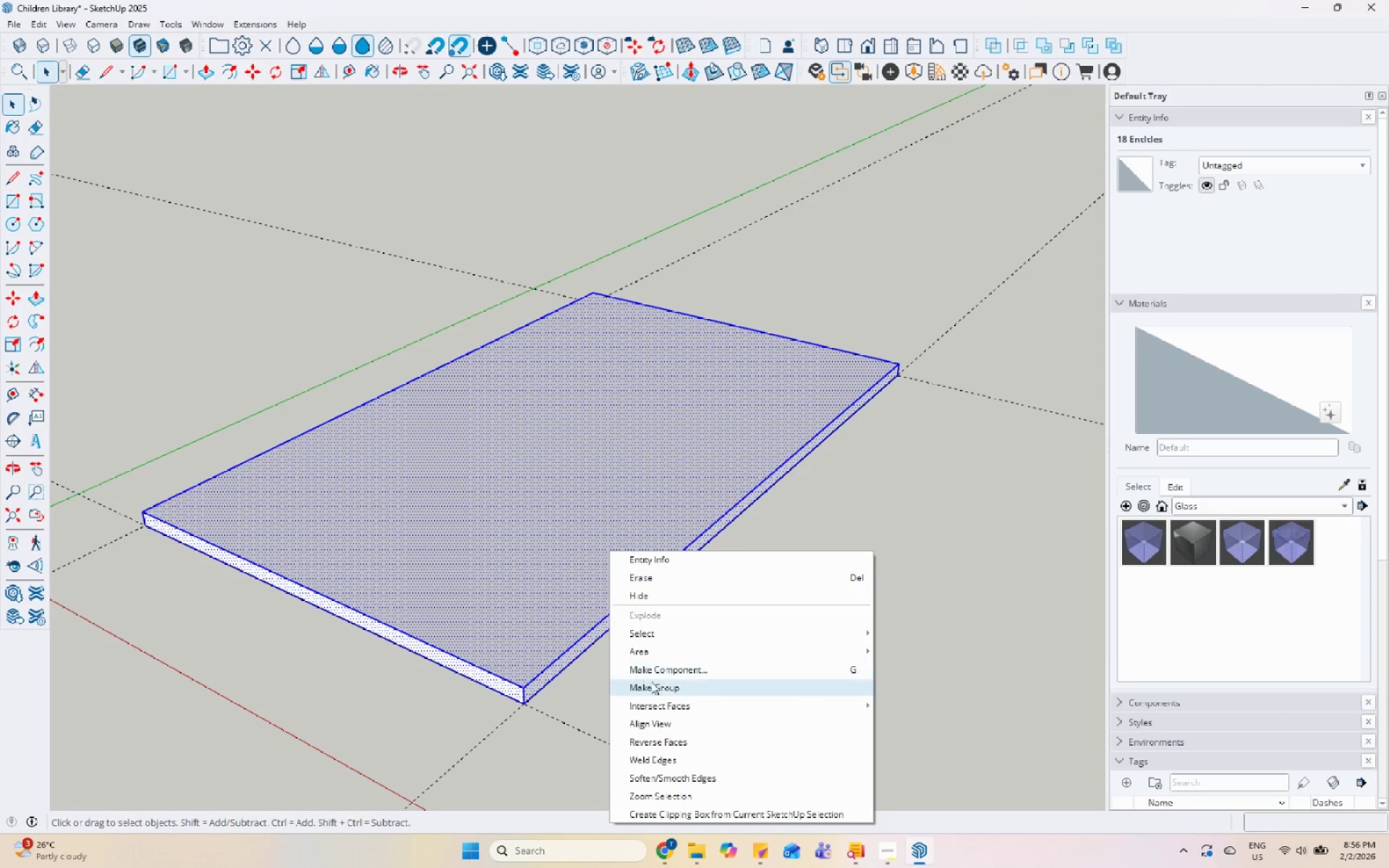 
left_click([644, 694])
 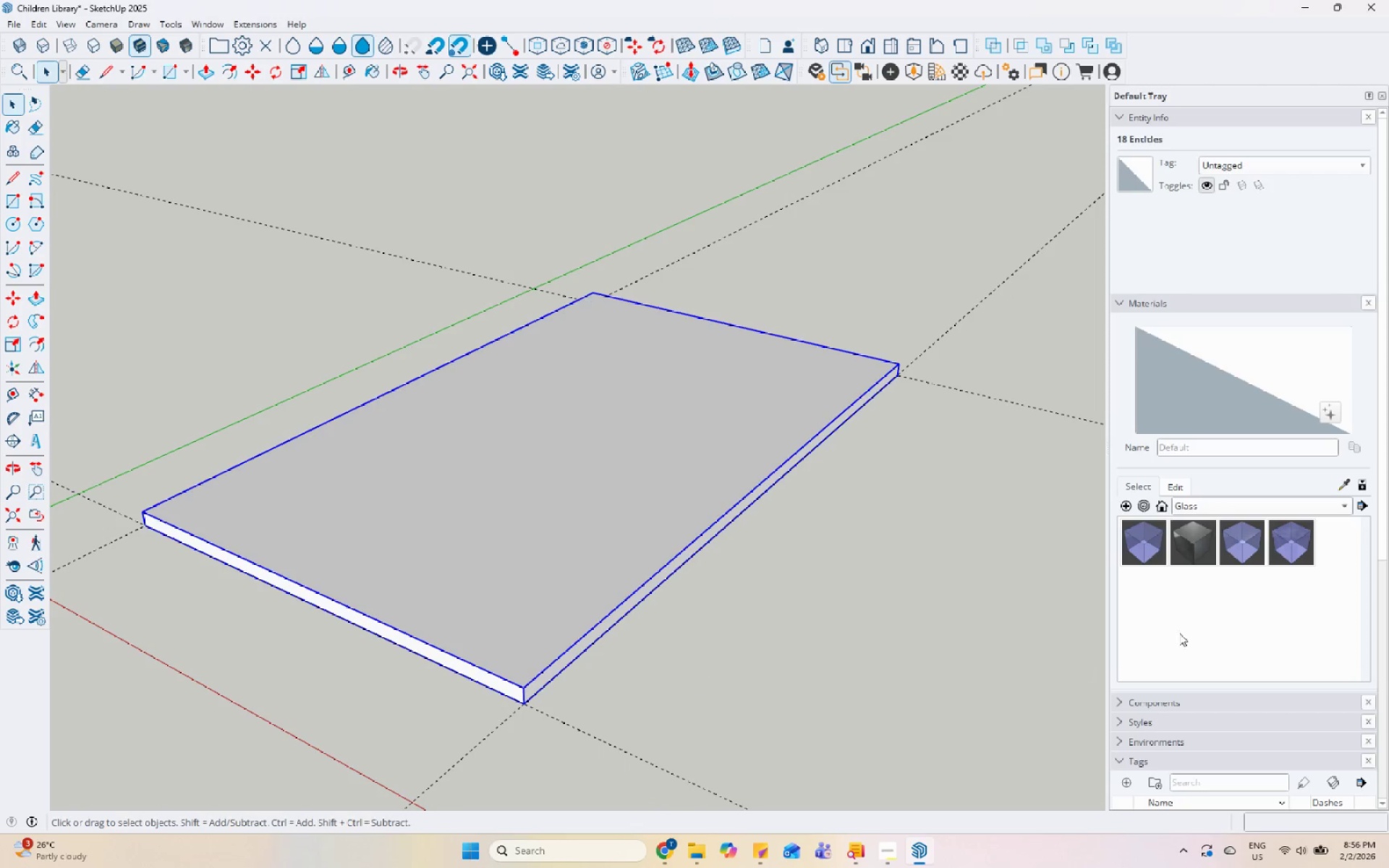 
scroll: coordinate [1180, 596], scroll_direction: down, amount: 5.0
 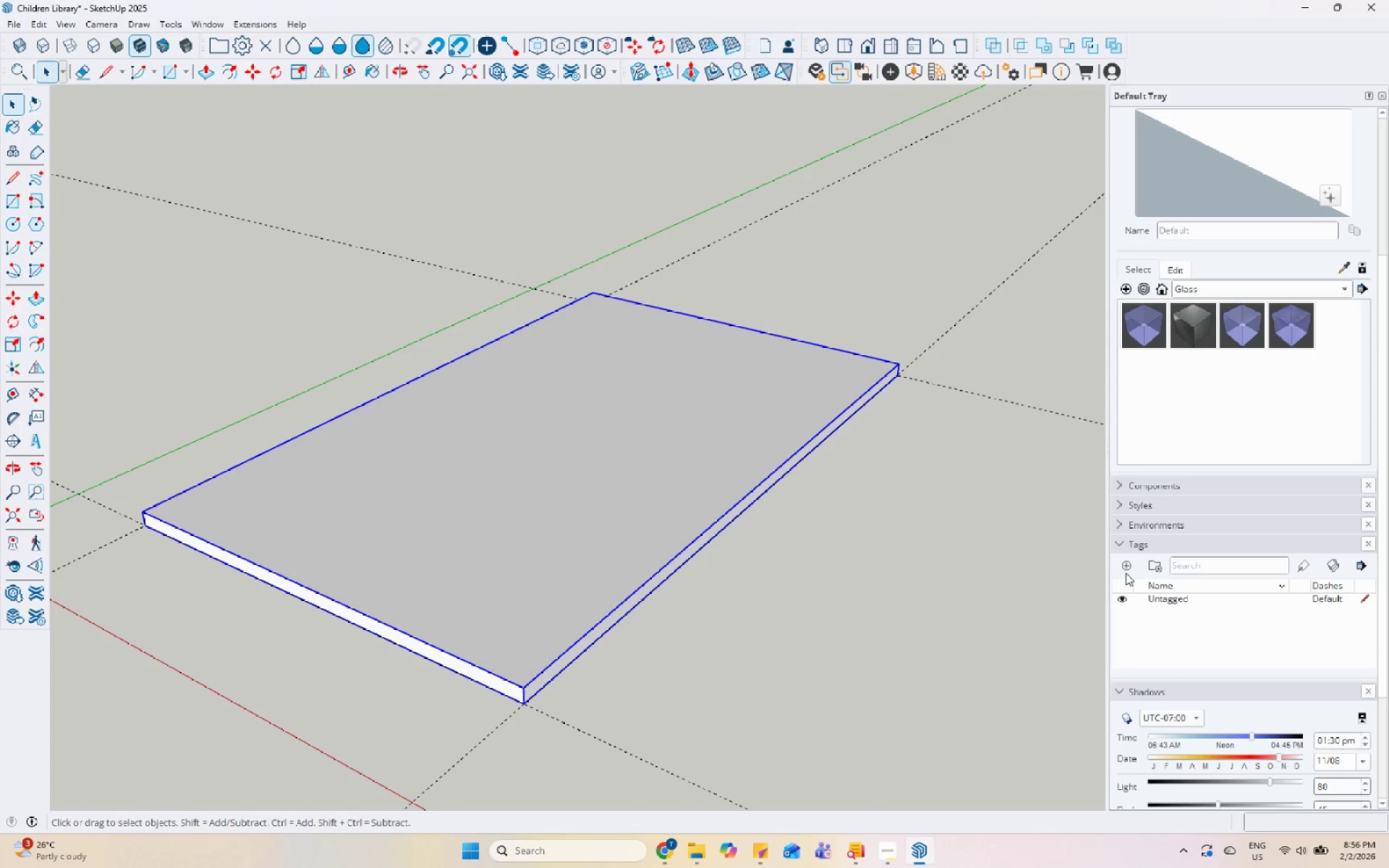 
left_click([1125, 569])
 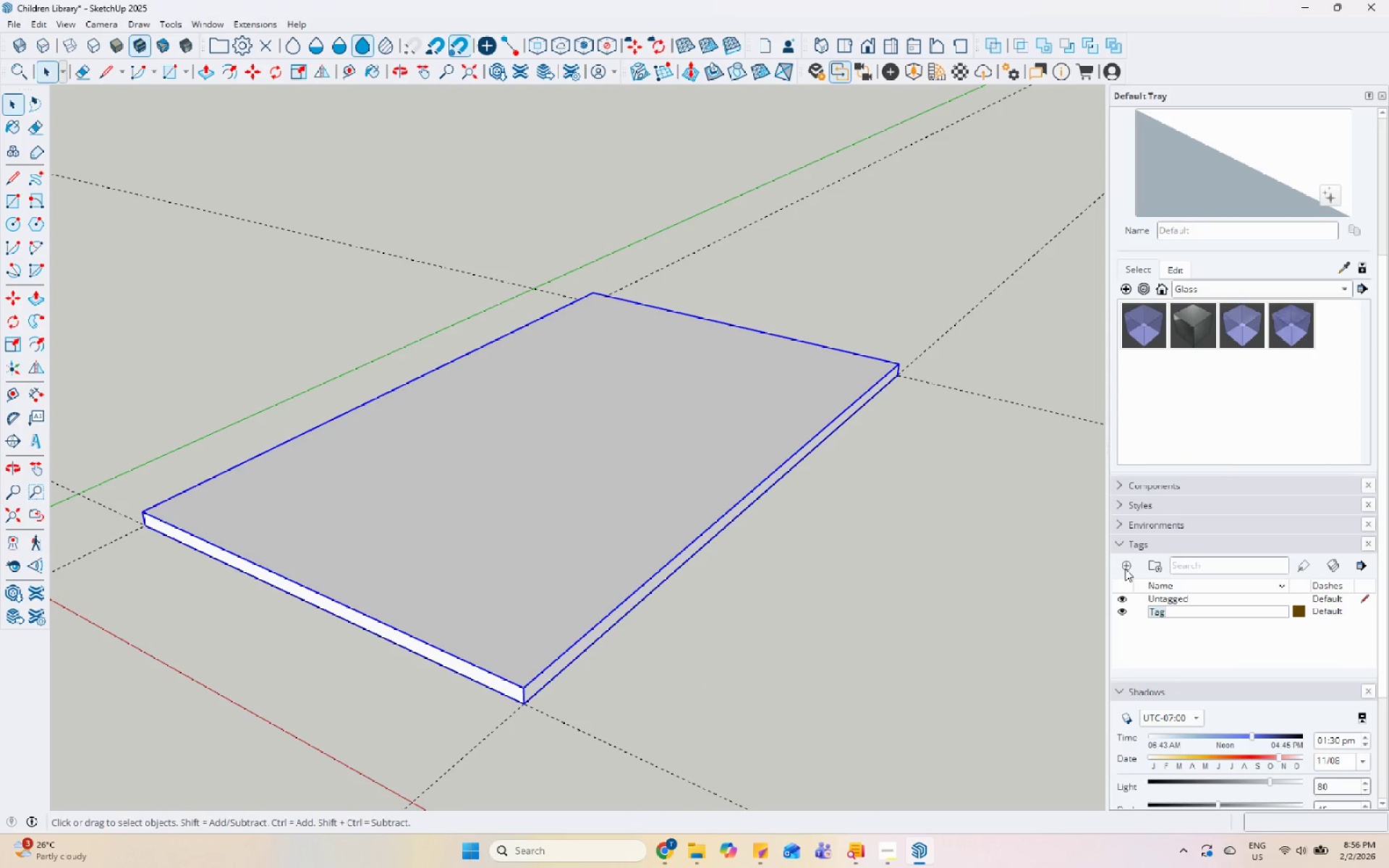 
type(Floor)
 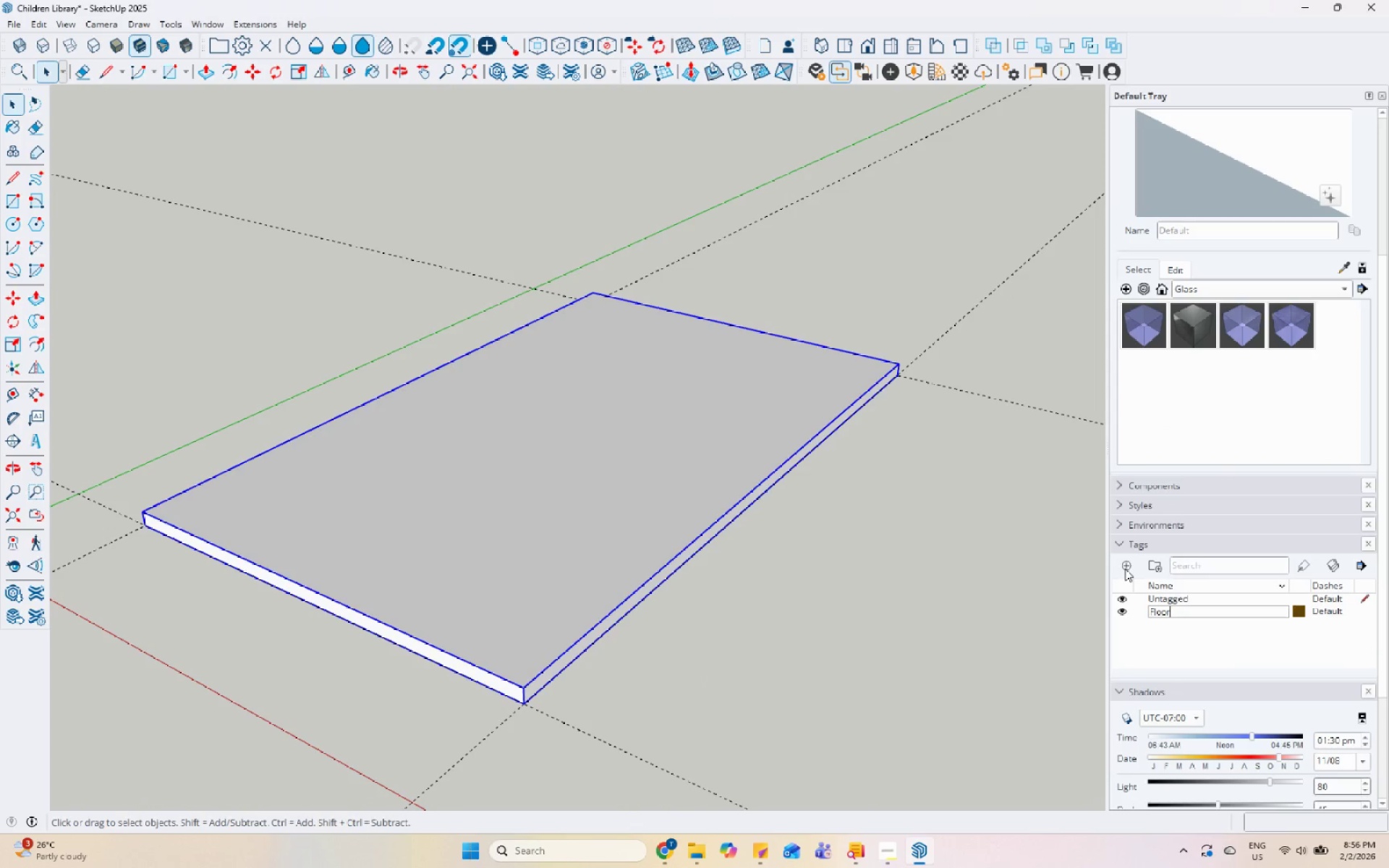 
key(Enter)
 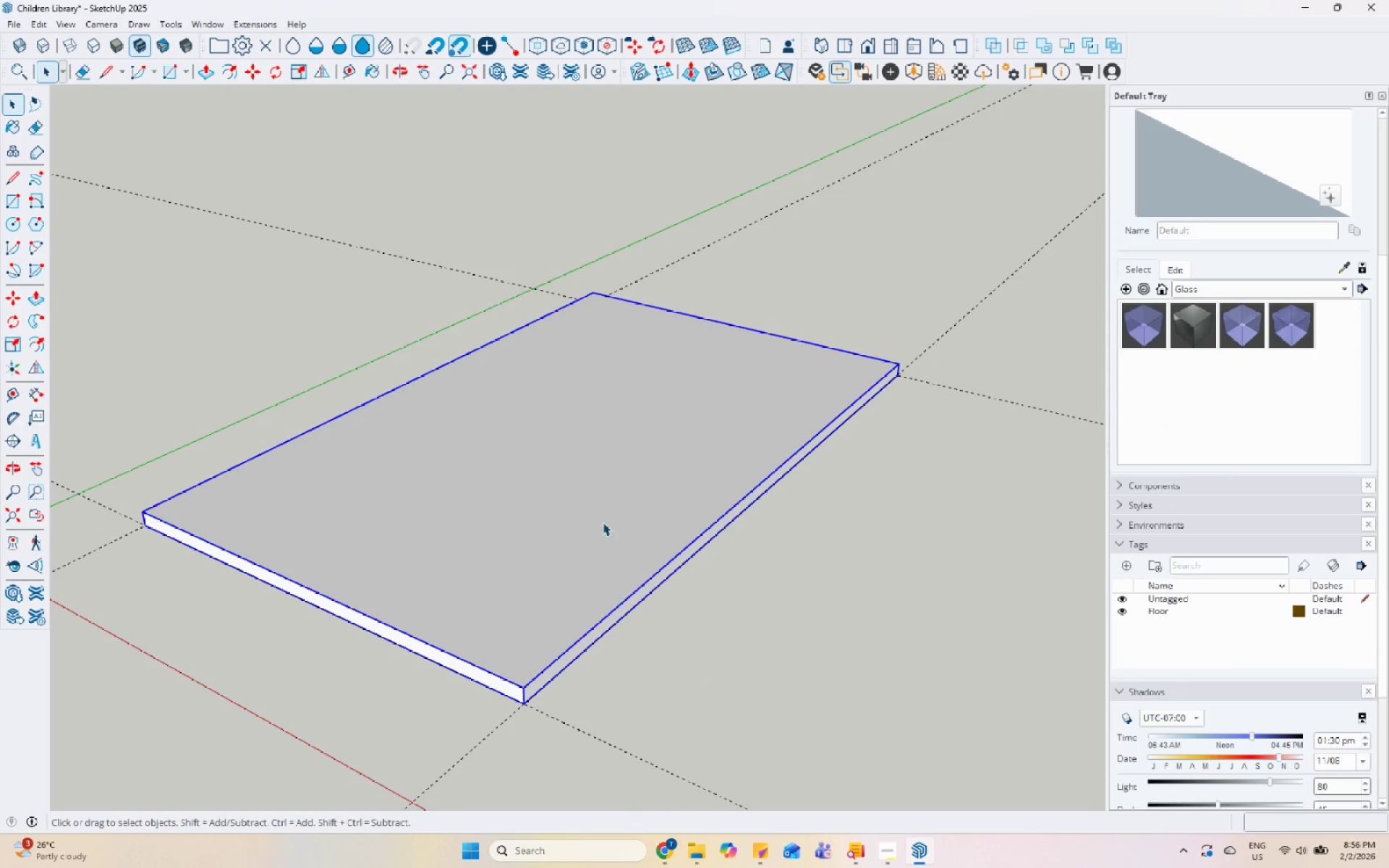 
scroll: coordinate [527, 527], scroll_direction: down, amount: 5.0
 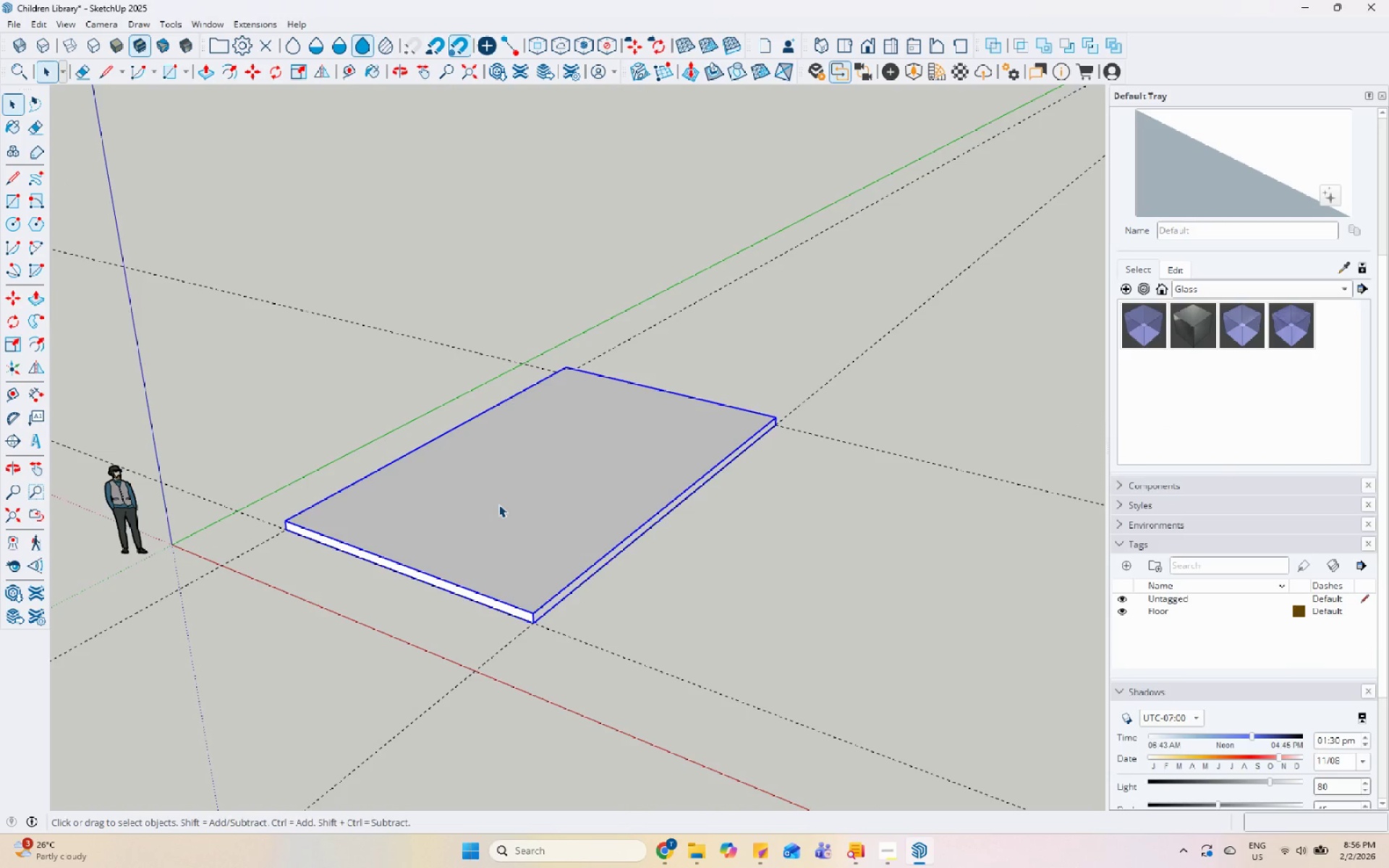 
left_click([4, 397])
 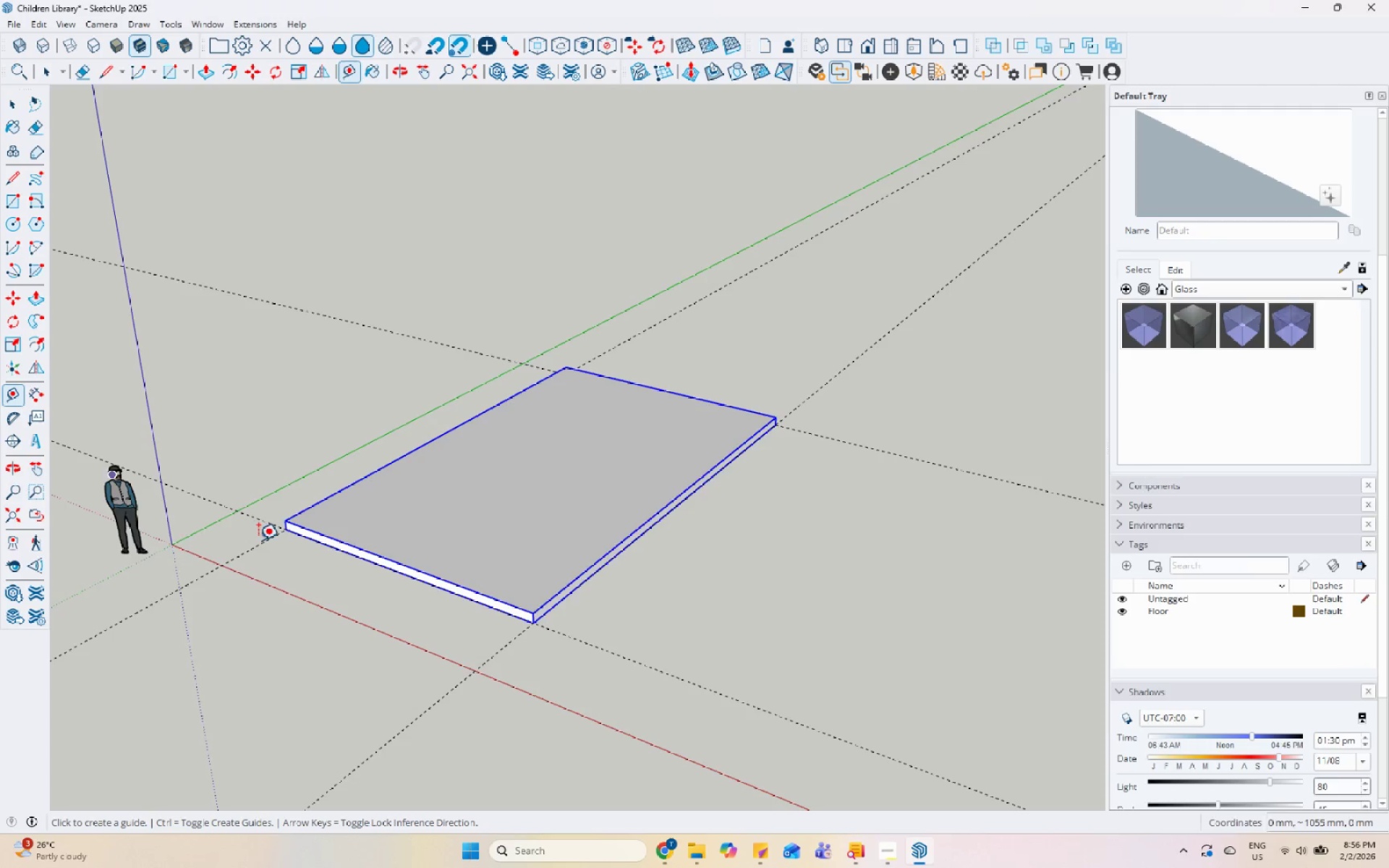 
scroll: coordinate [333, 534], scroll_direction: up, amount: 5.0
 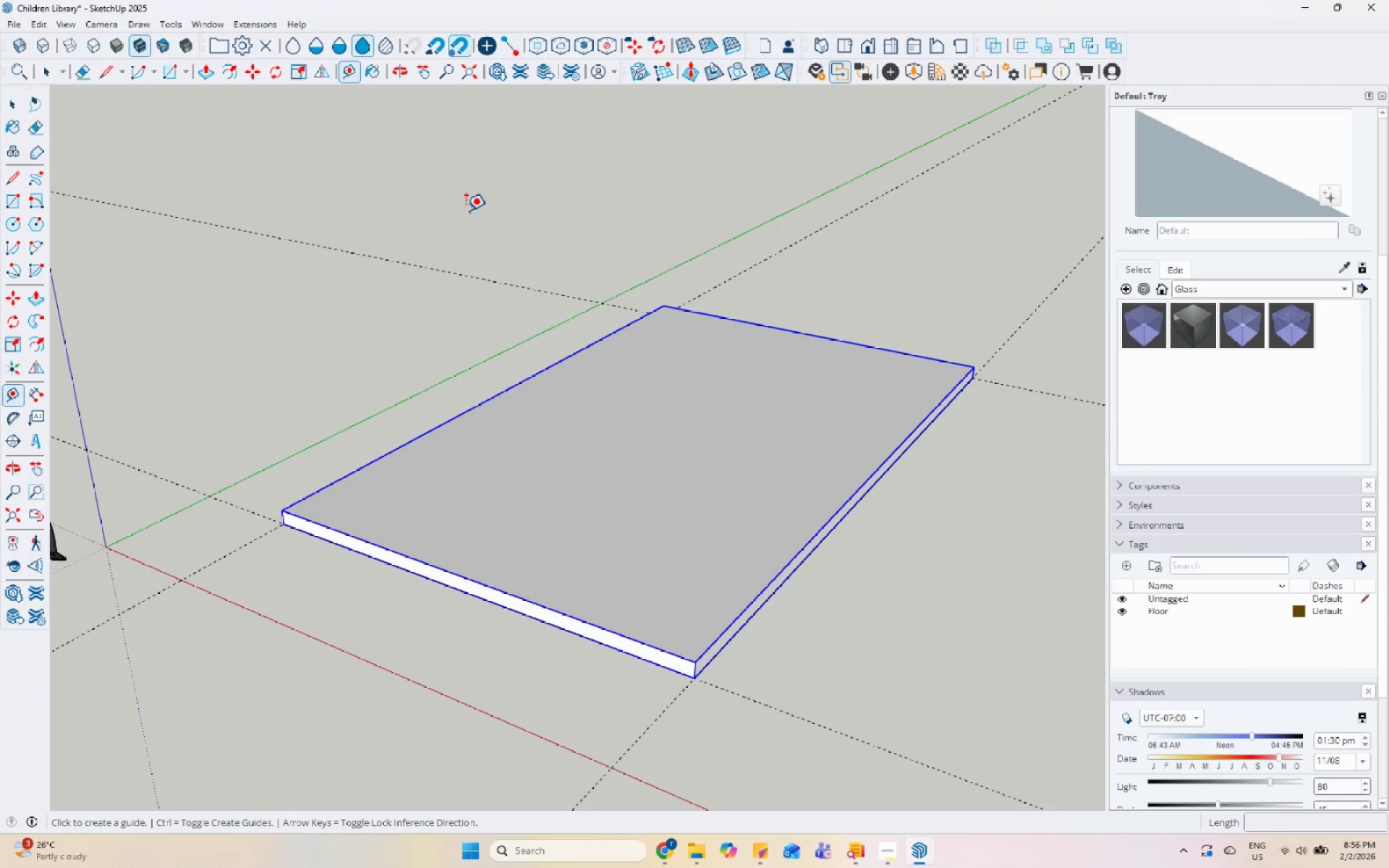 
key(Space)
 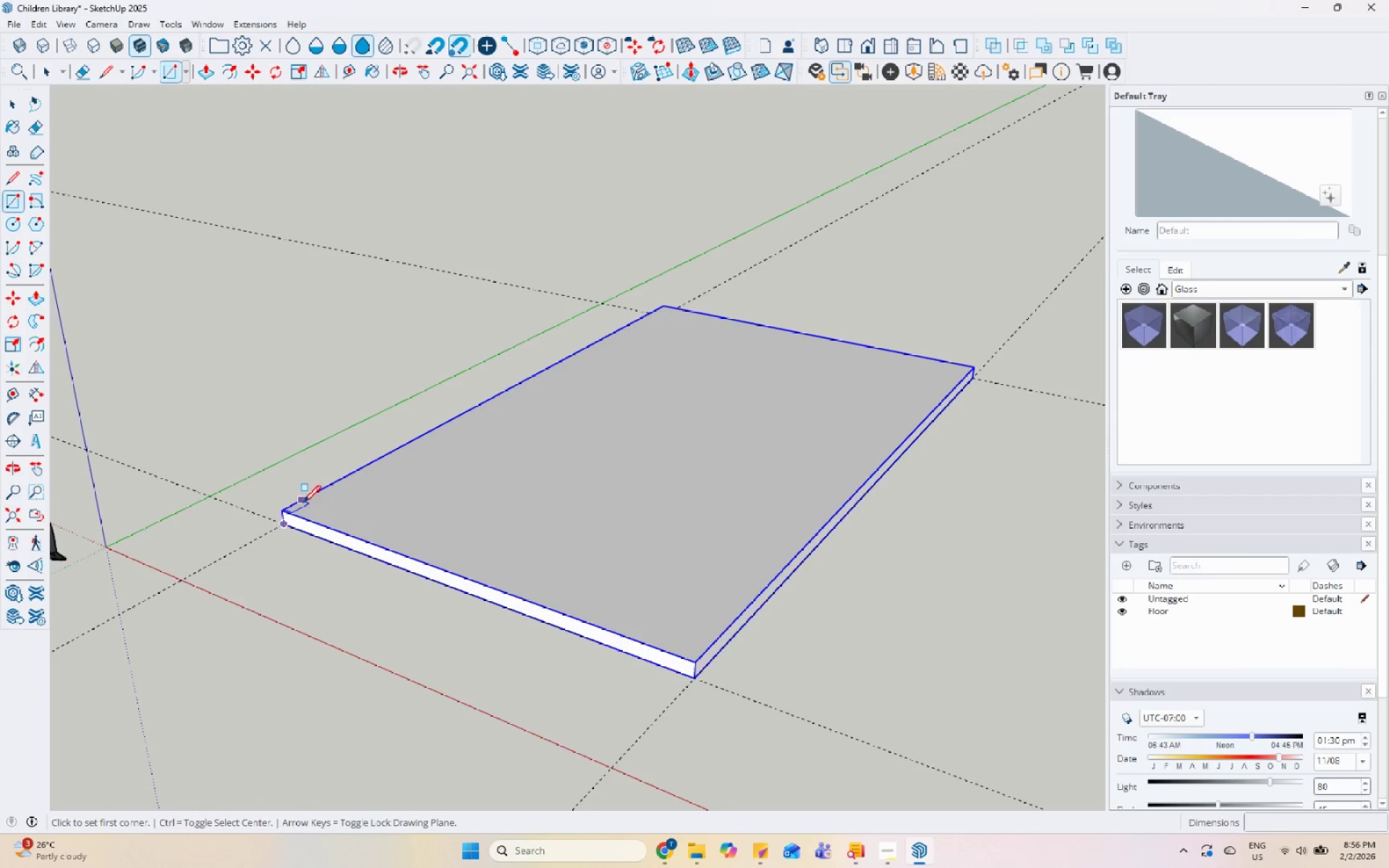 
left_click([282, 504])
 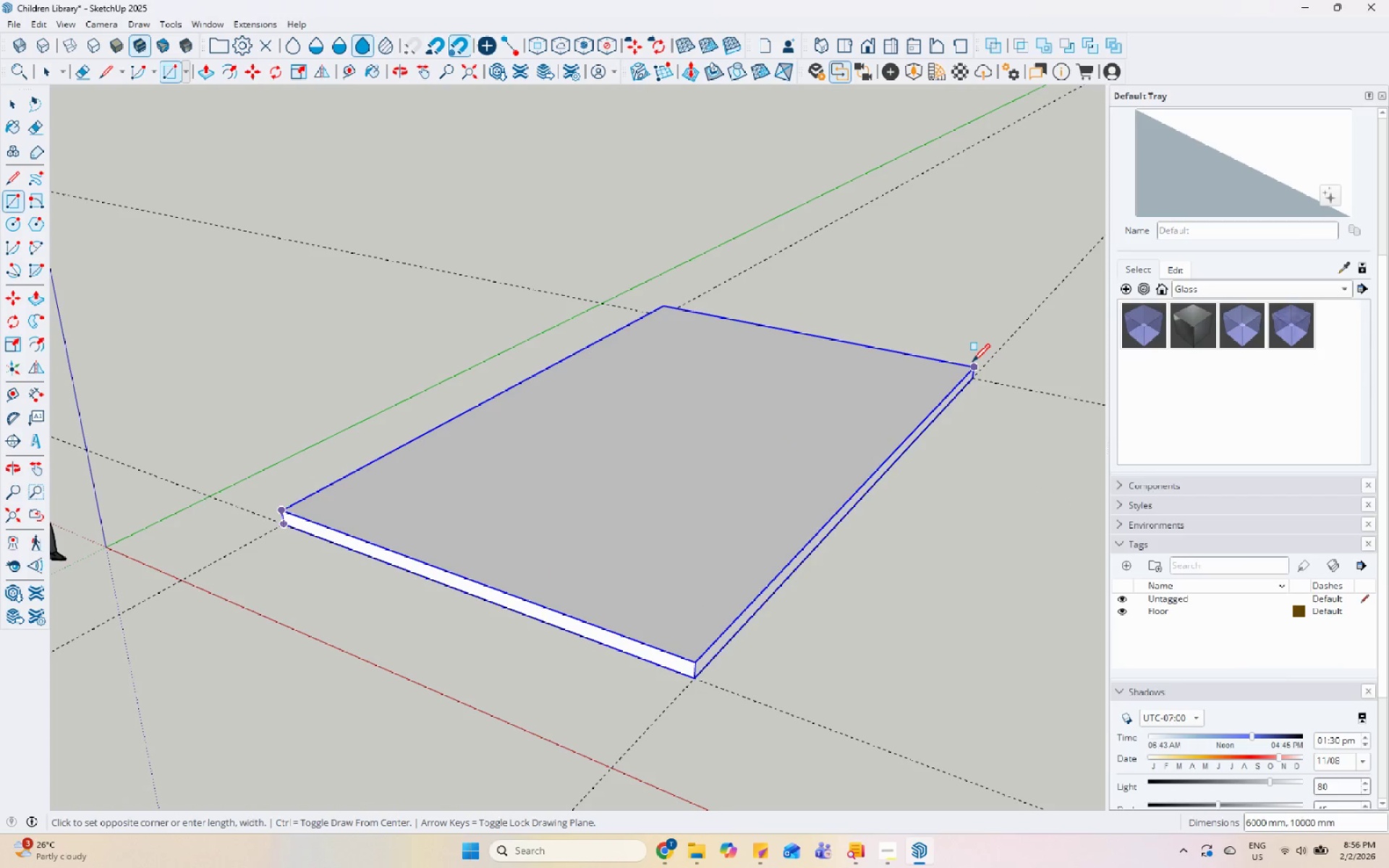 
key(Space)
 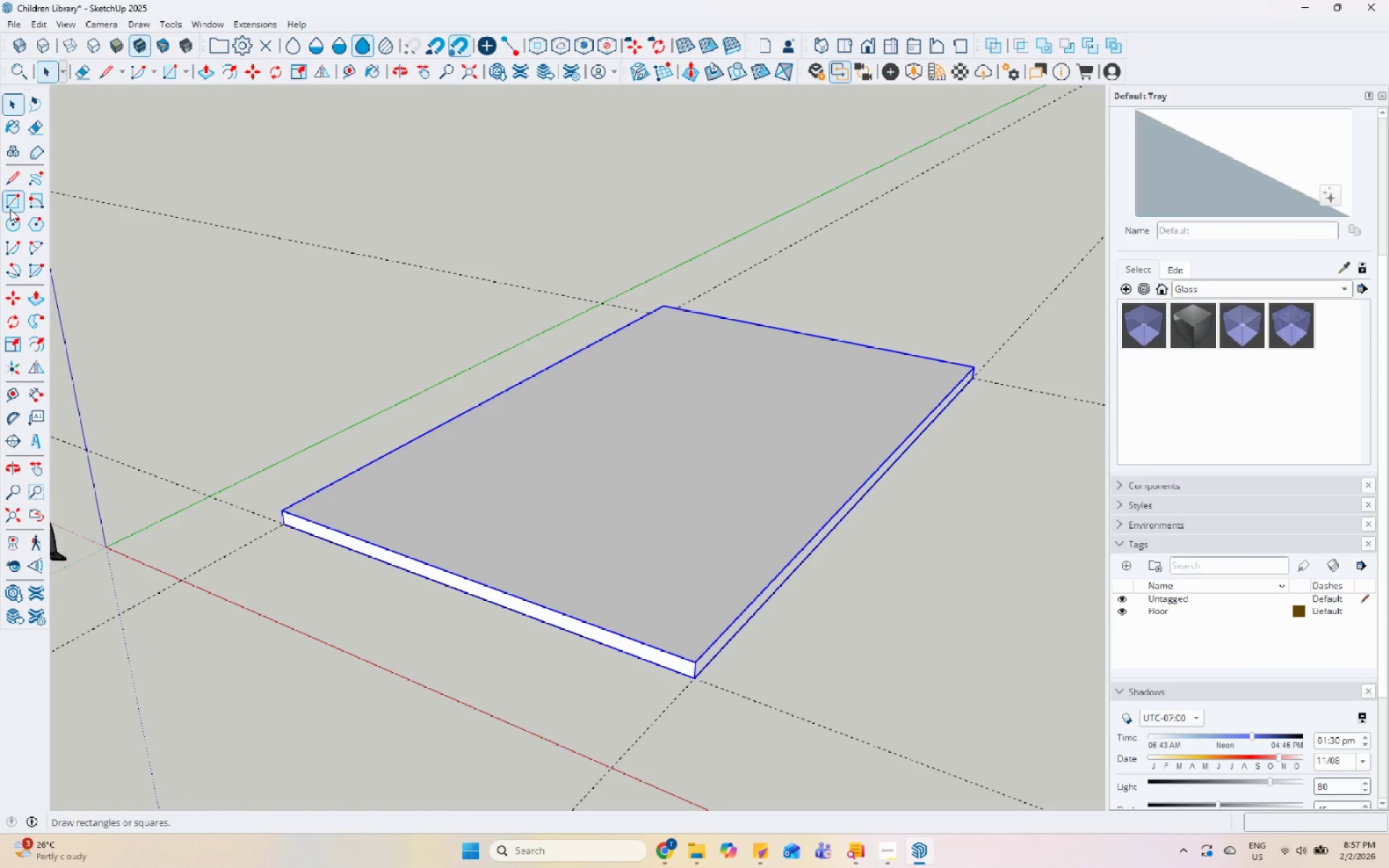 
mouse_move([30, 393])
 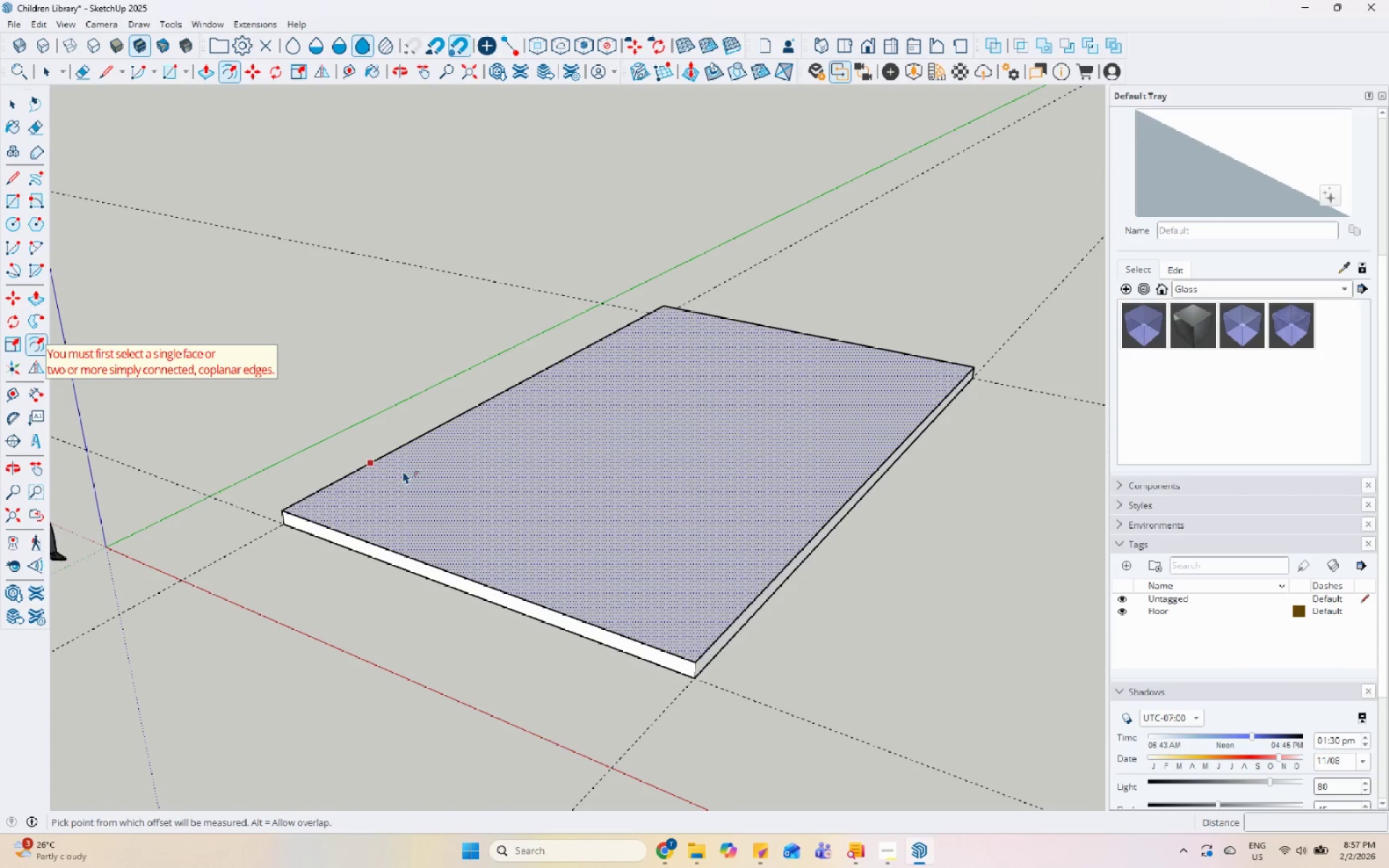 
left_click([399, 448])
 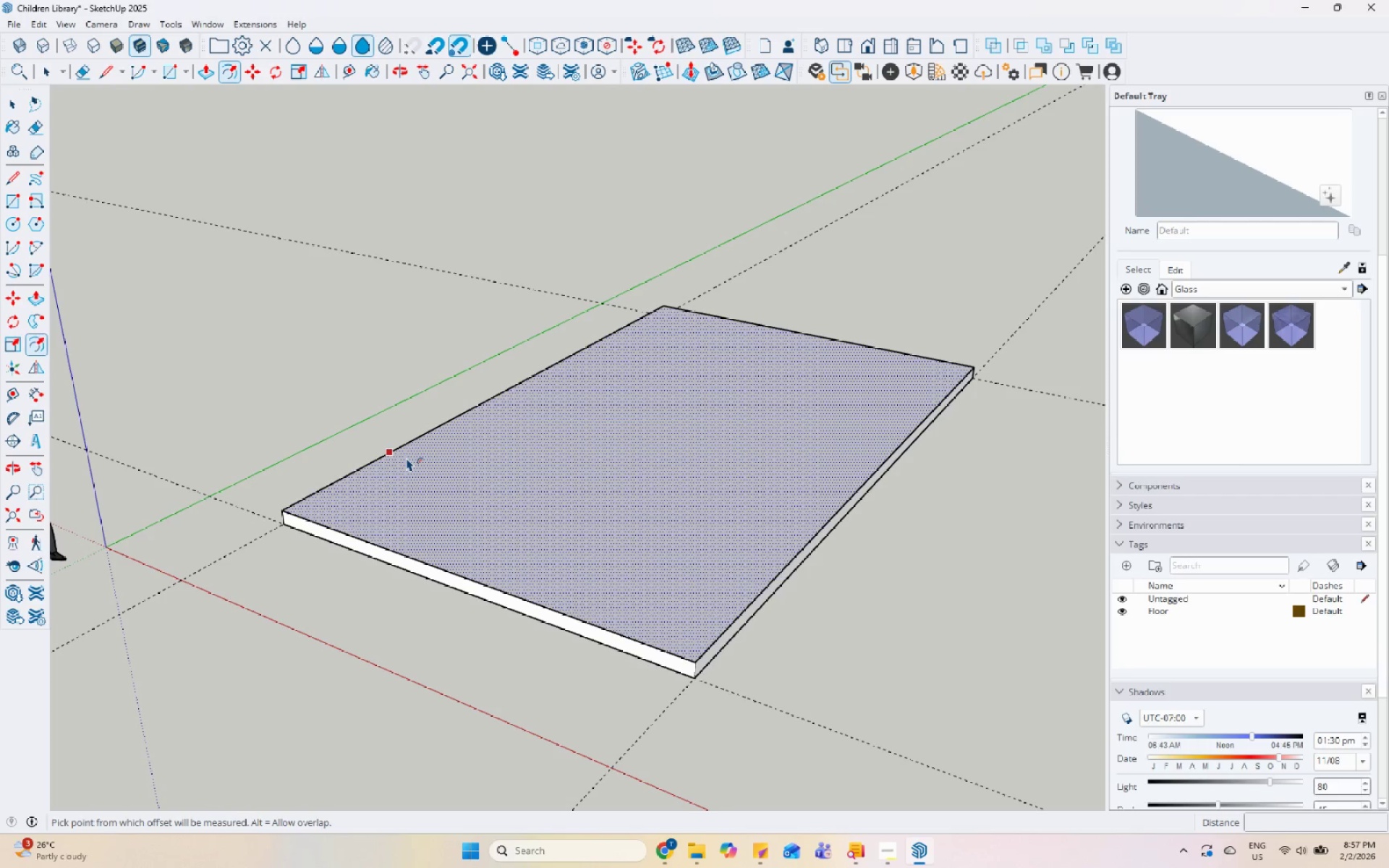 
left_click([407, 458])
 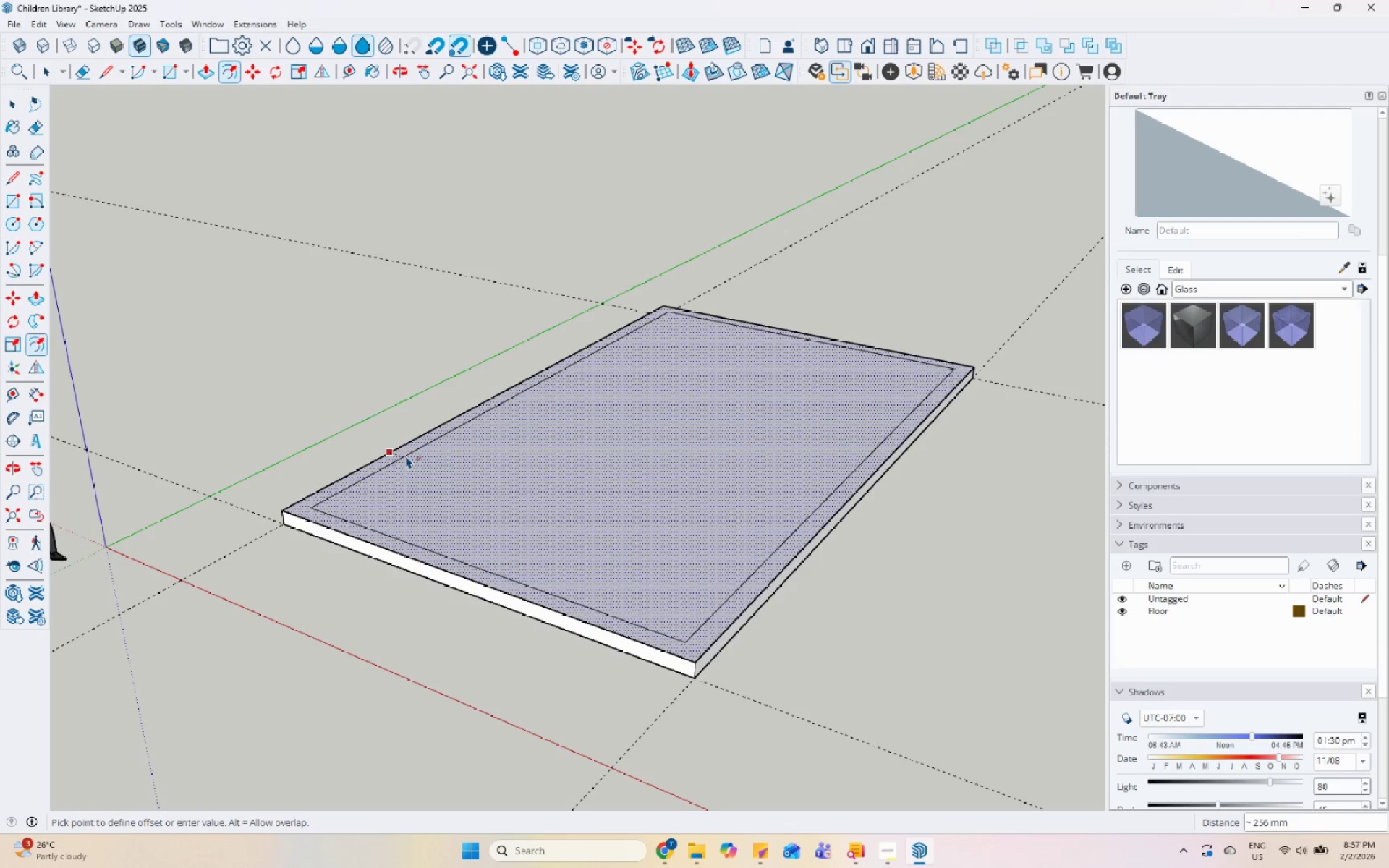 
key(Numpad1)
 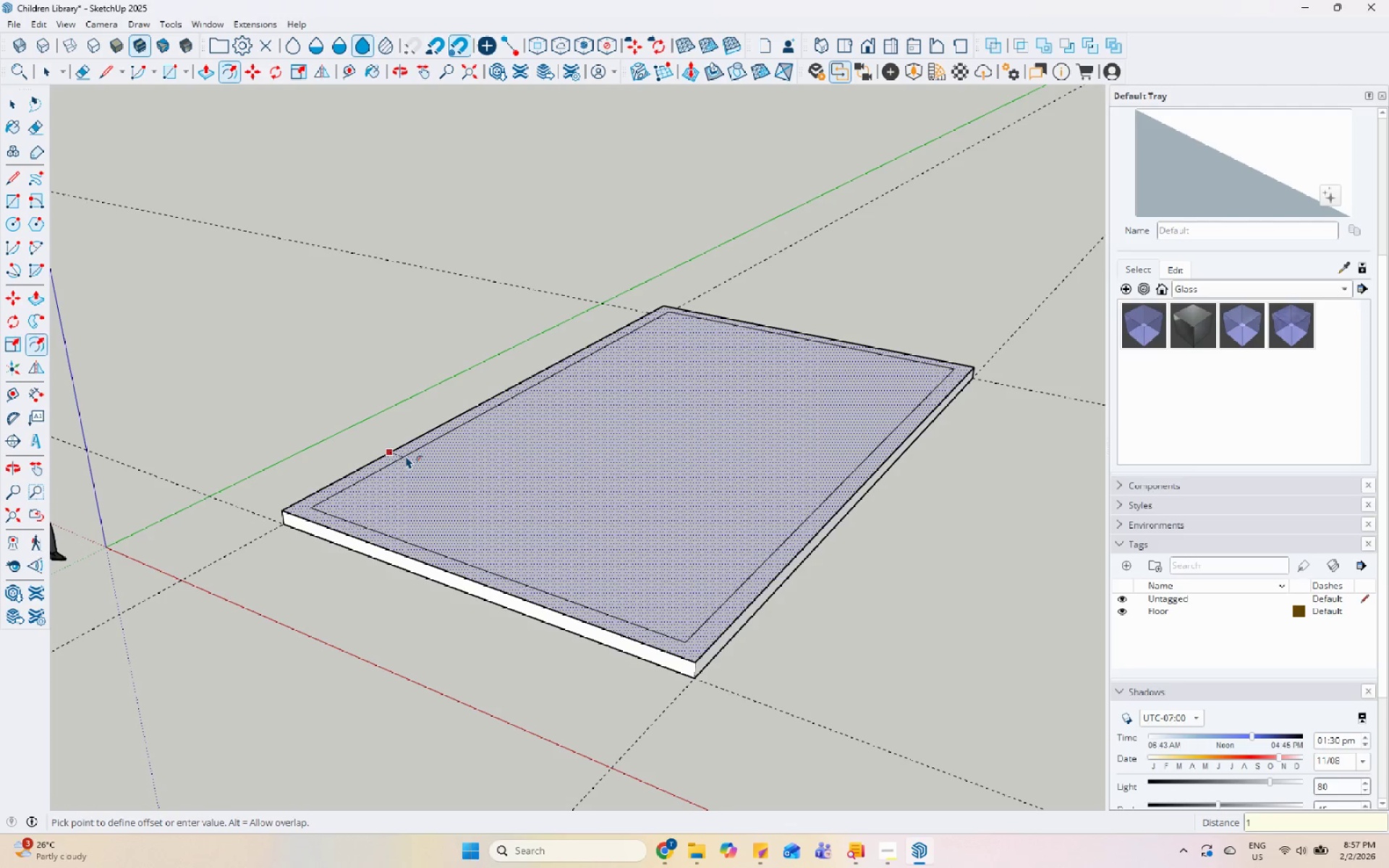 
key(Numpad0)
 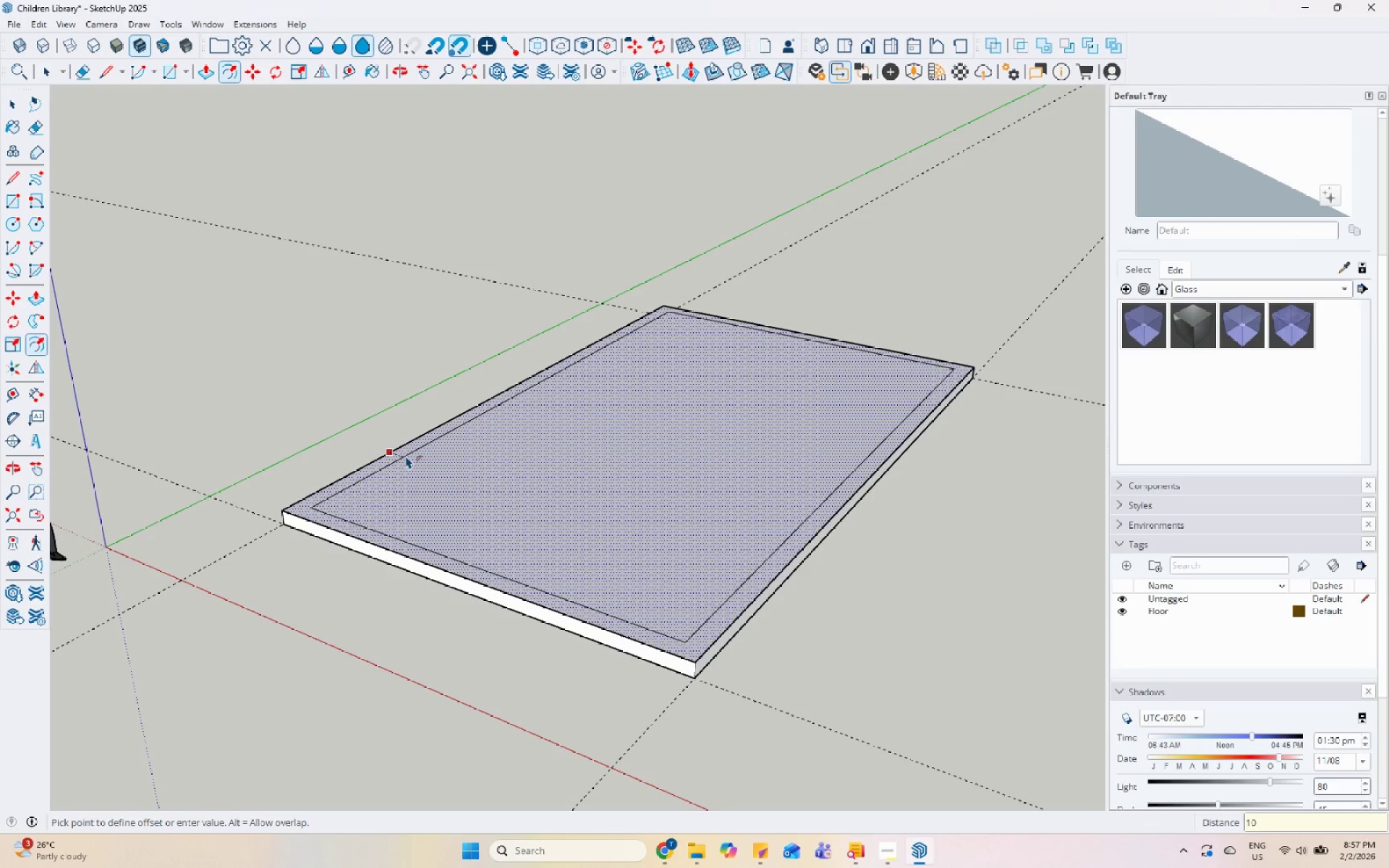 
key(Numpad0)
 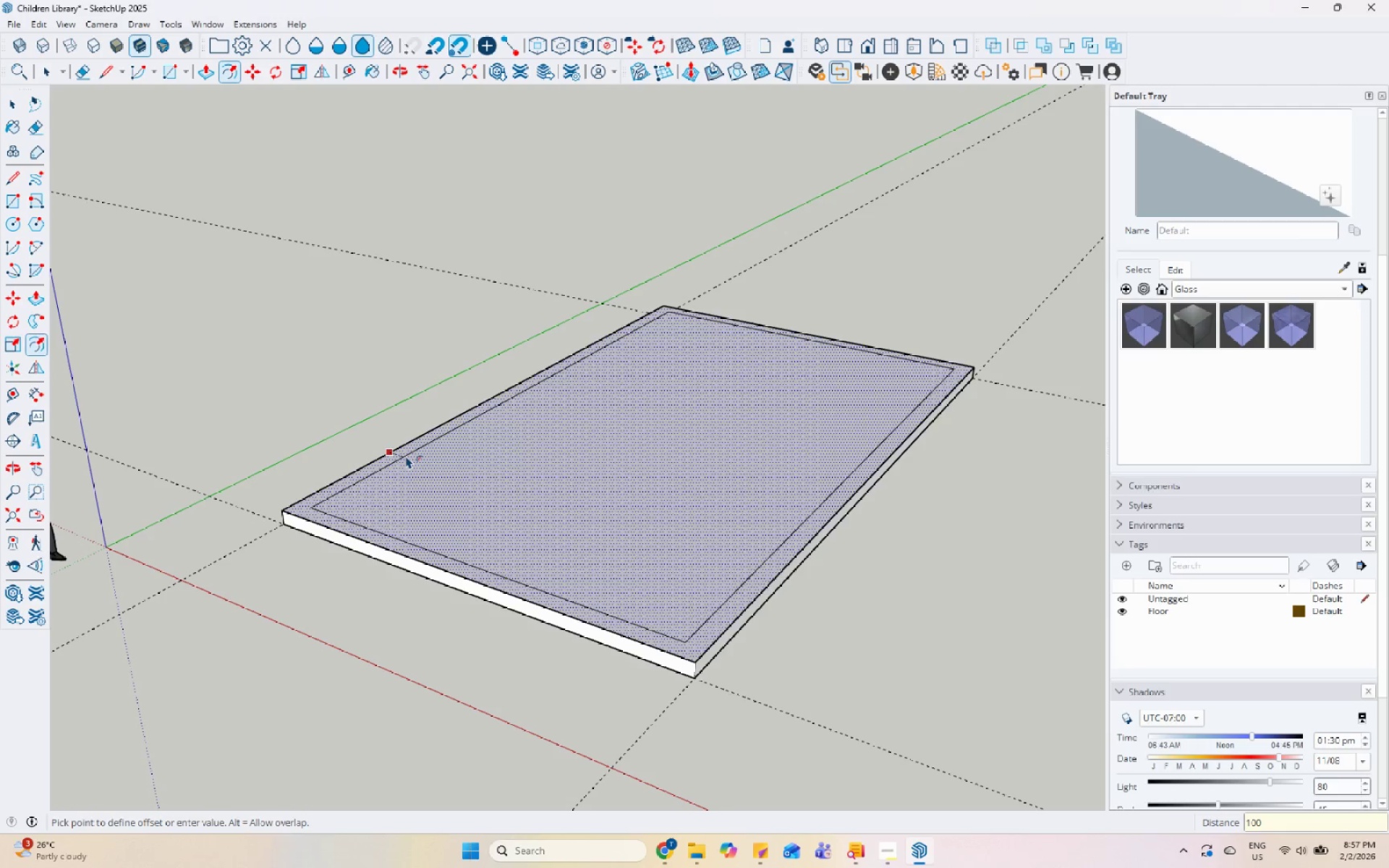 
key(Enter)
 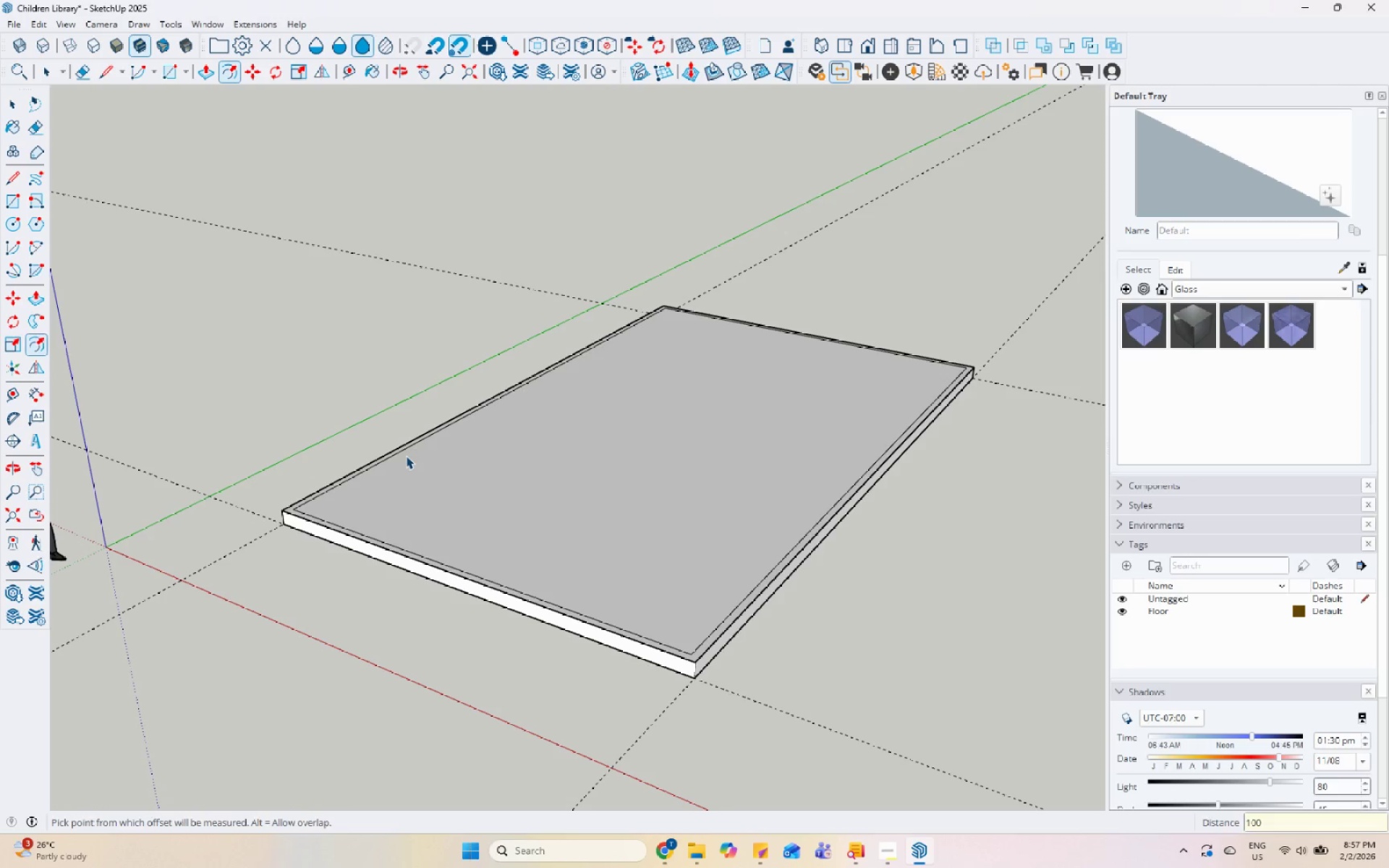 
key(Space)
 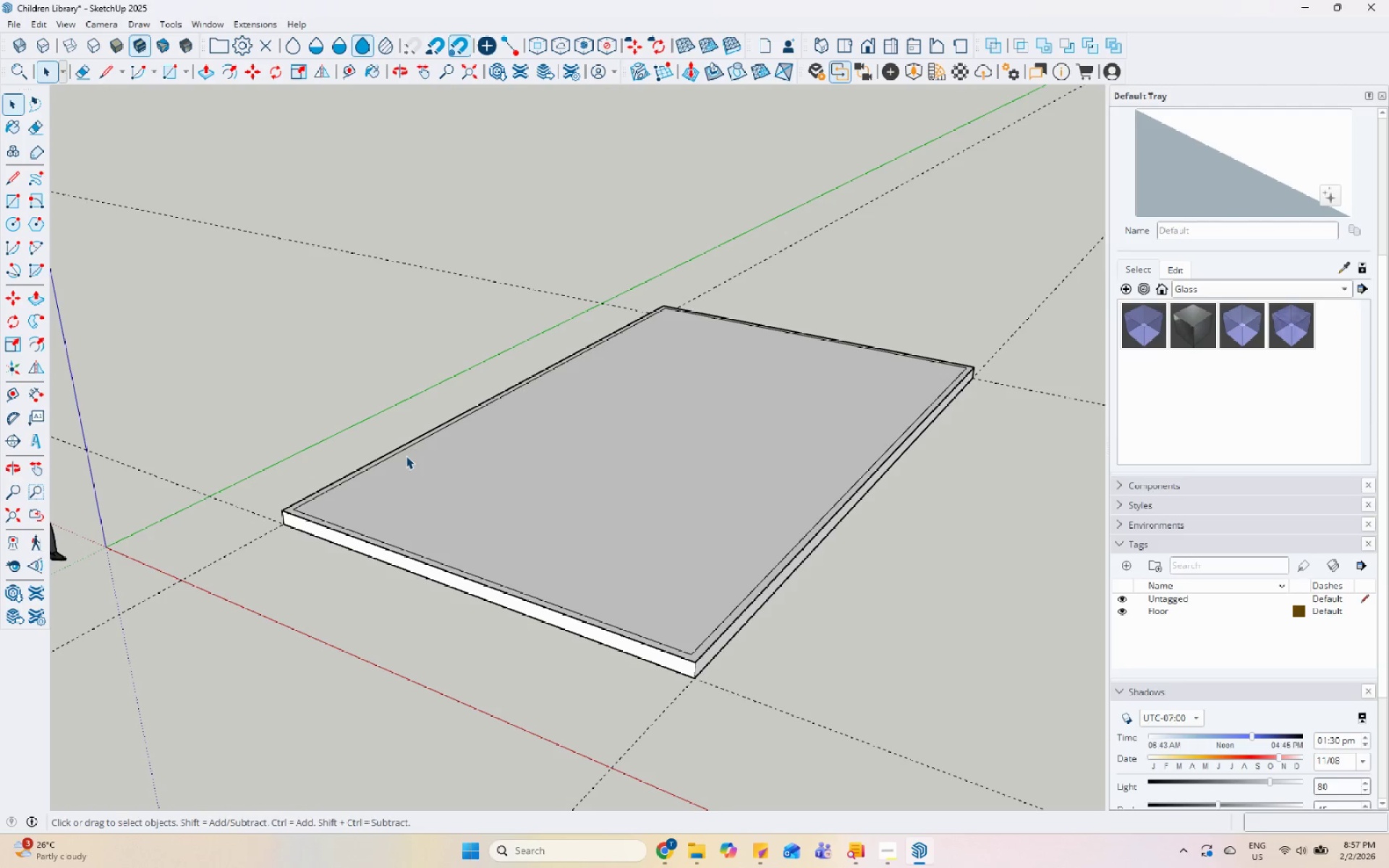 
scroll: coordinate [384, 471], scroll_direction: up, amount: 4.0
 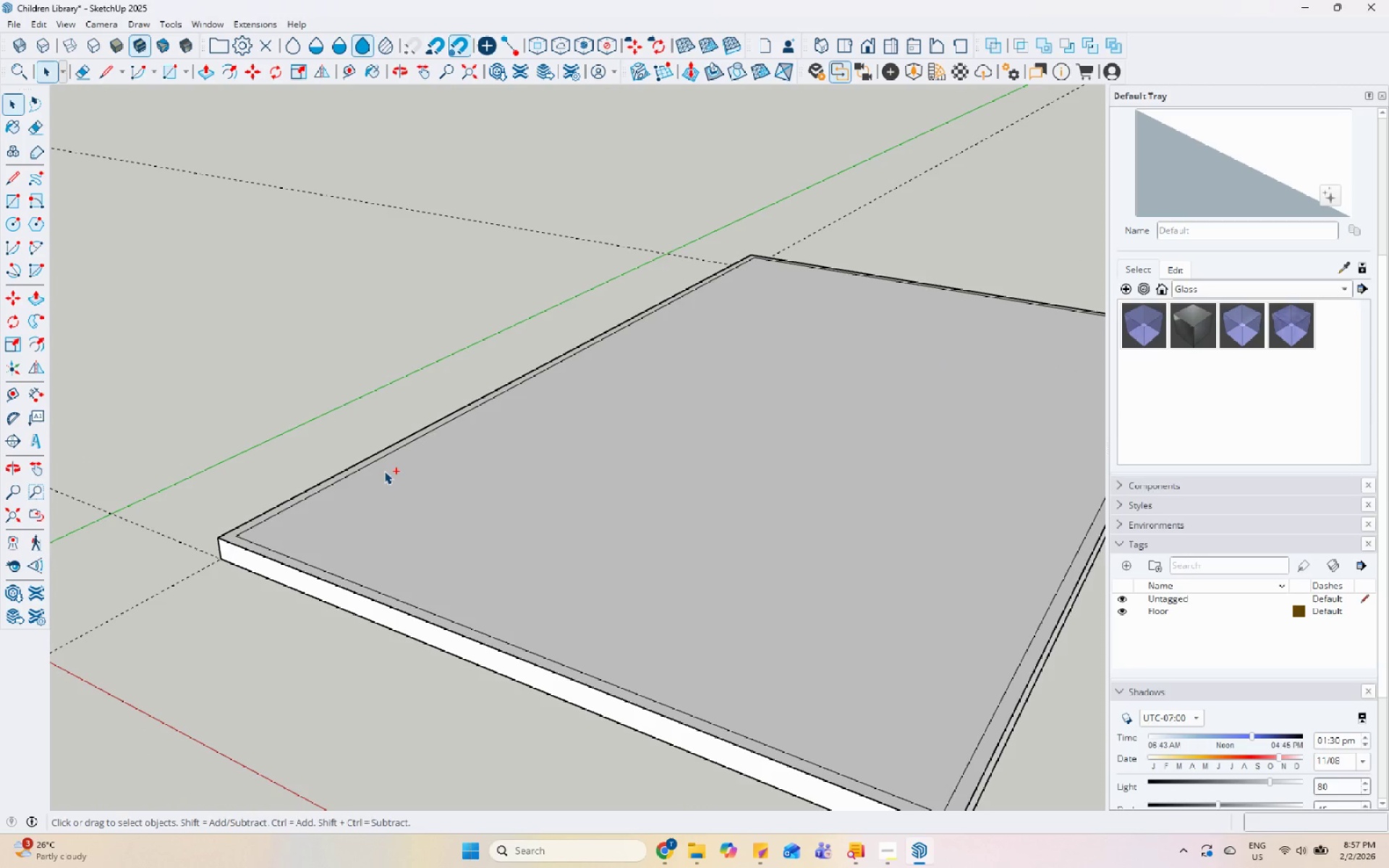 
key(Control+Z)
 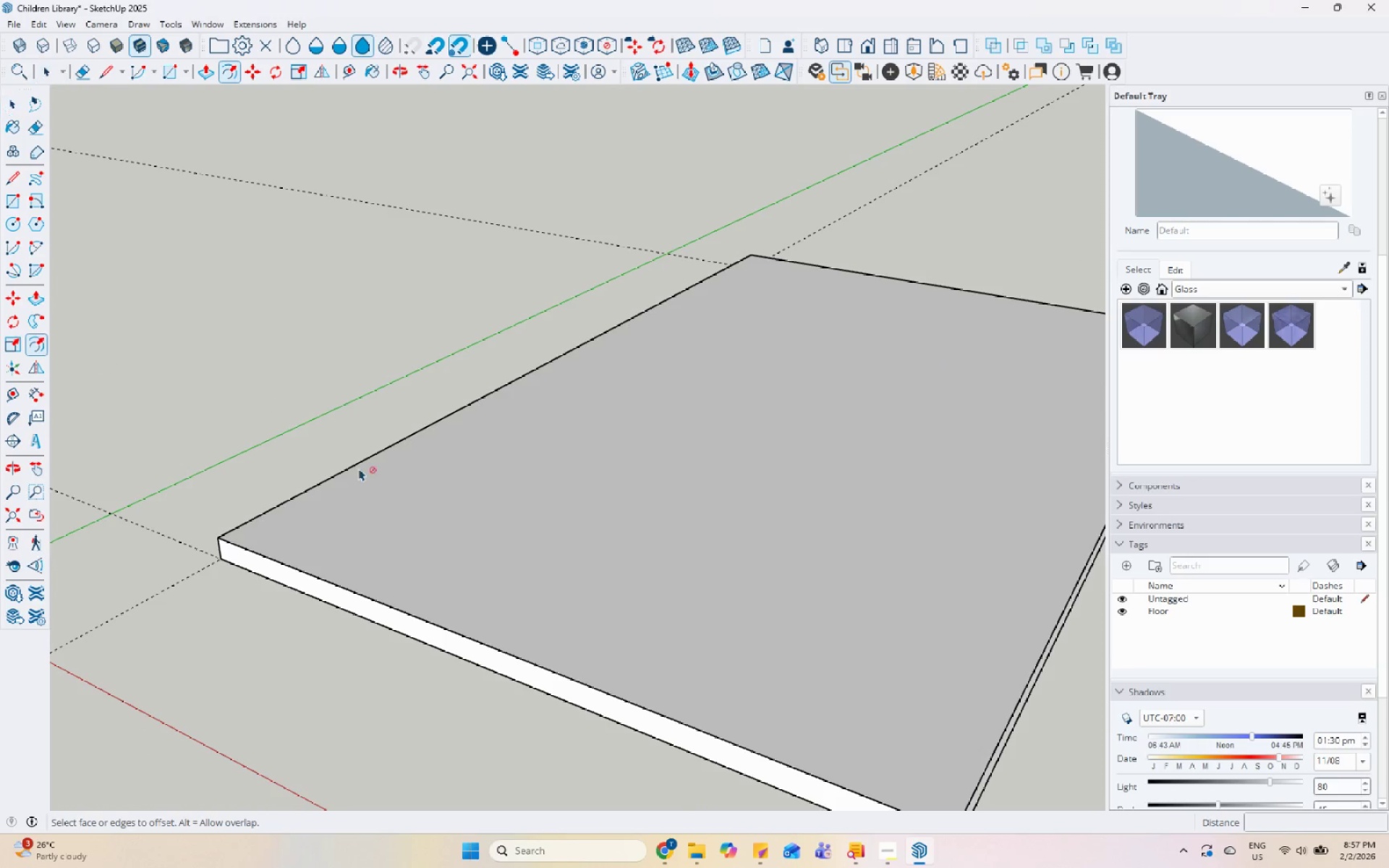 
left_click([365, 485])
 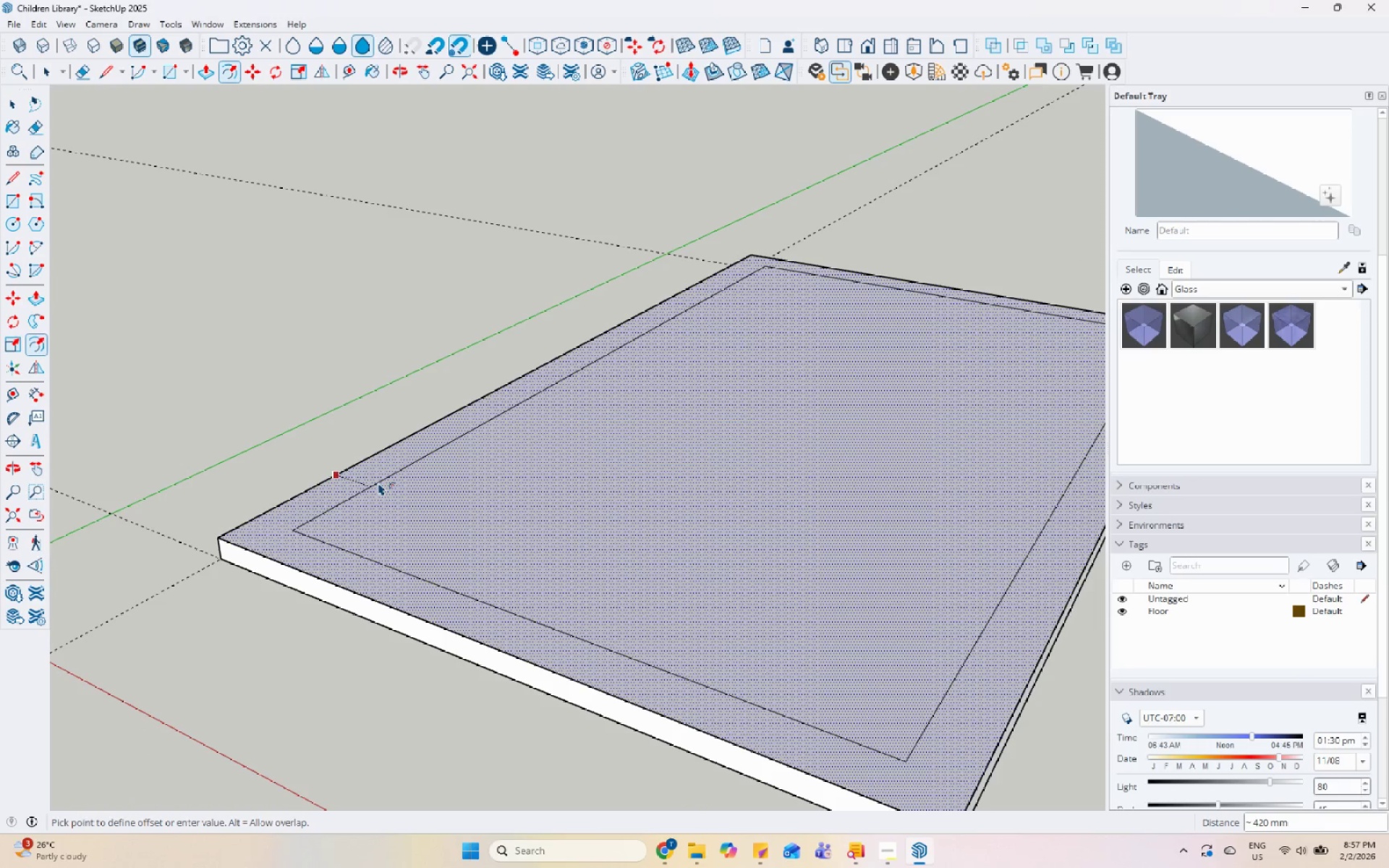 
key(Numpad1)
 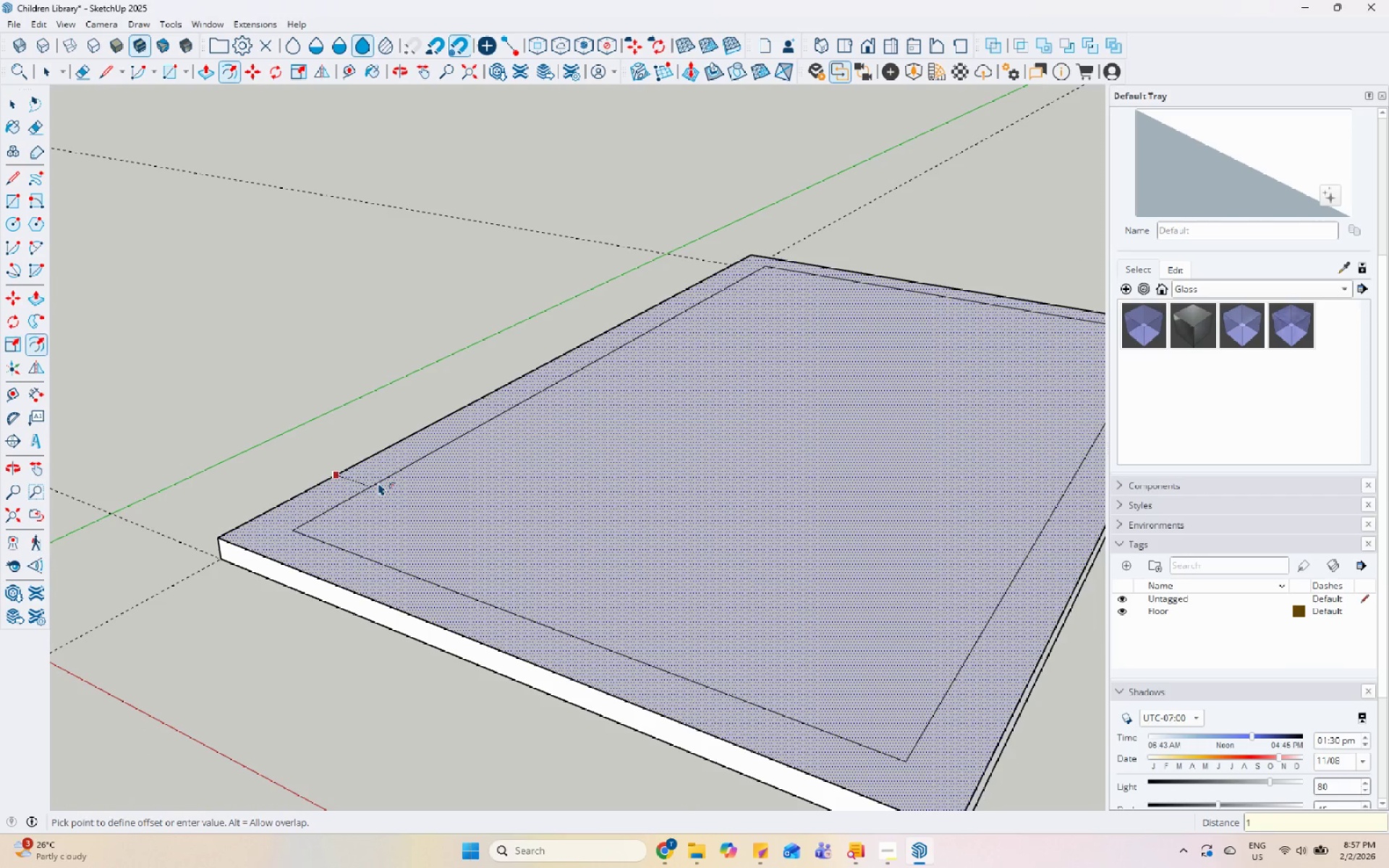 
key(Numpad5)
 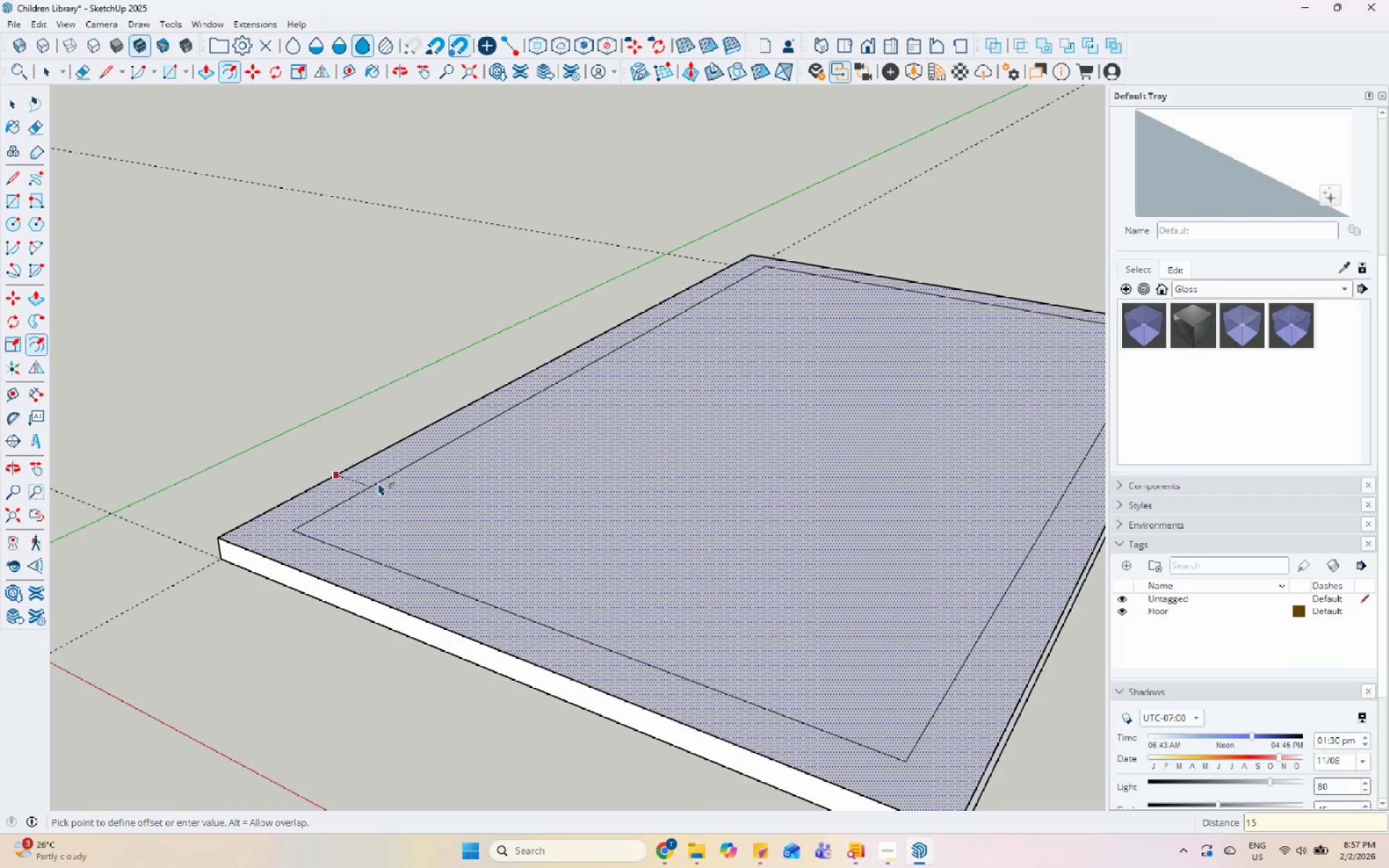 
key(Numpad0)
 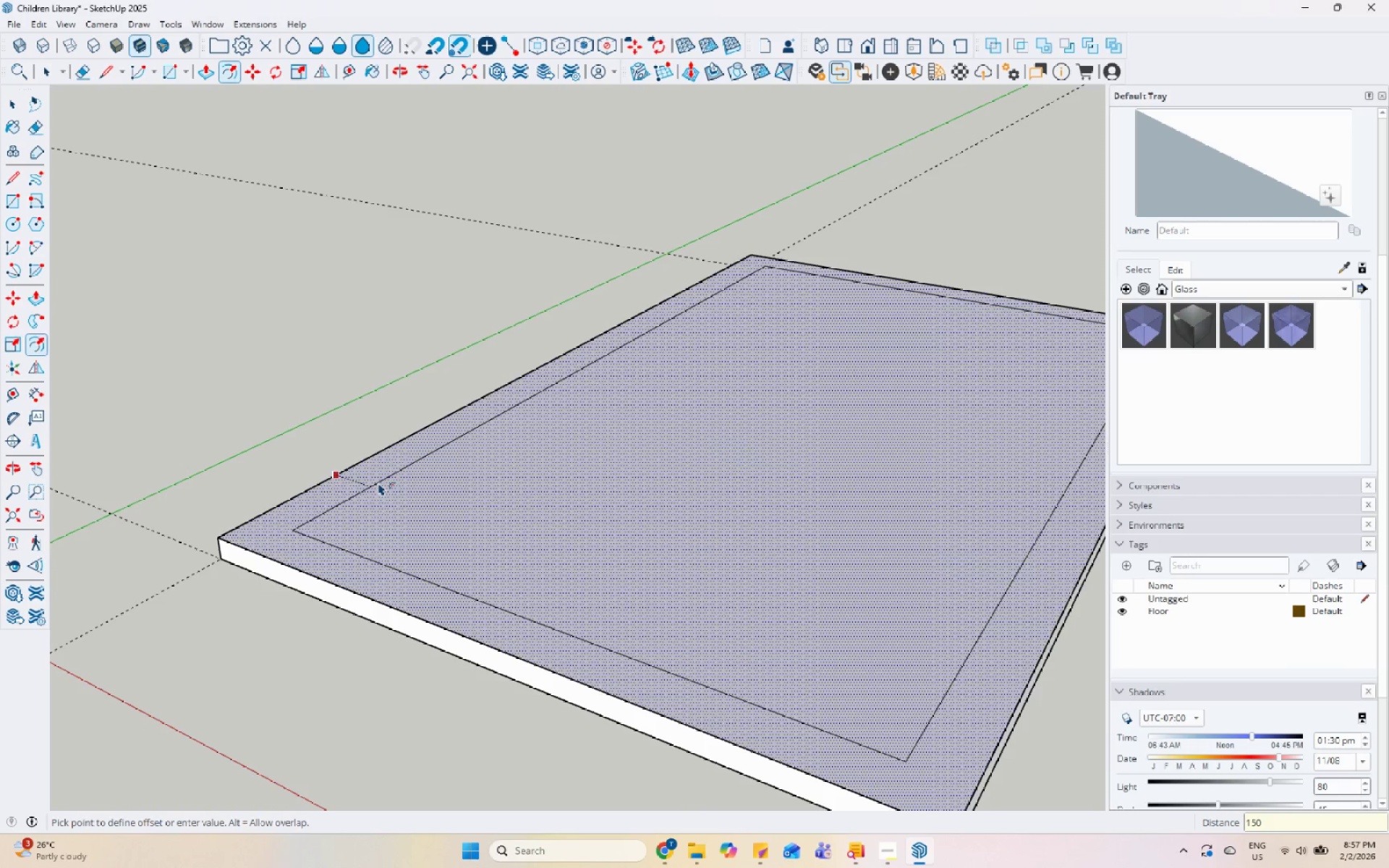 
key(Enter)
 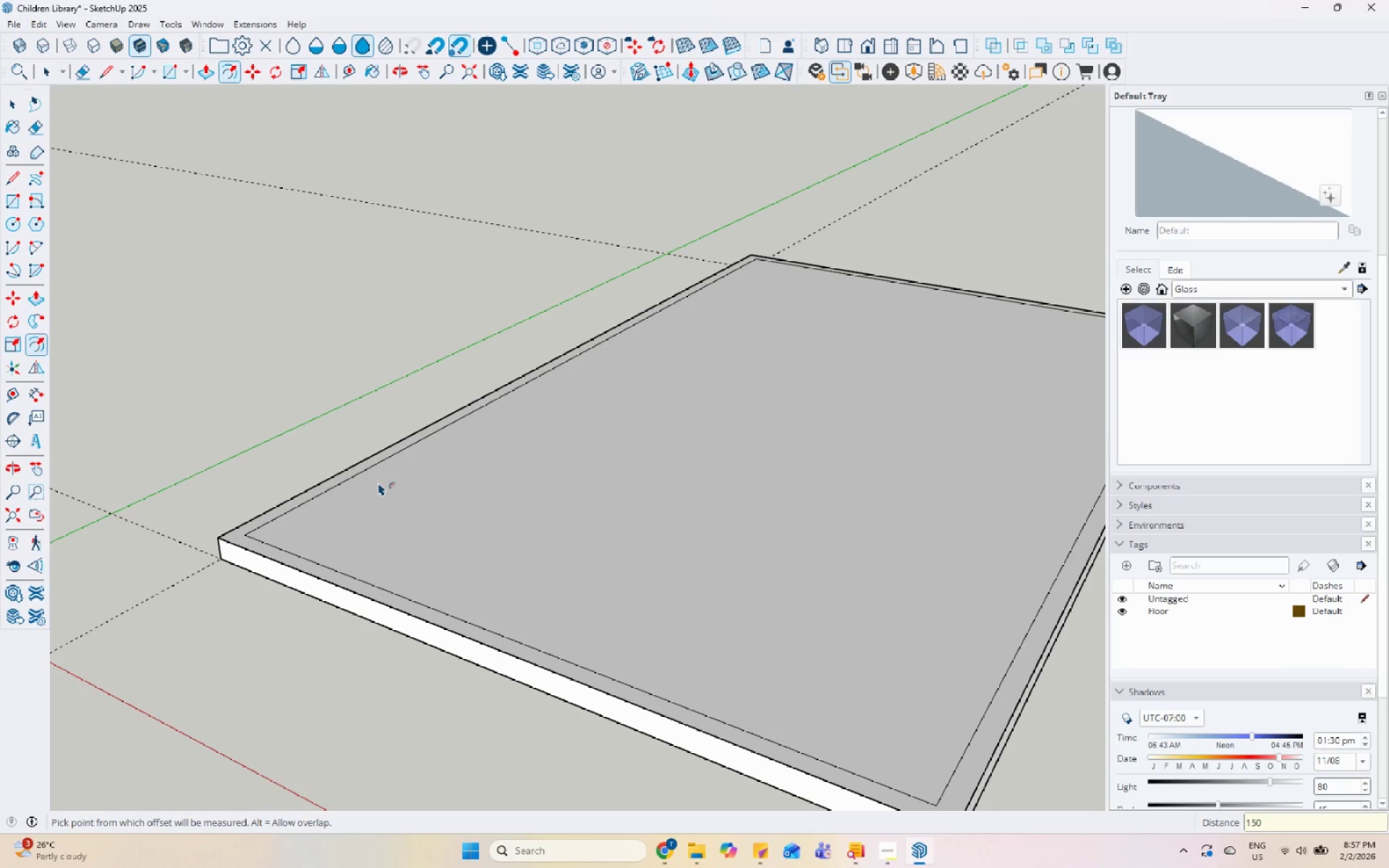 
key(Space)
 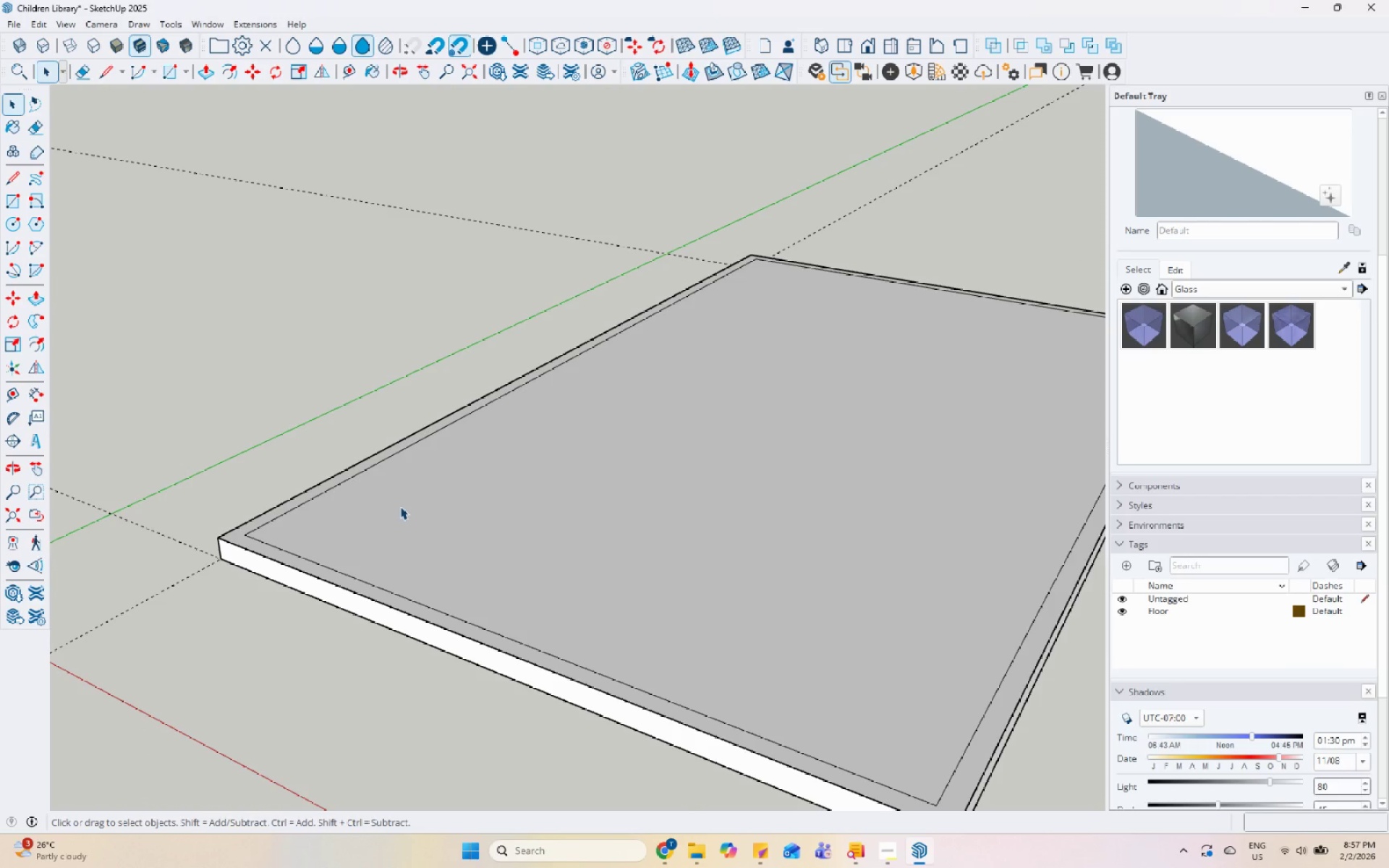 
left_click([400, 506])
 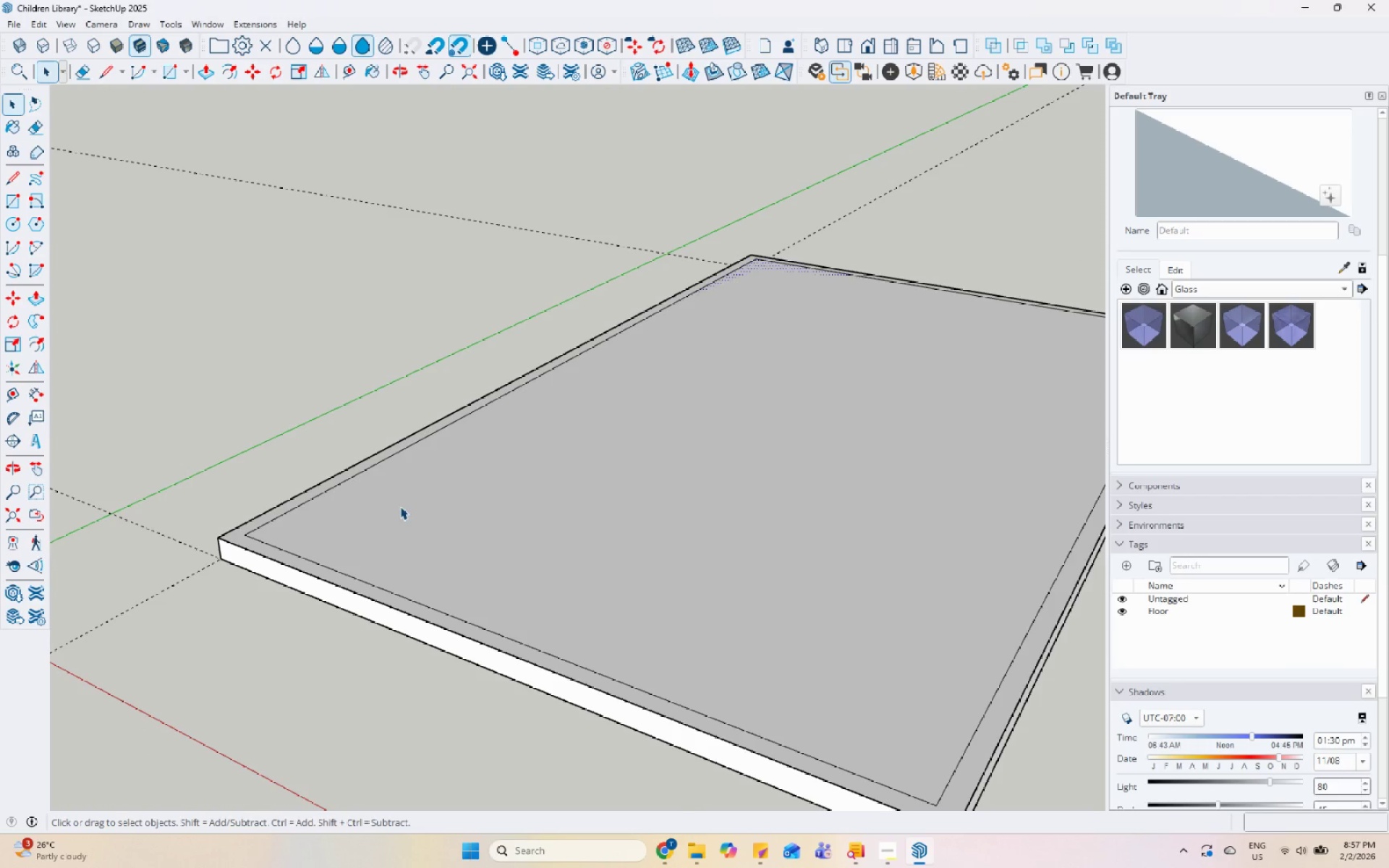 
left_click([400, 506])
 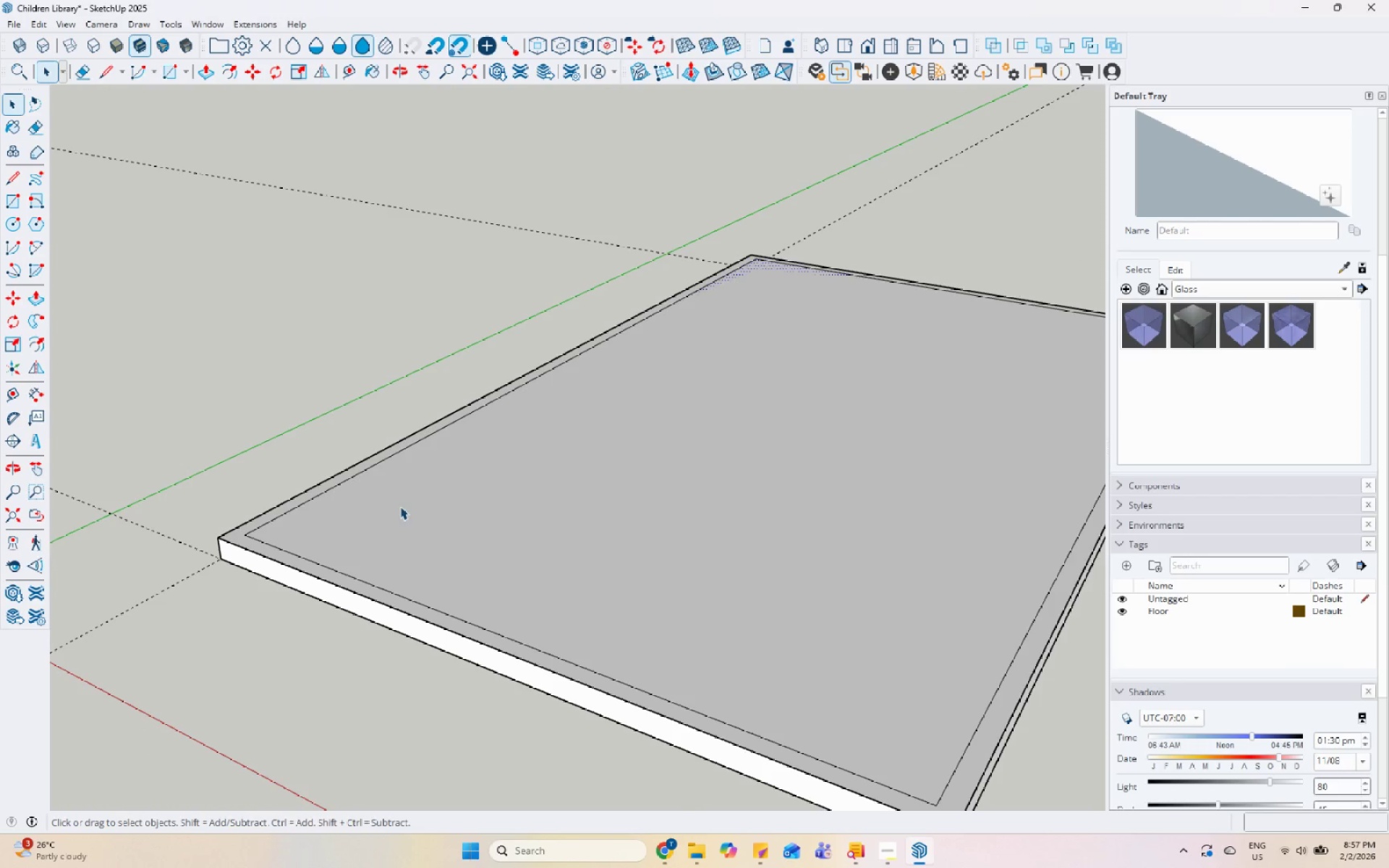 
right_click([400, 506])
 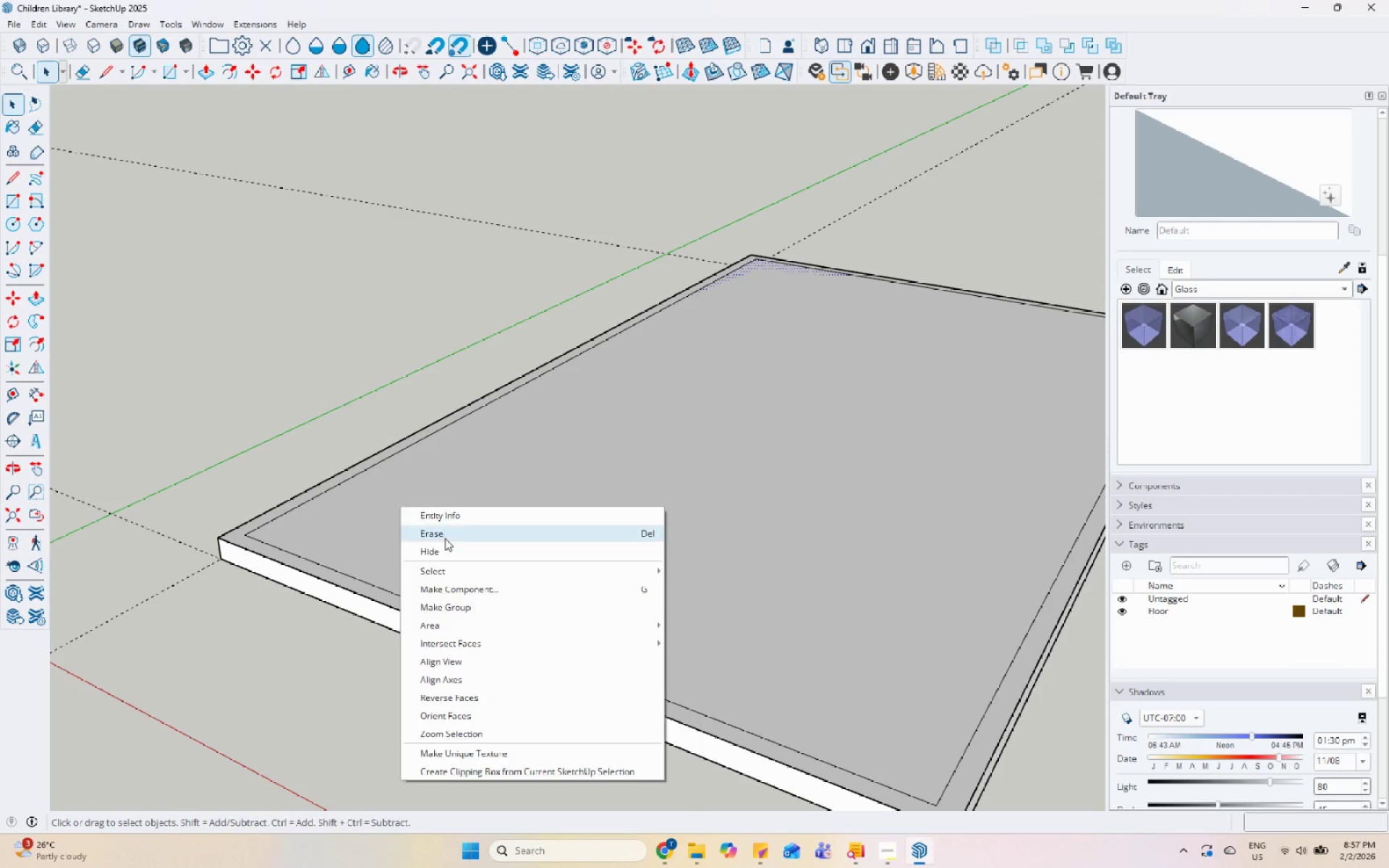 
left_click([445, 538])
 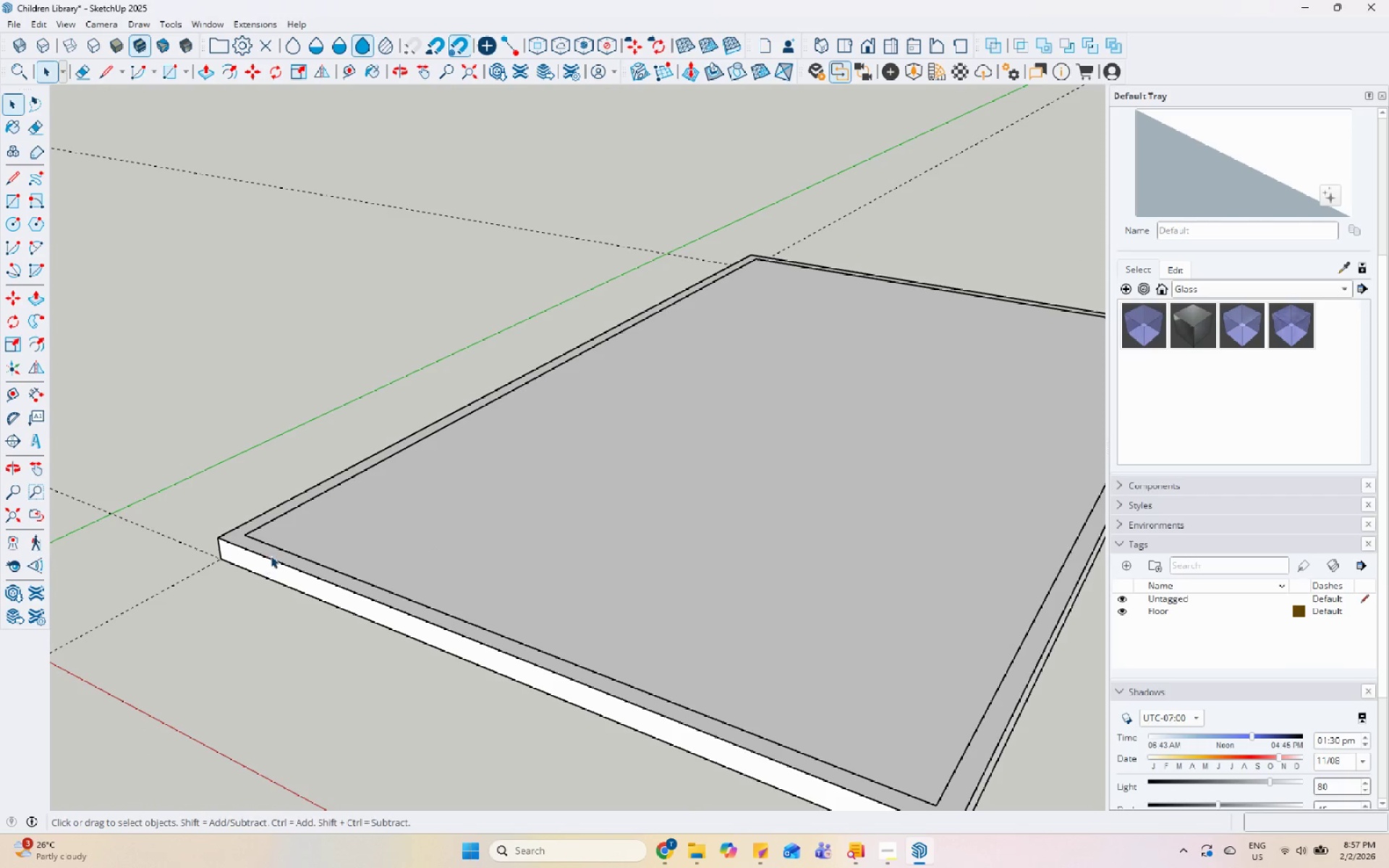 
left_click([272, 552])
 